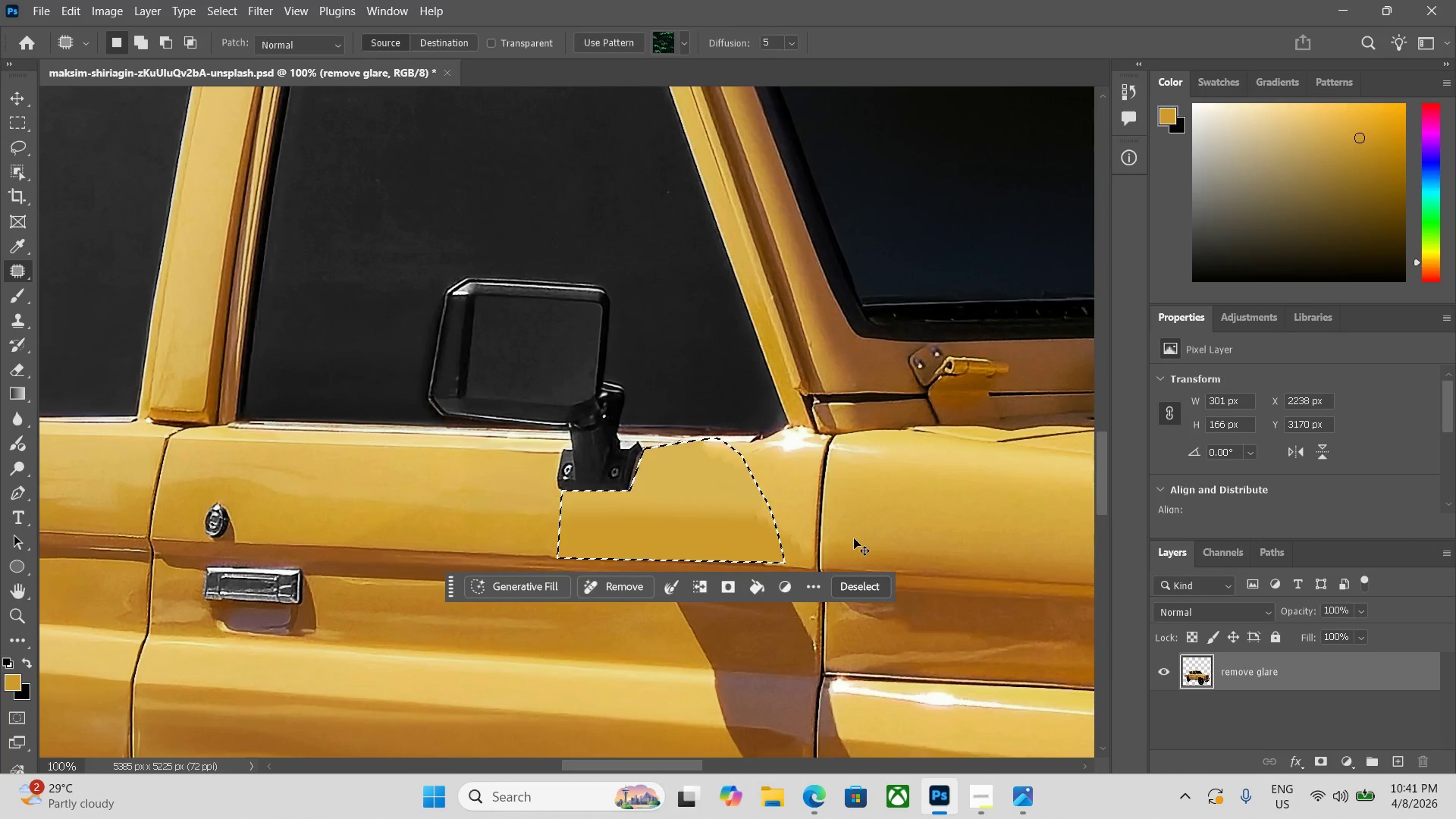 
key(Control+Z)
 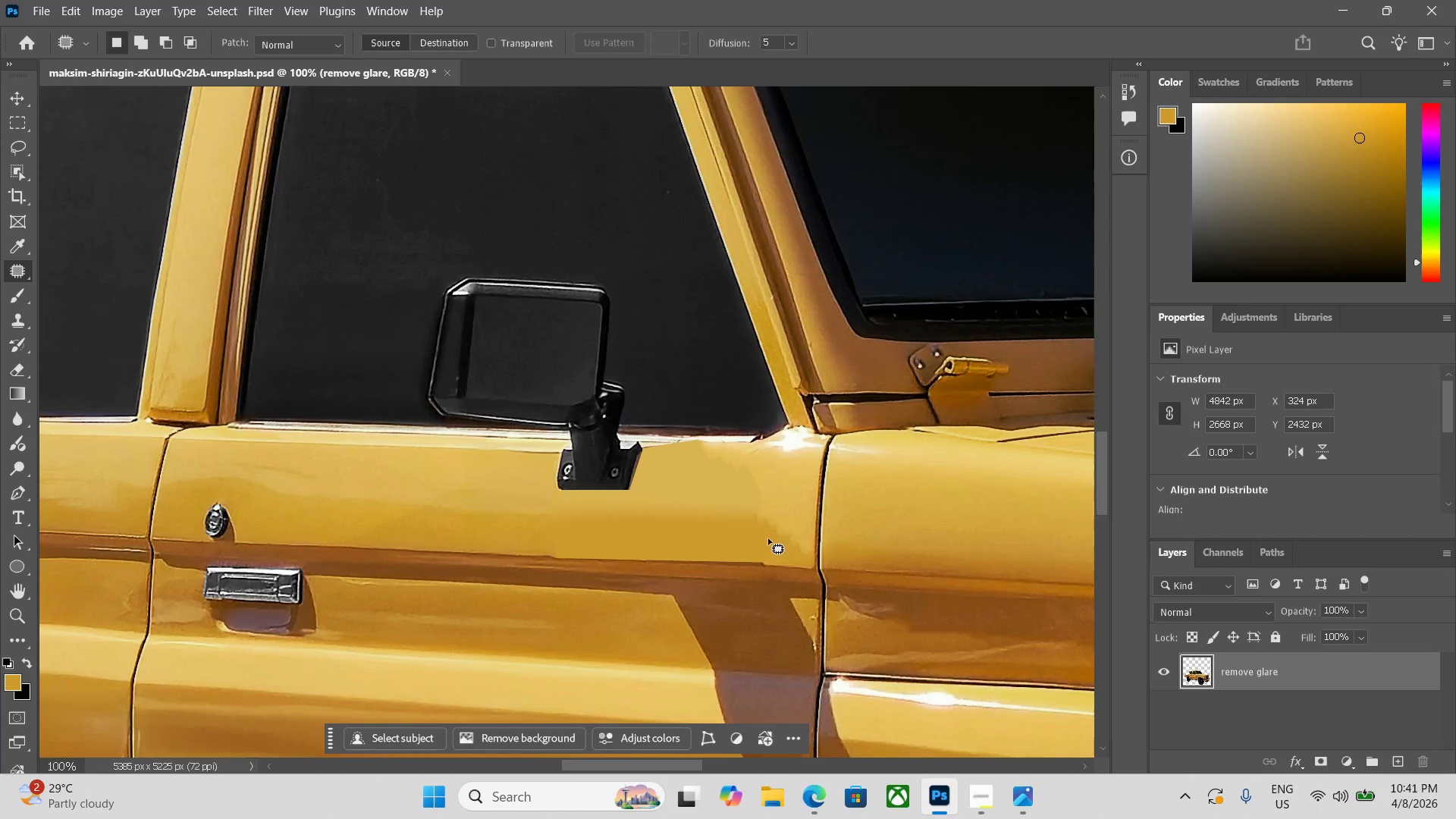 
left_click([788, 546])
 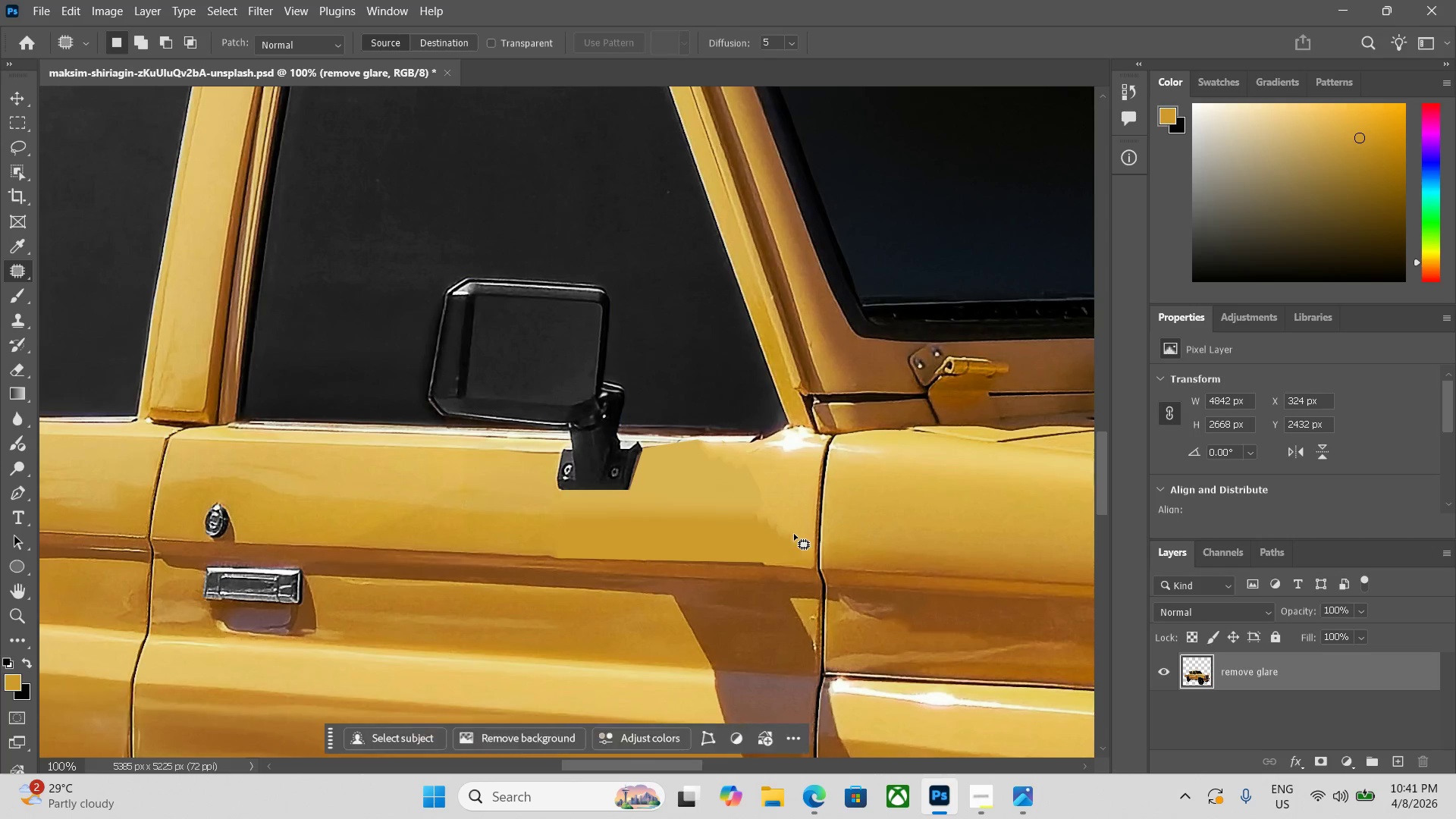 
right_click([767, 529])
 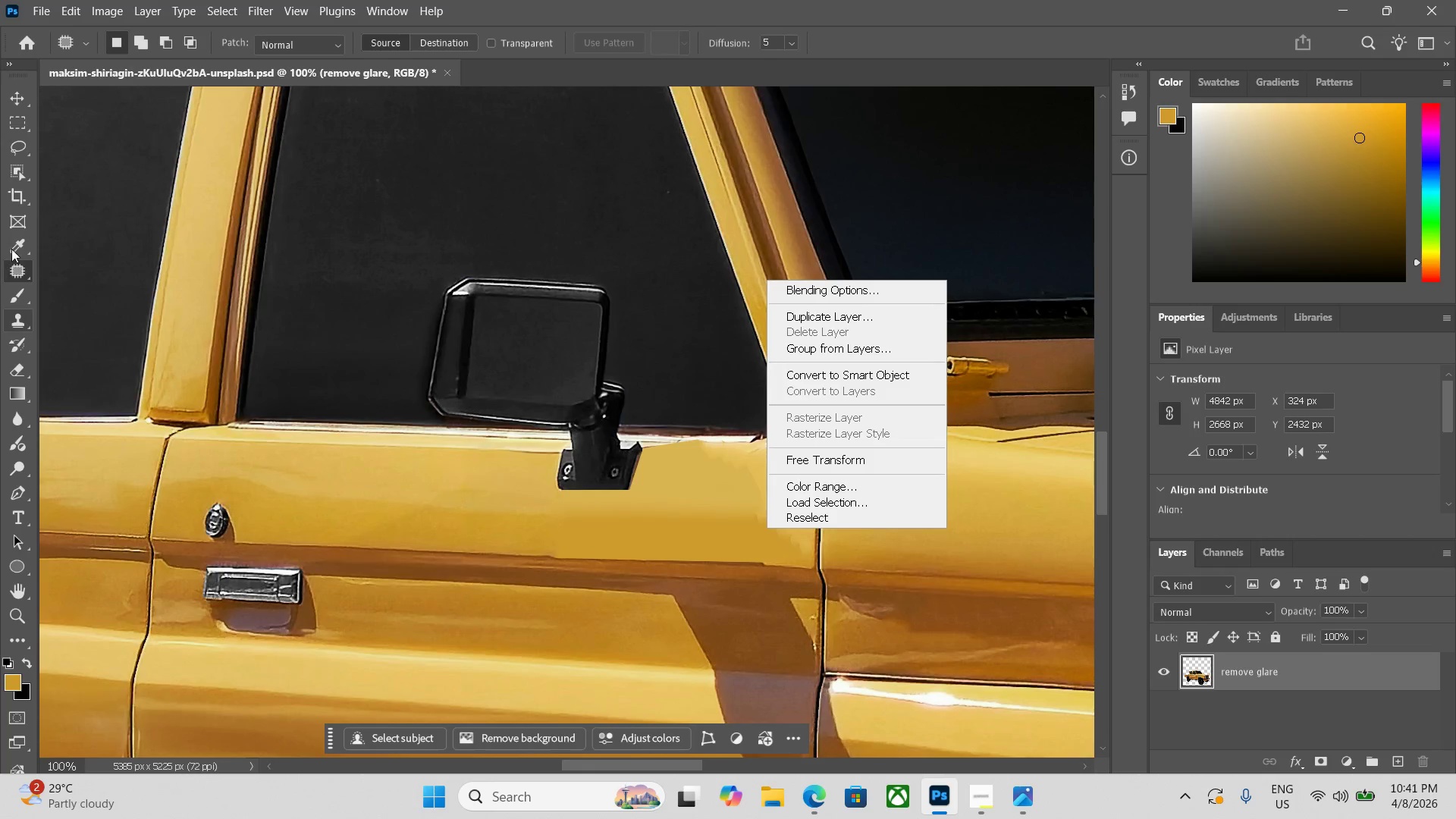 
right_click([21, 279])
 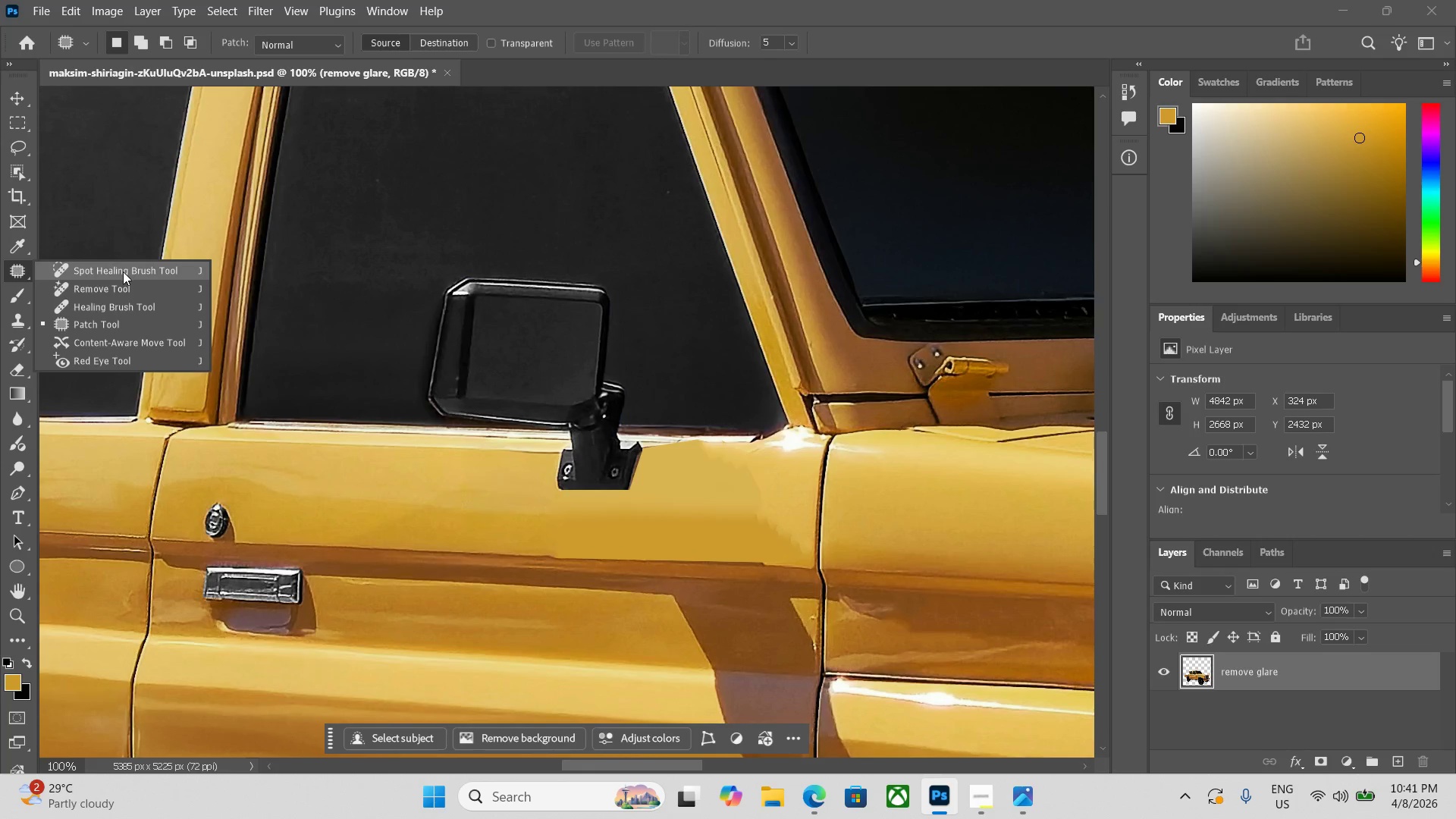 
left_click([122, 272])
 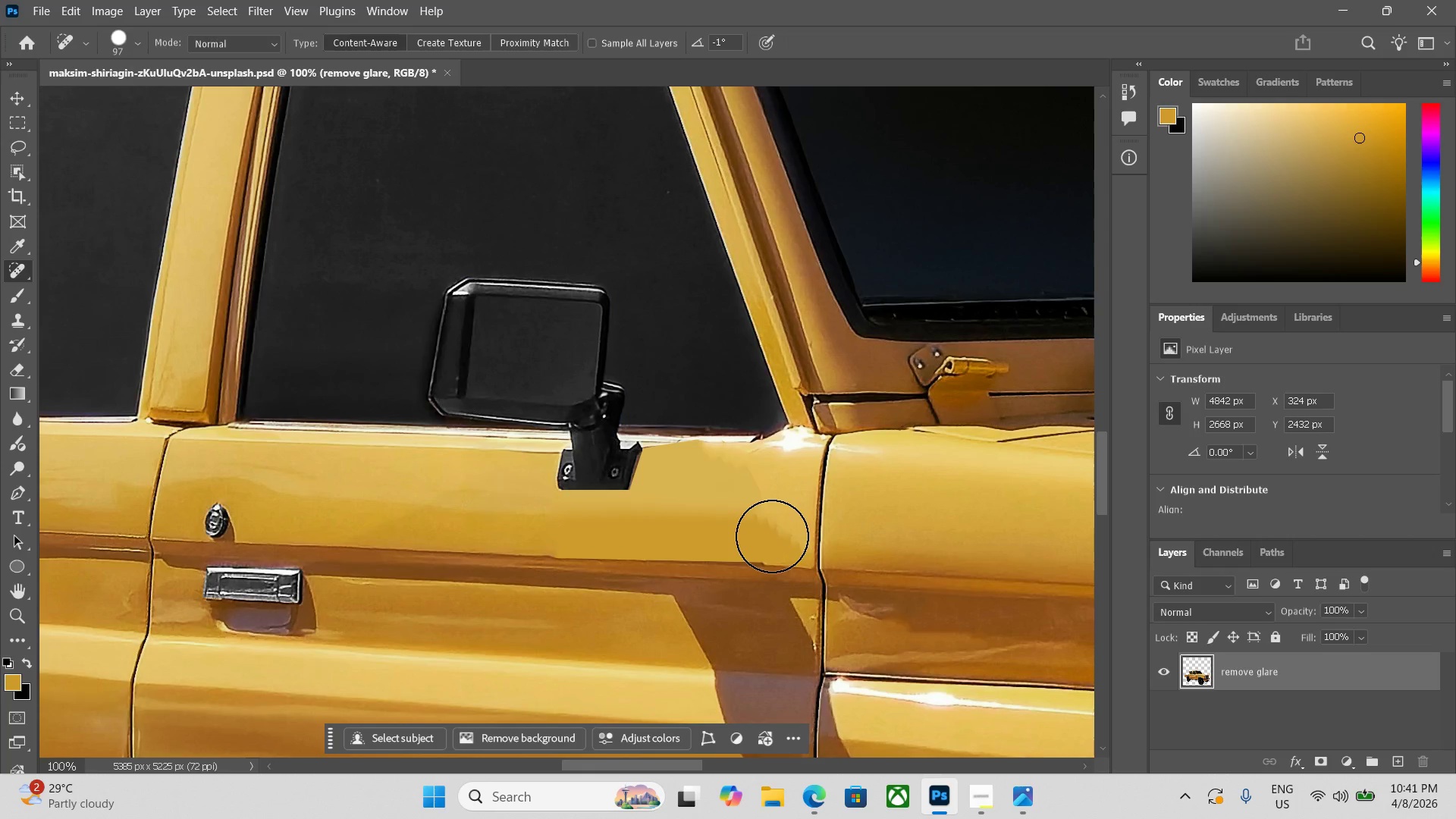 
left_click([772, 535])
 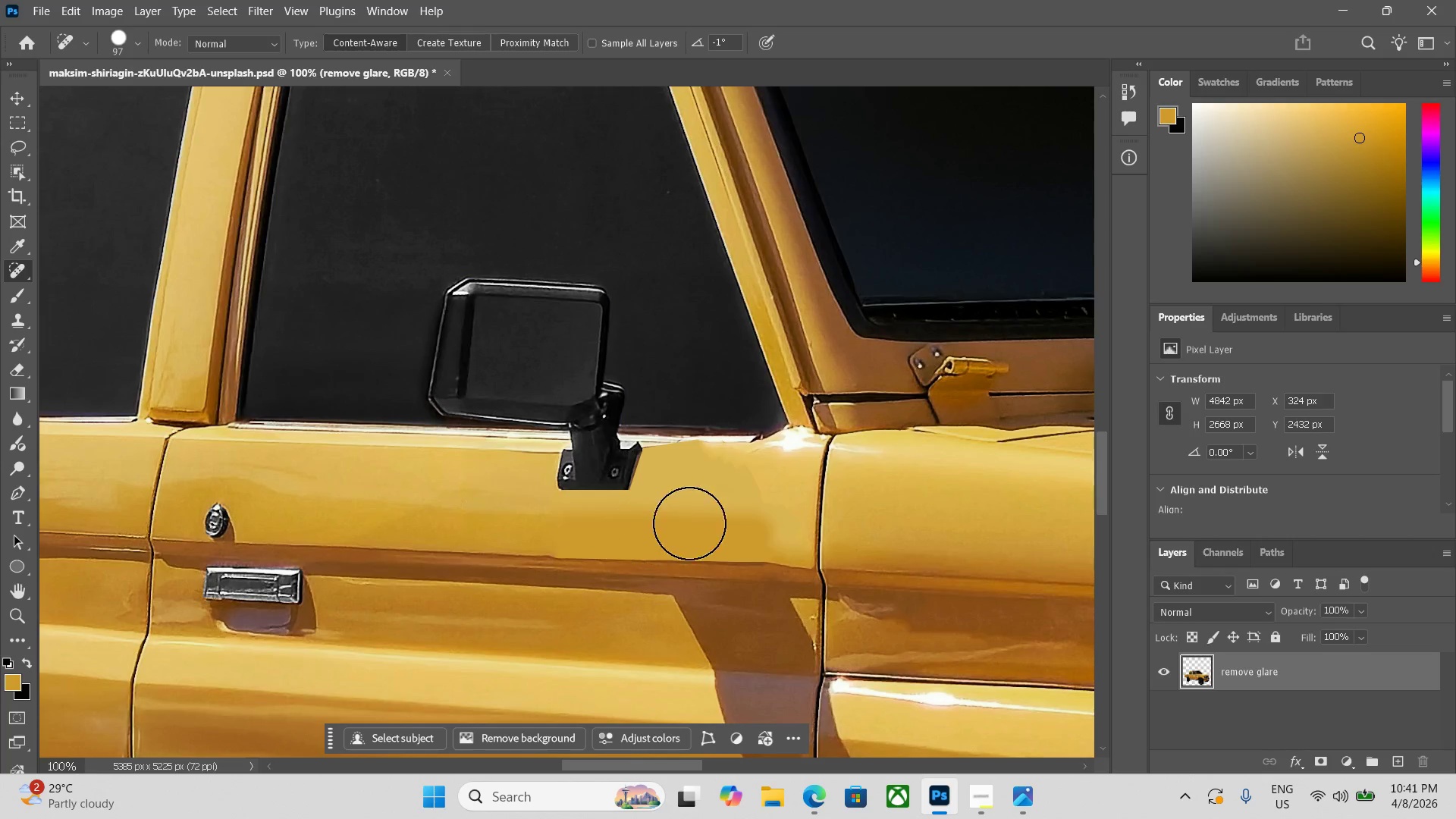 
left_click([750, 517])
 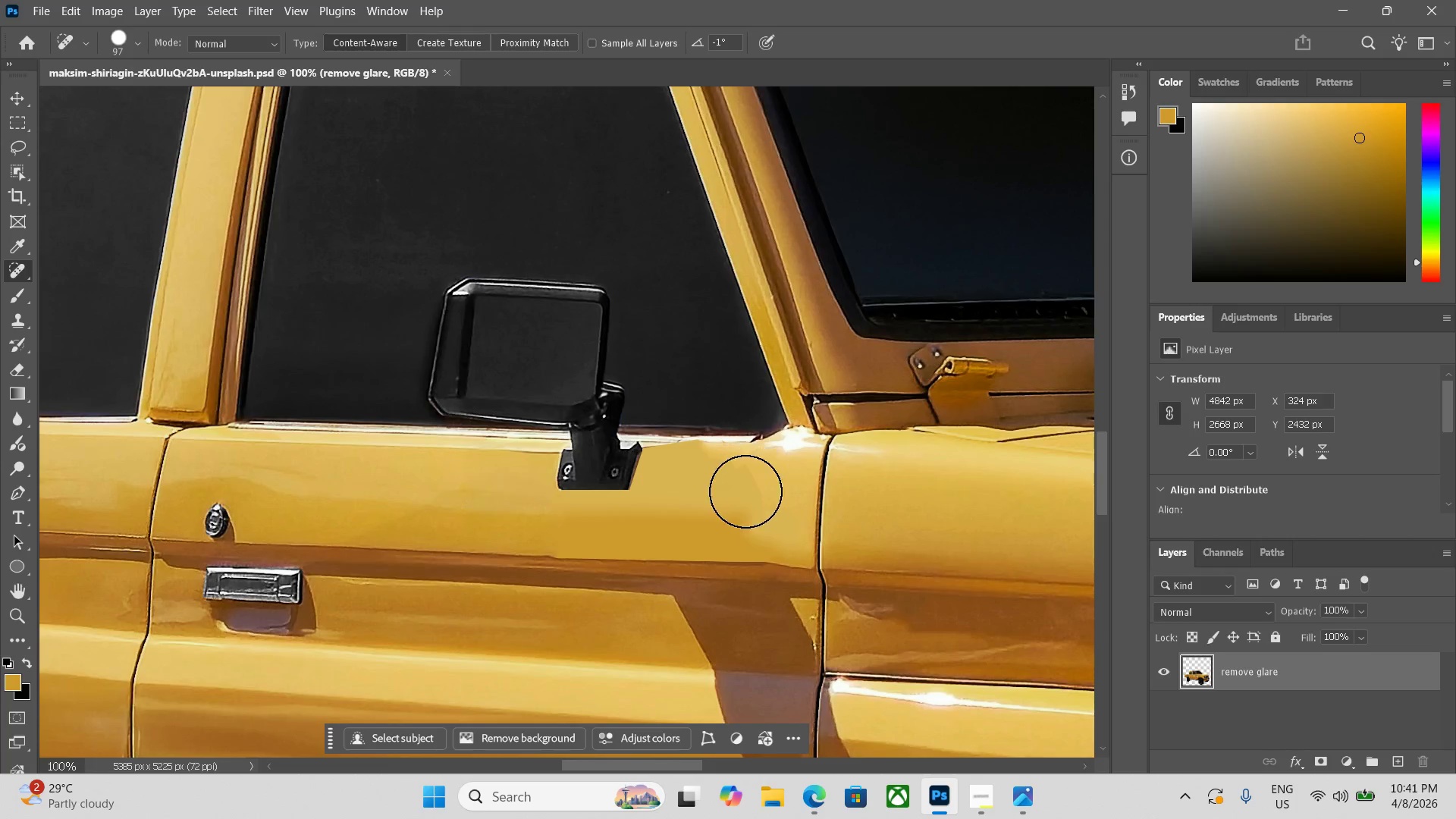 
left_click([744, 494])
 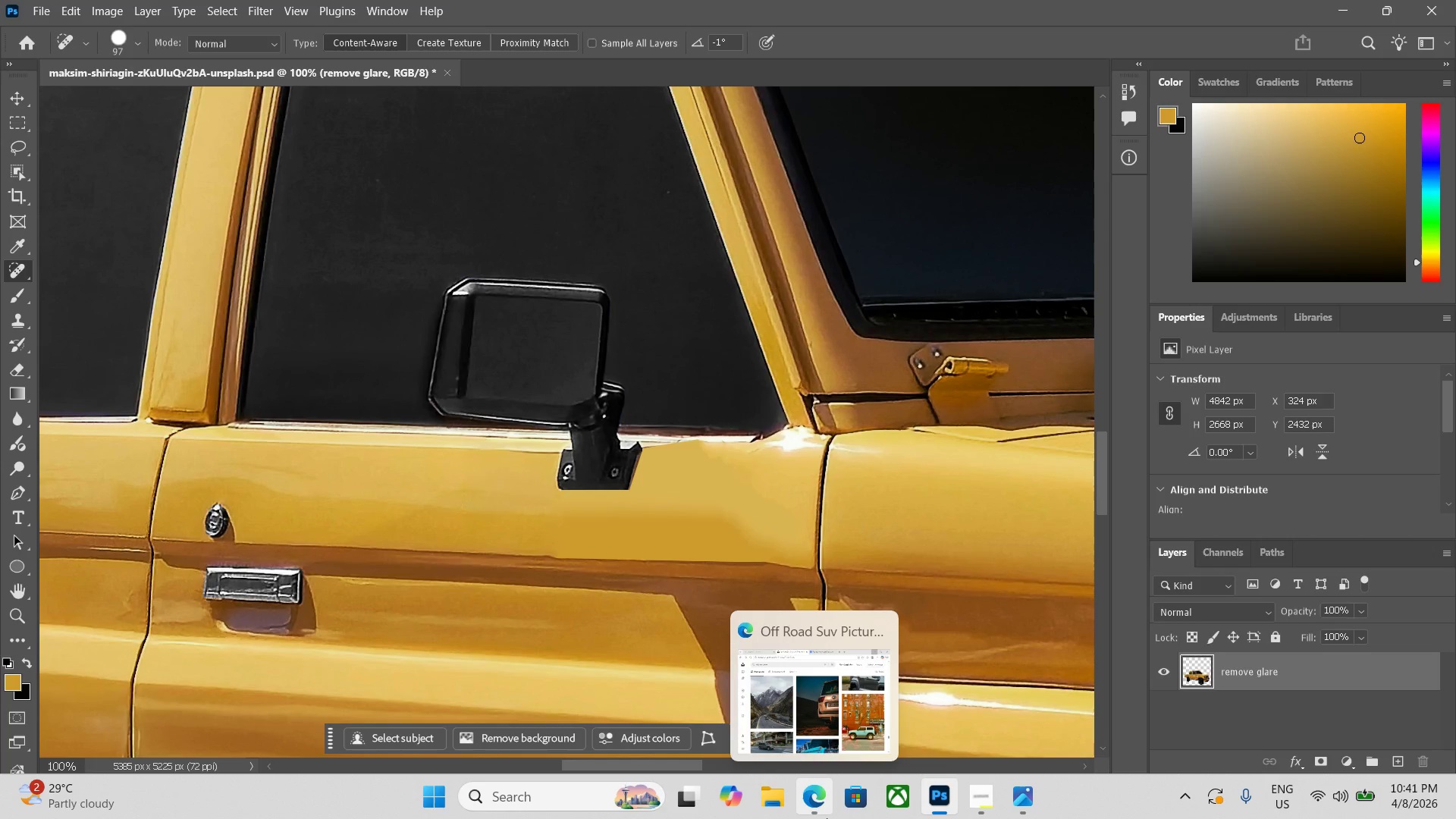 
key(Control+Minus)
 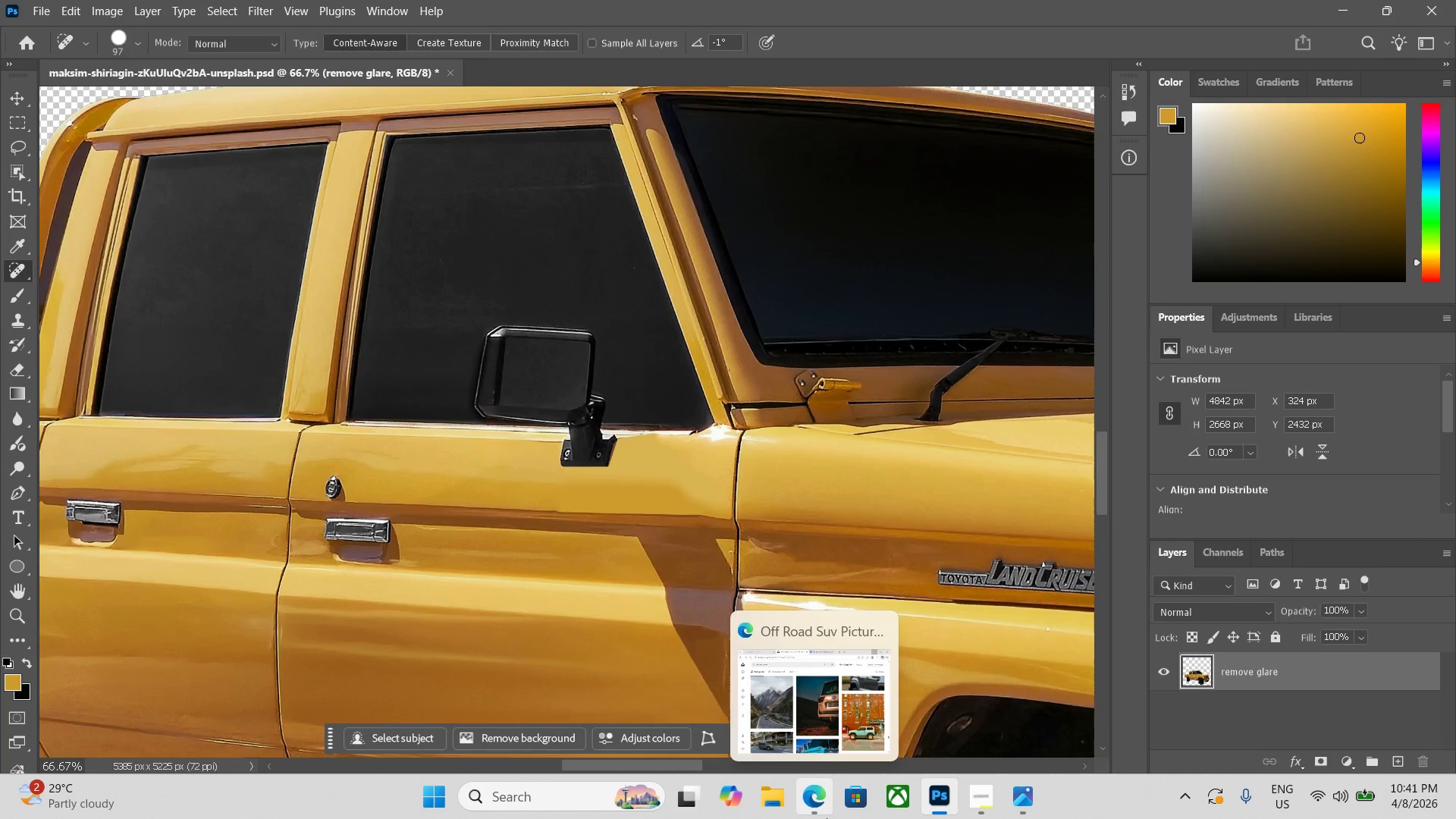 
key(Control+Minus)
 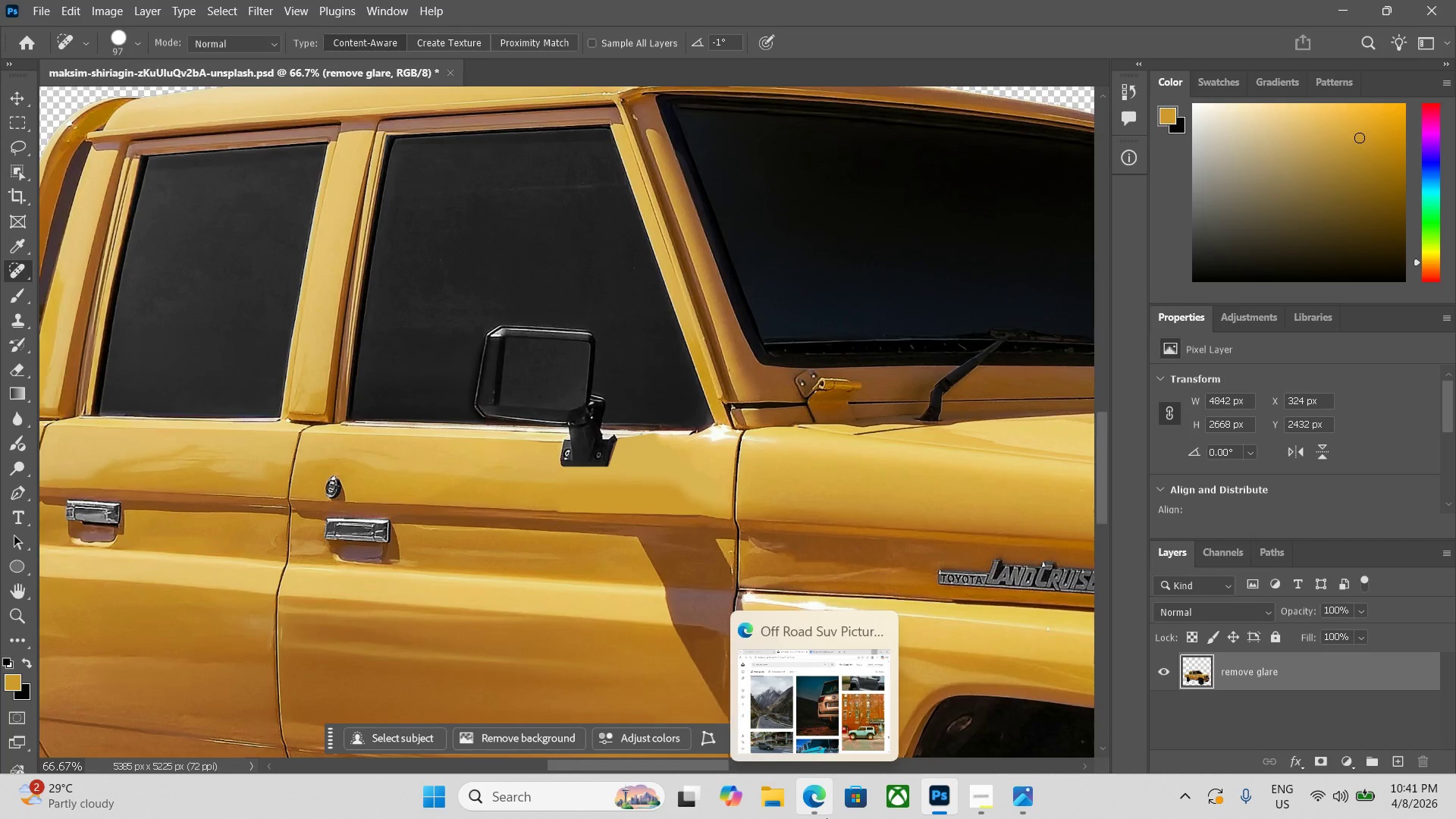 
key(Control+Minus)
 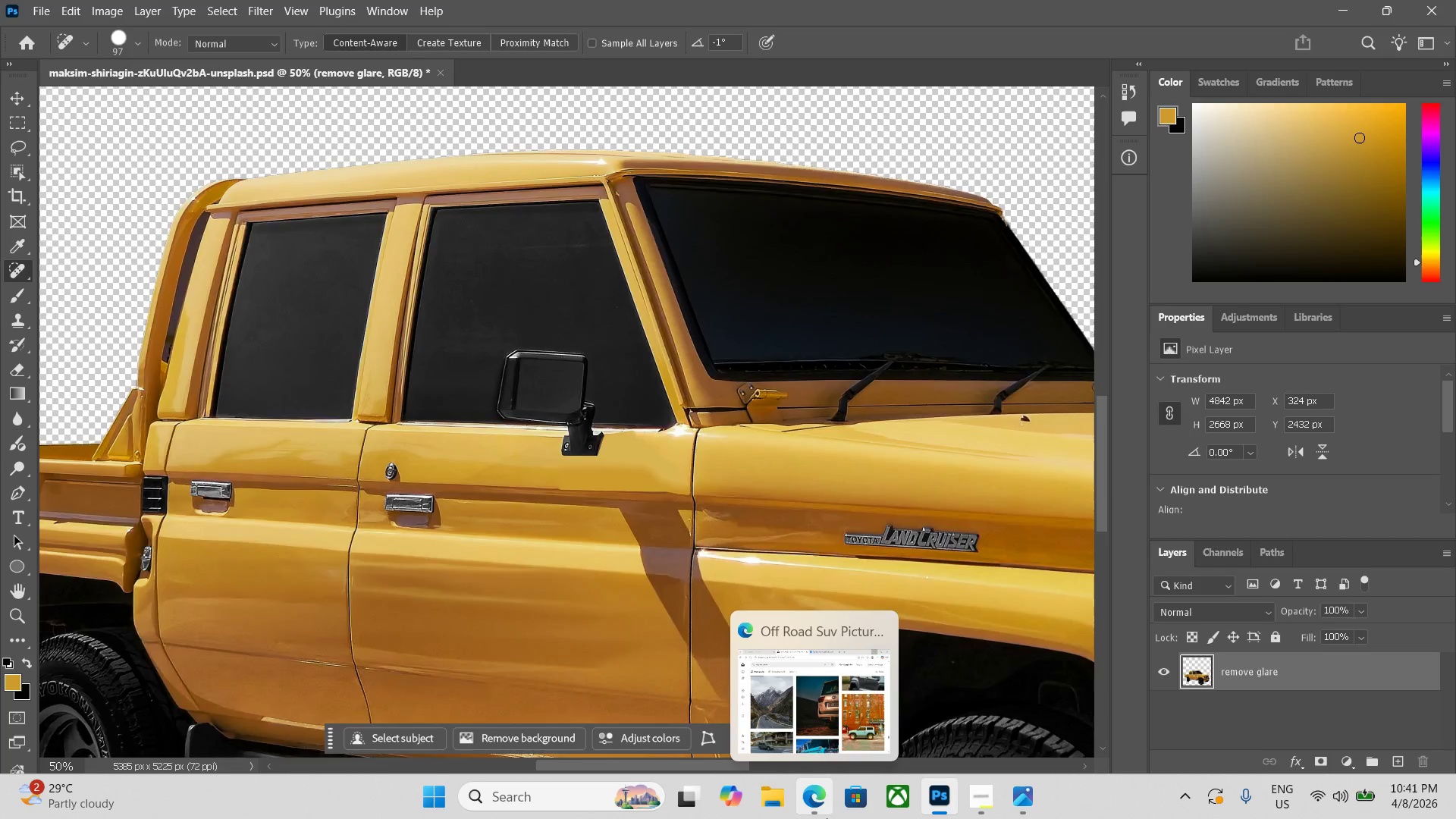 
key(Control+Minus)
 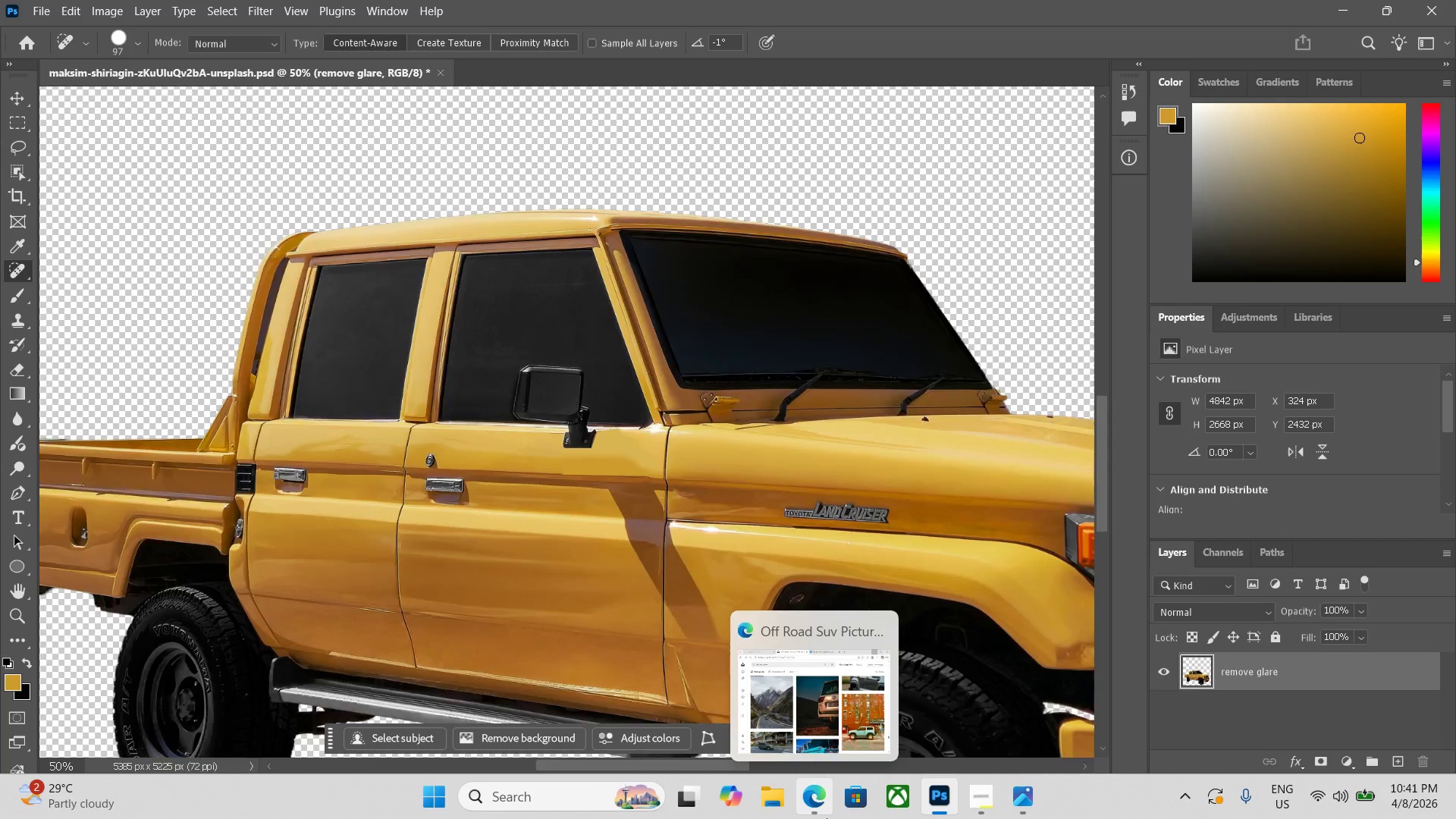 
key(Control+Minus)
 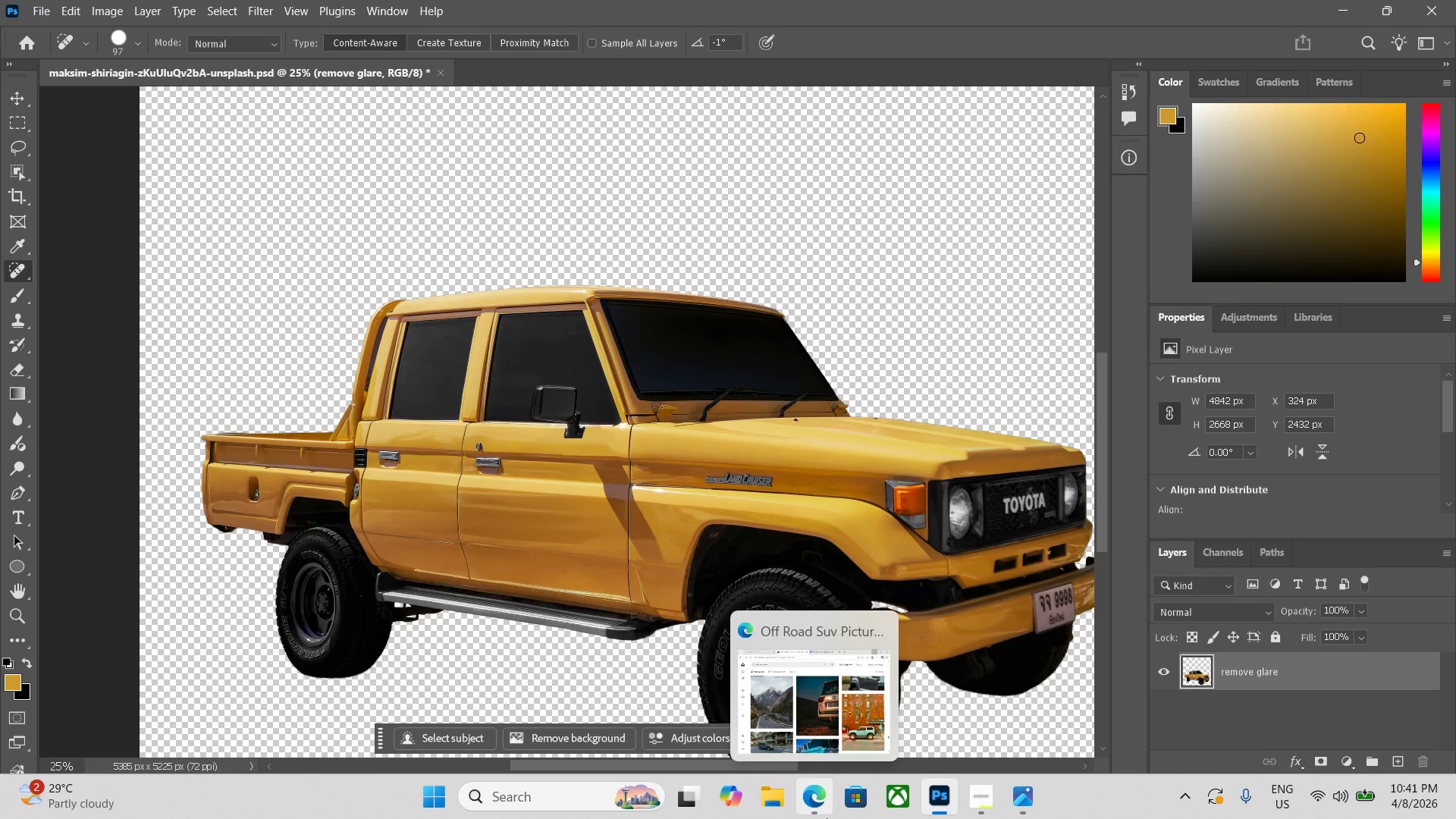 
key(Control+Minus)
 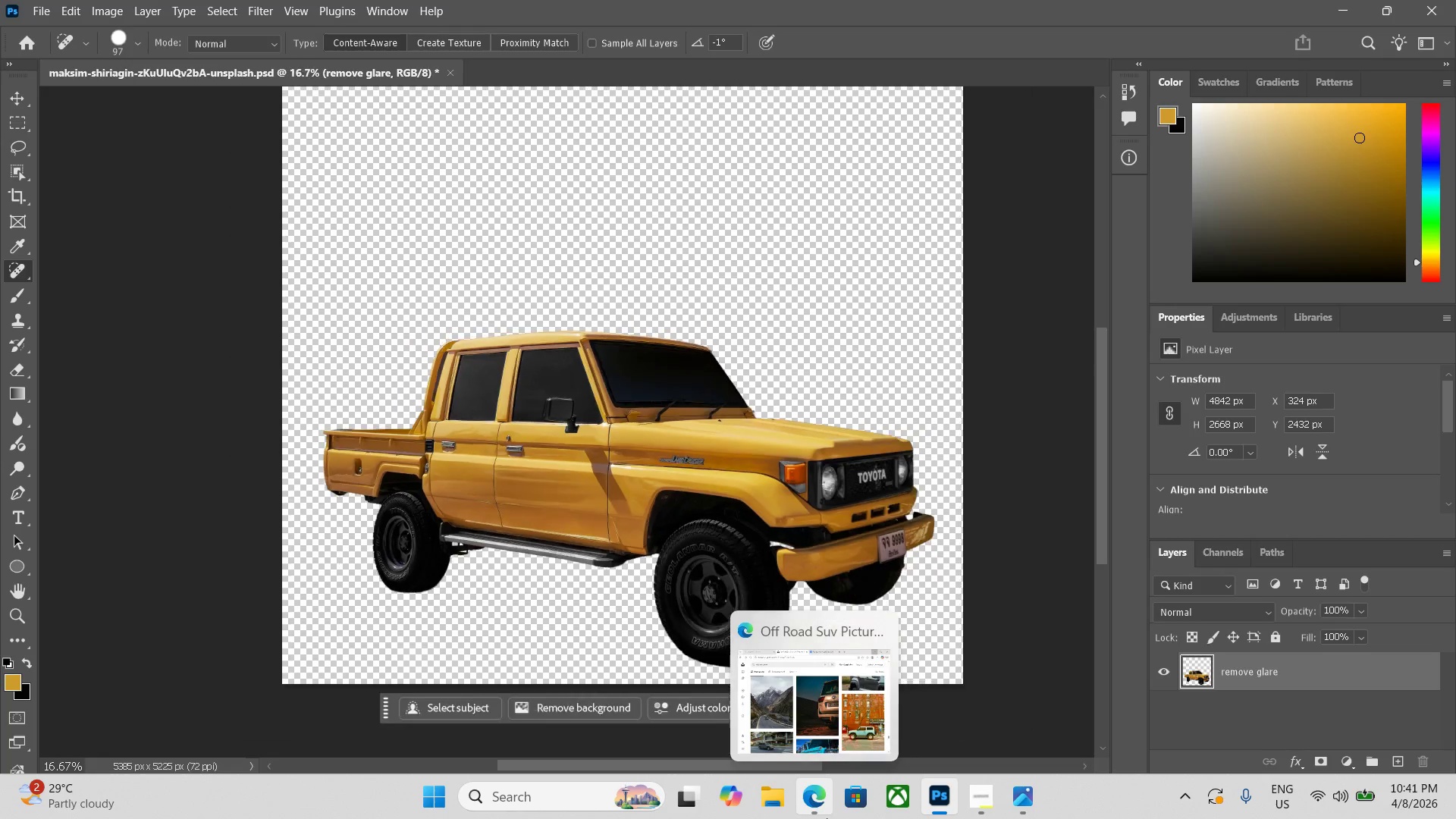 
key(Control+Equal)
 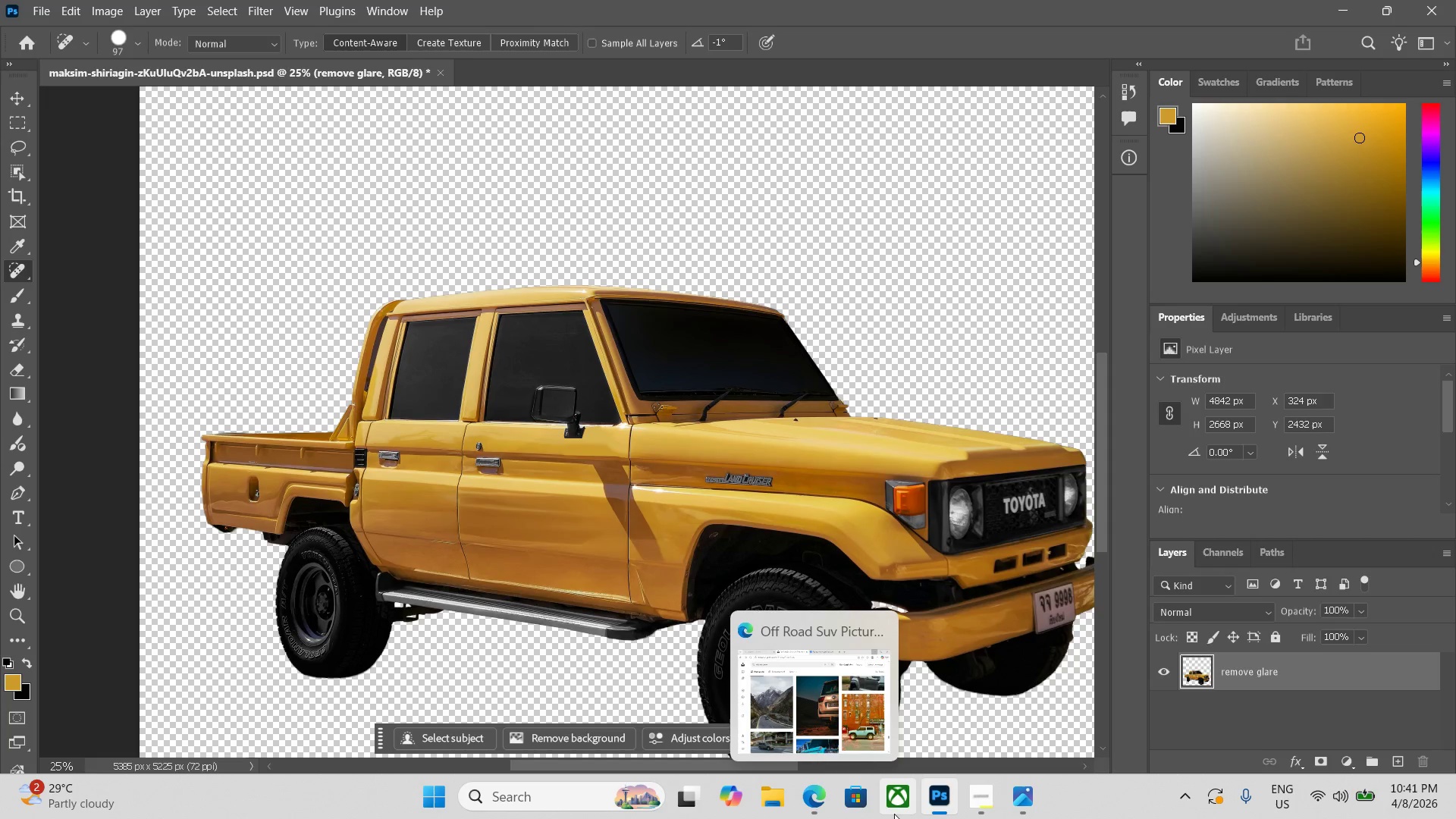 
key(Space)
 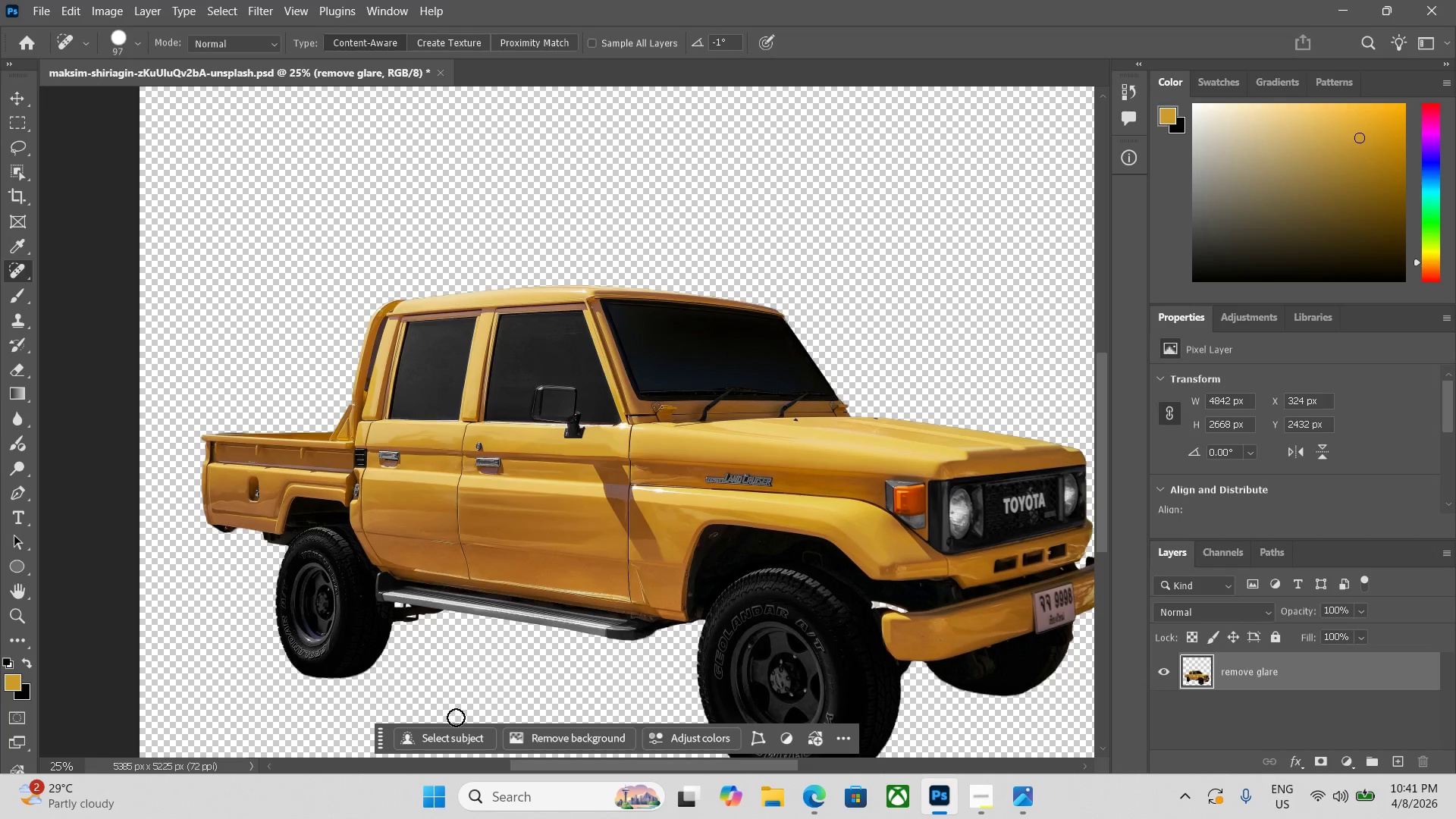 
wait(7.09)
 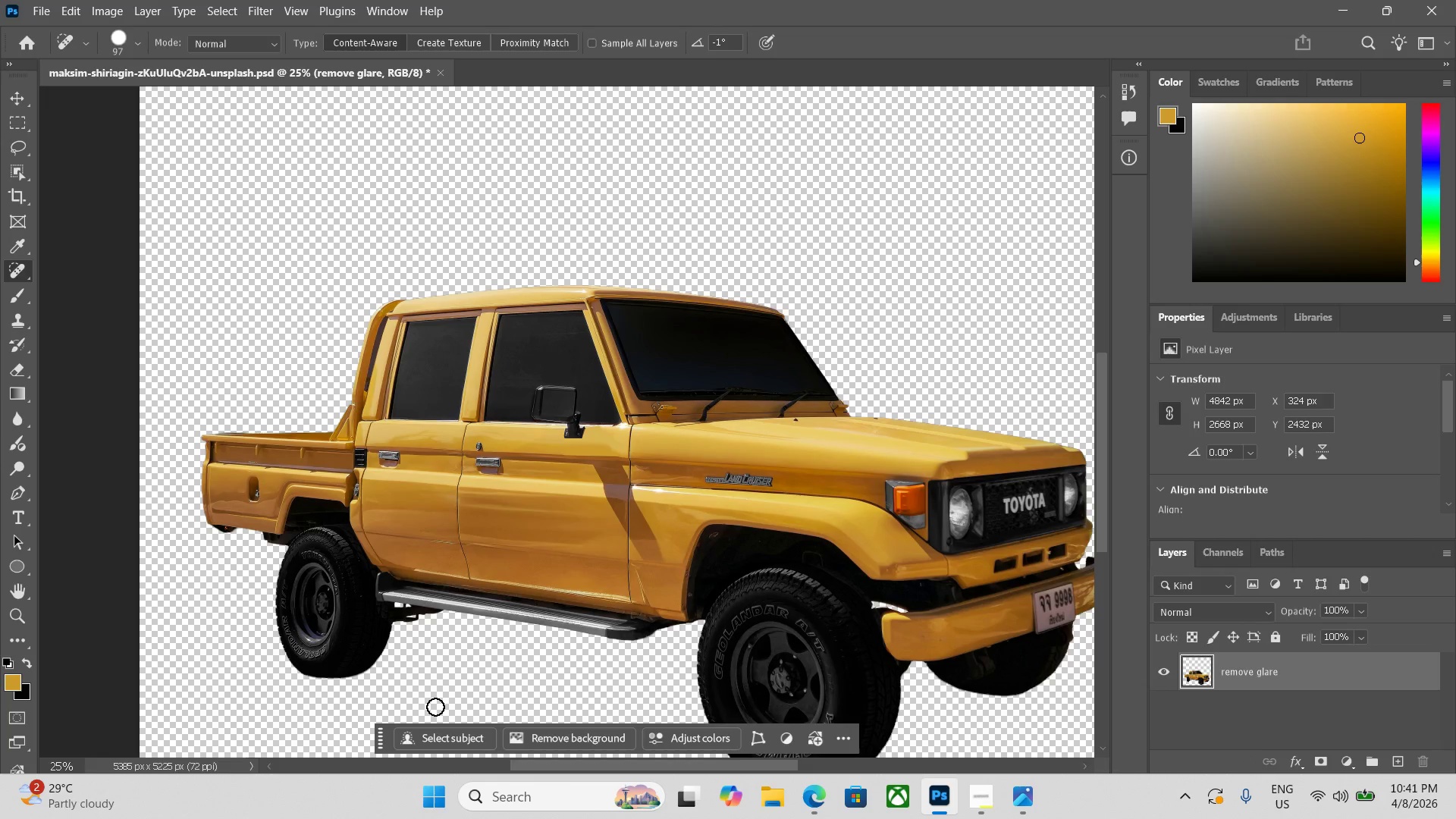 
key(Control+Equal)
 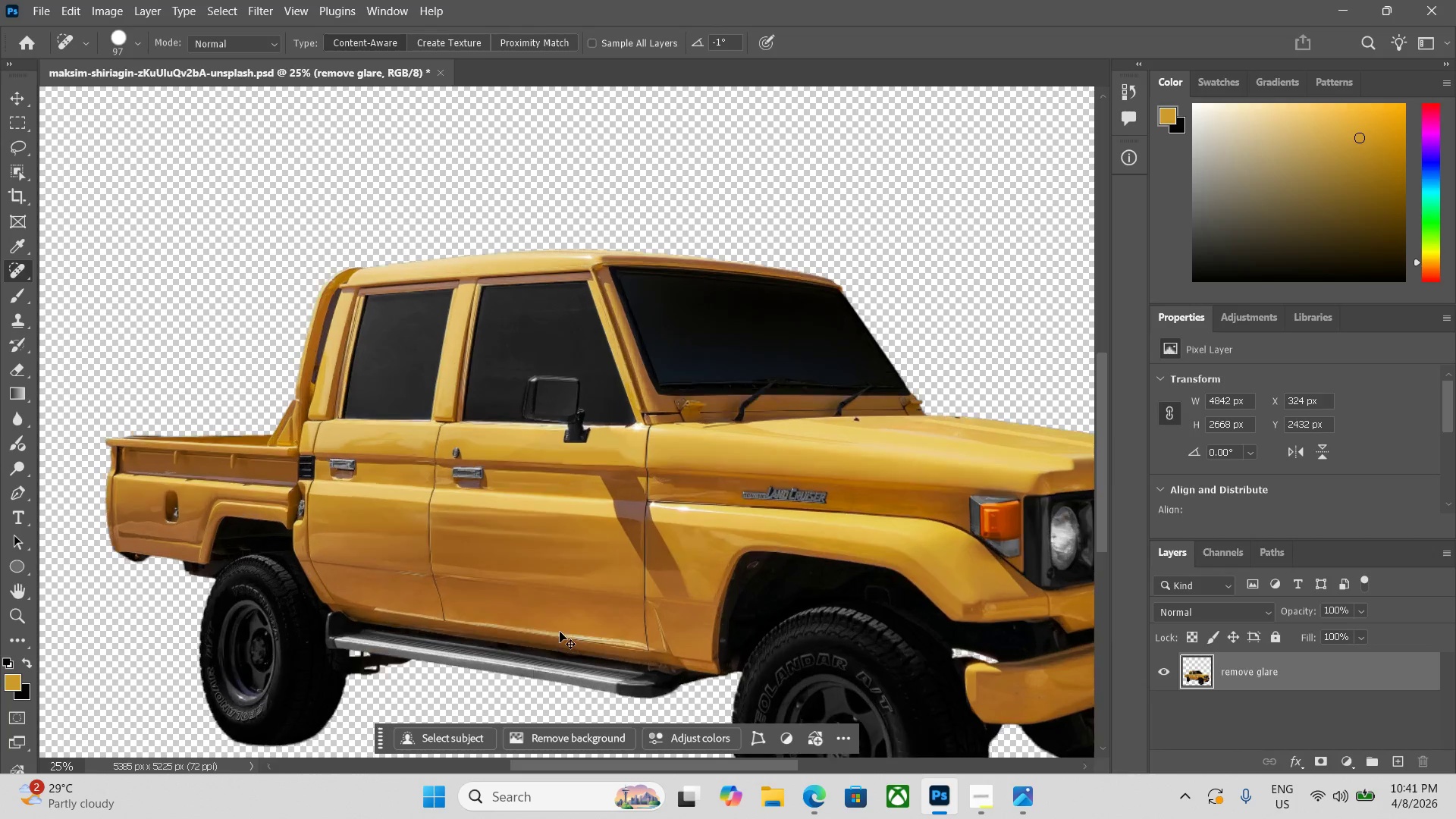 
key(Control+Equal)
 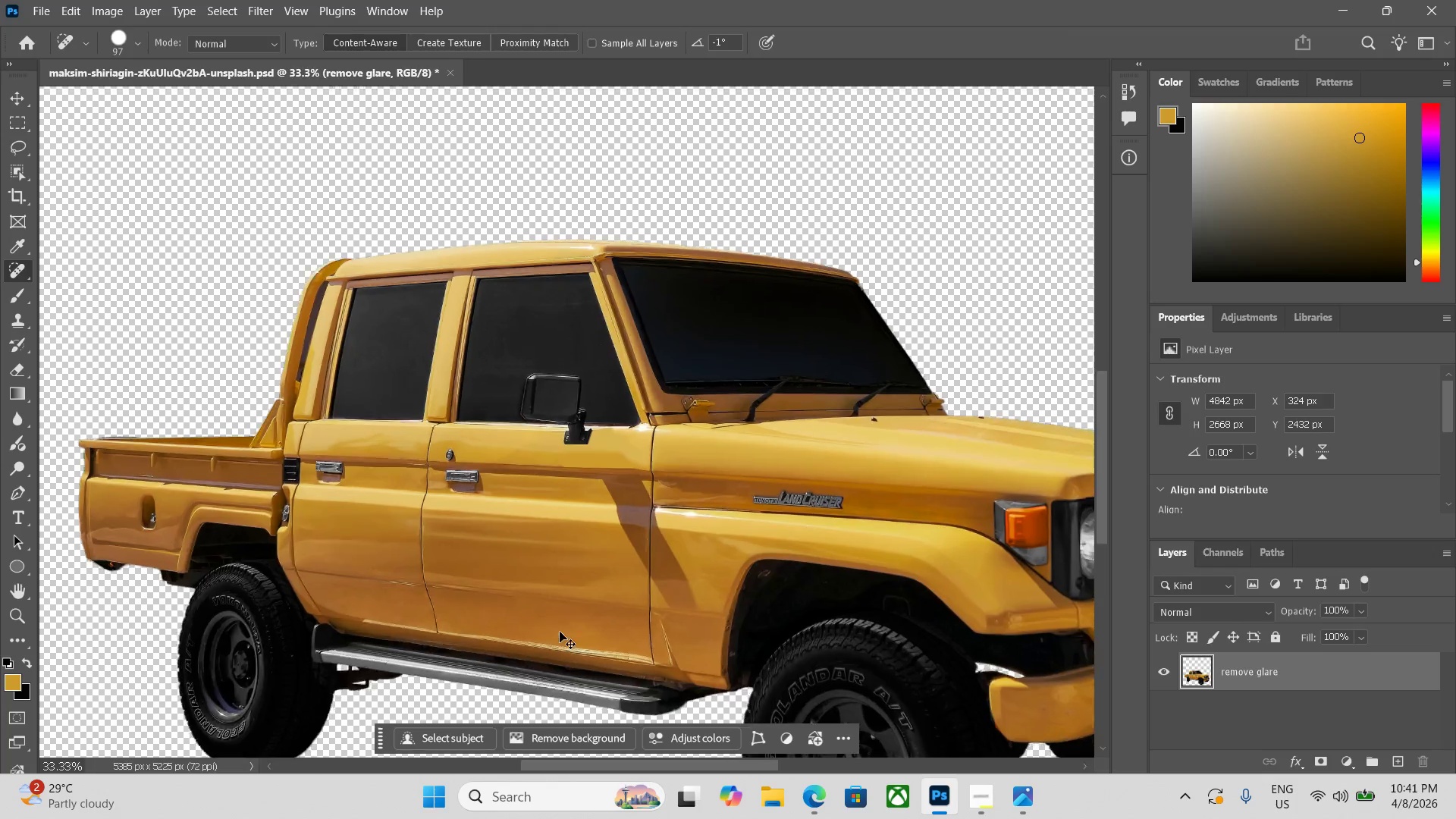 
key(Control+Equal)
 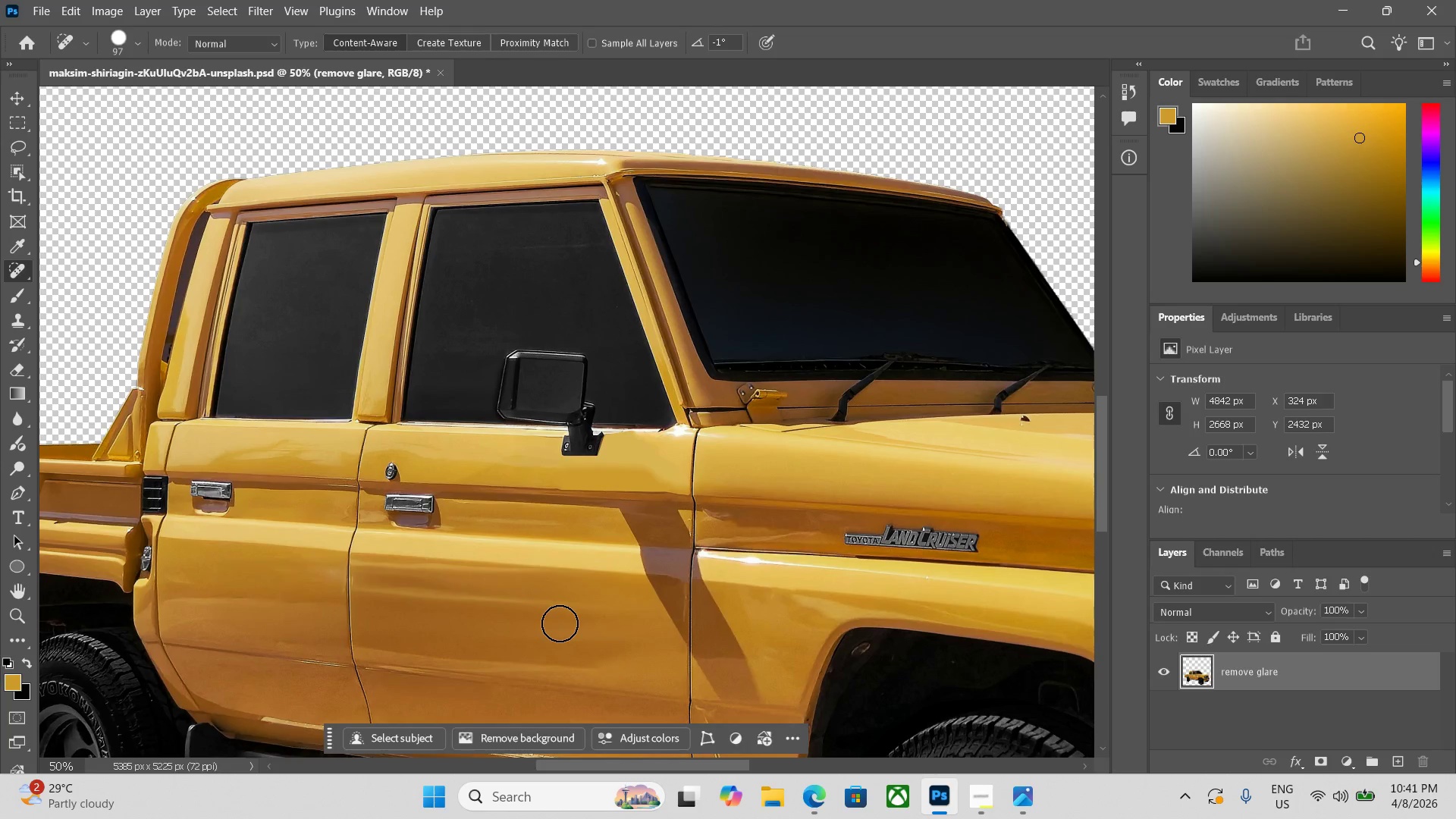 
key(P)
 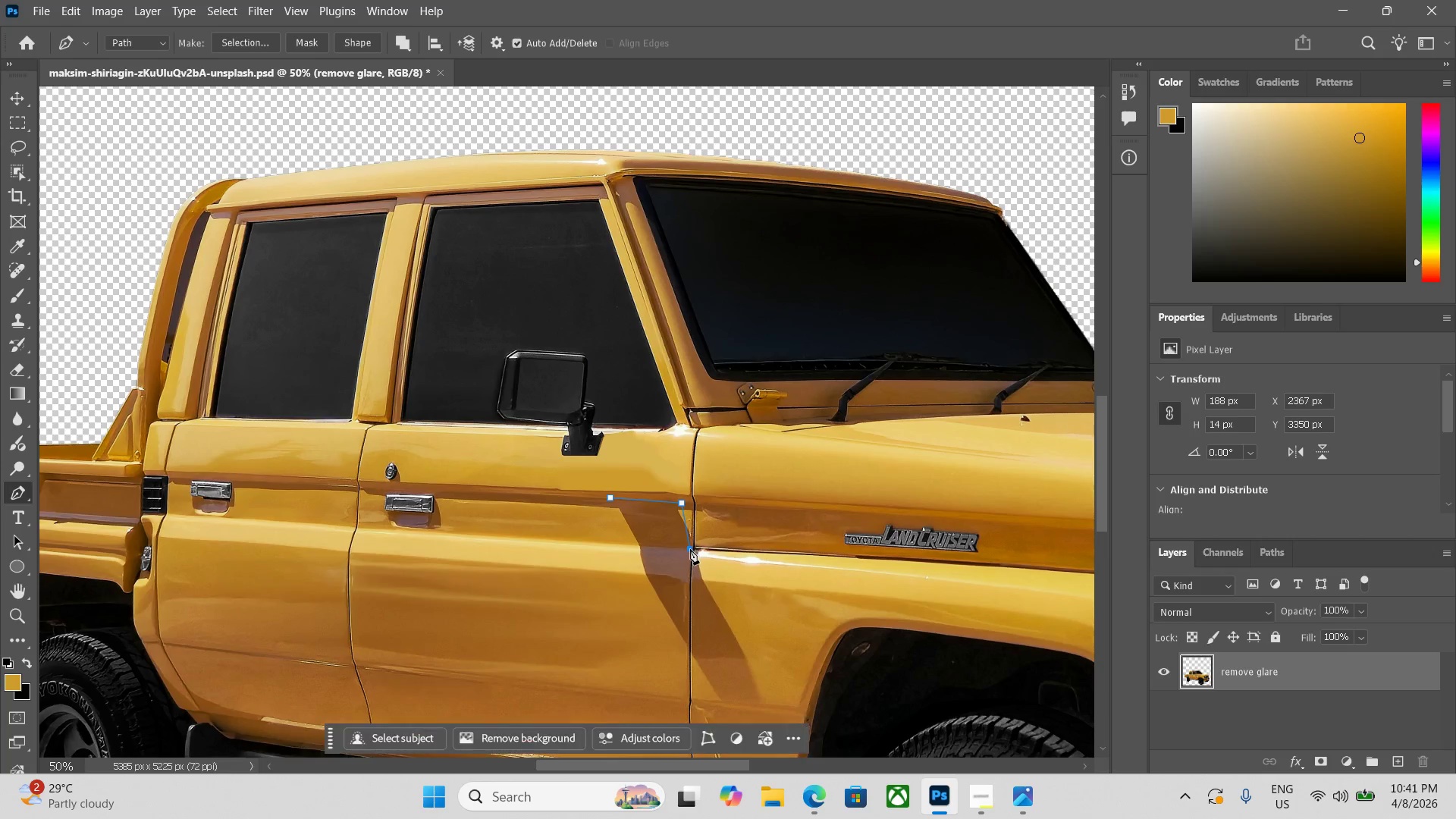 
left_click([686, 655])
 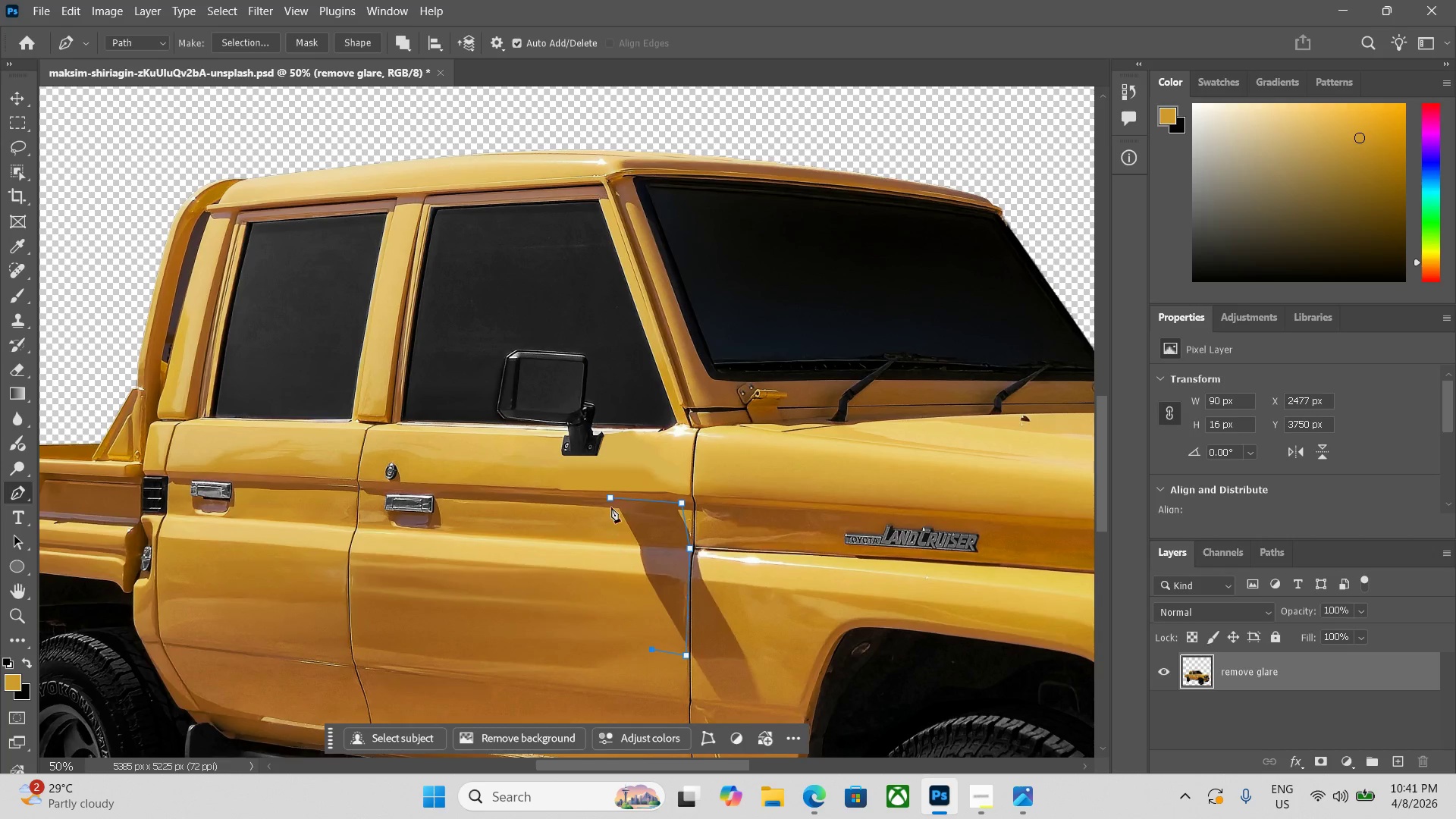 
left_click([611, 496])
 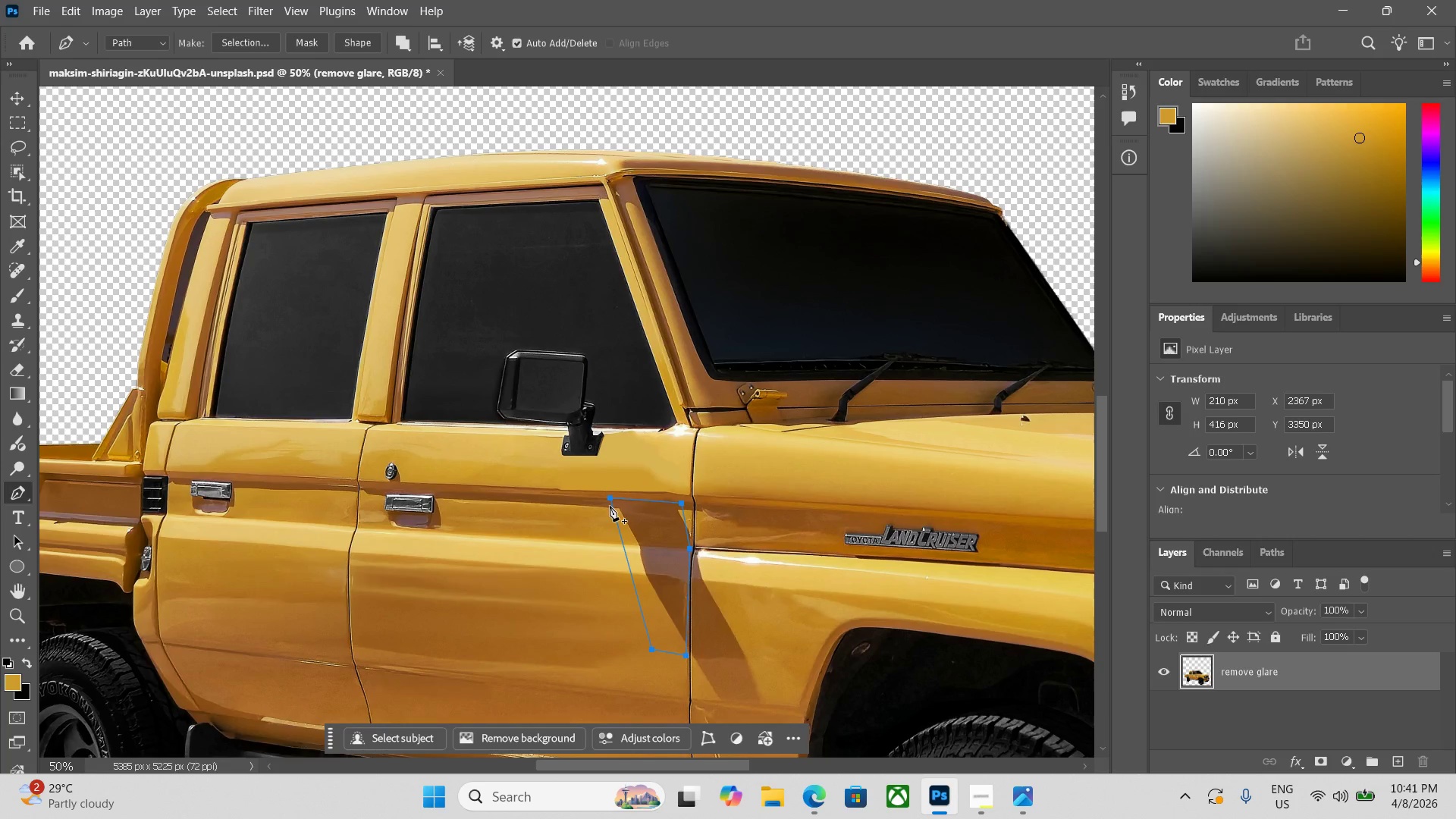 
key(Control+Enter)
 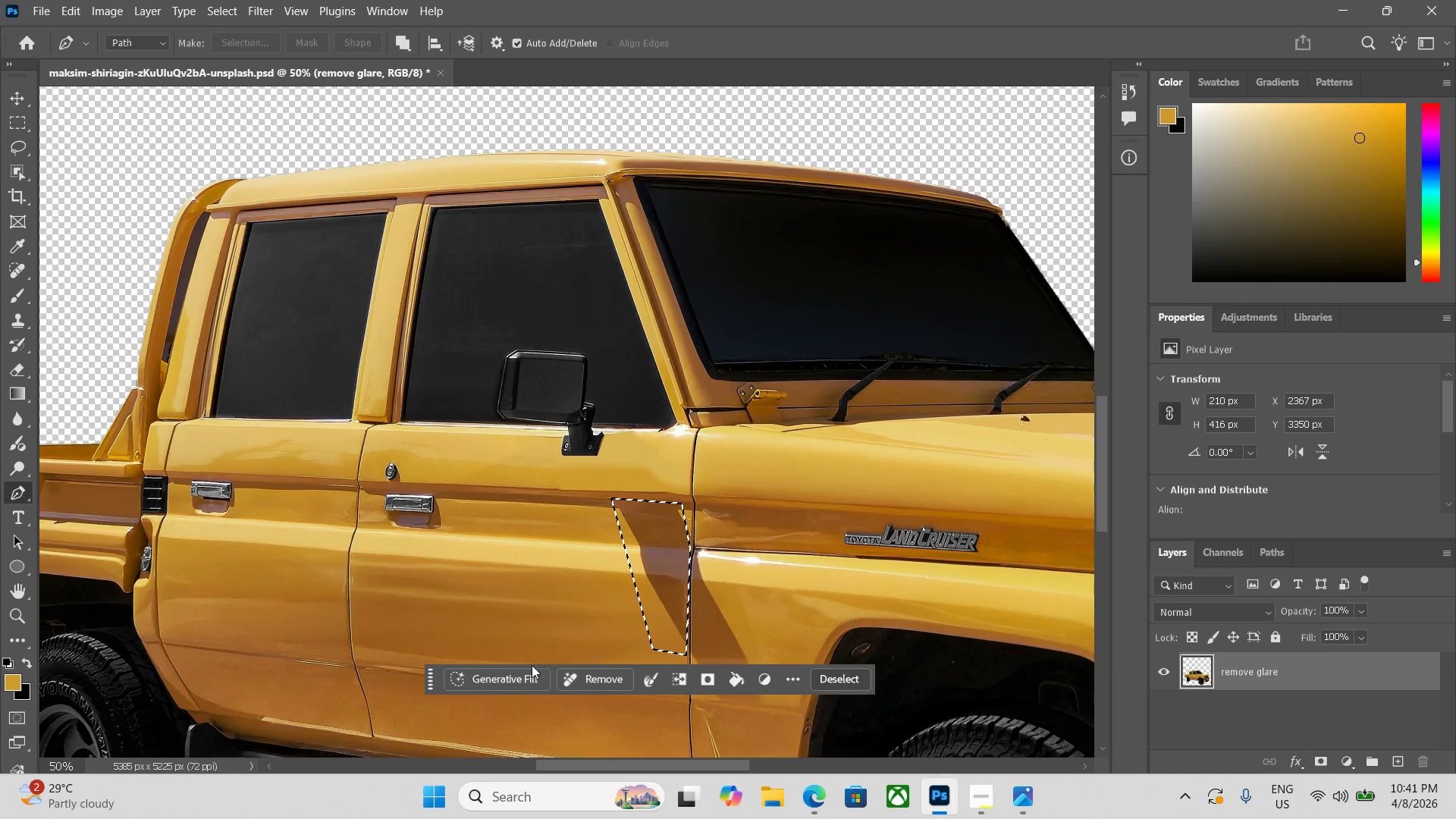 
left_click([513, 676])
 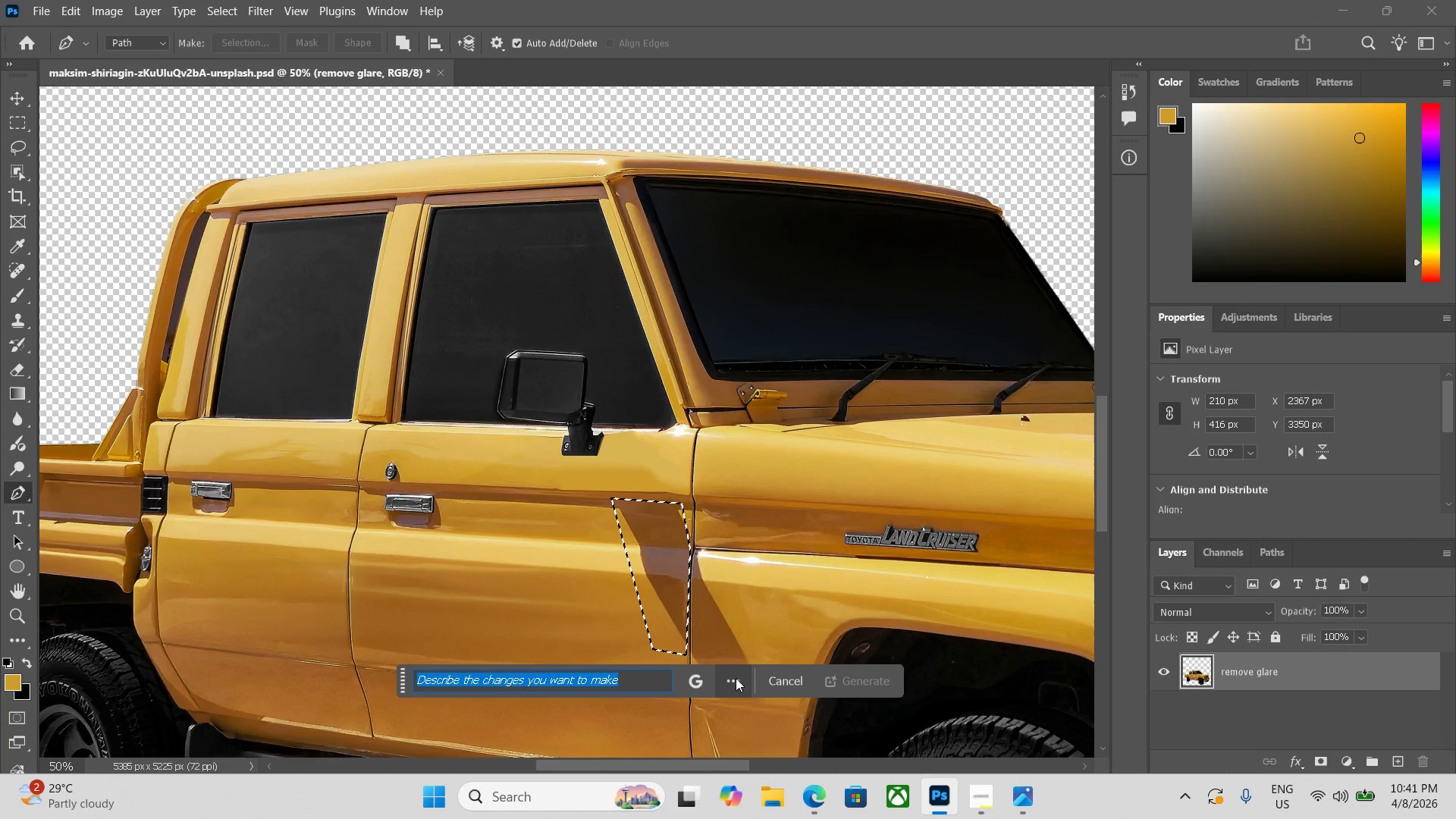 
left_click([703, 685])
 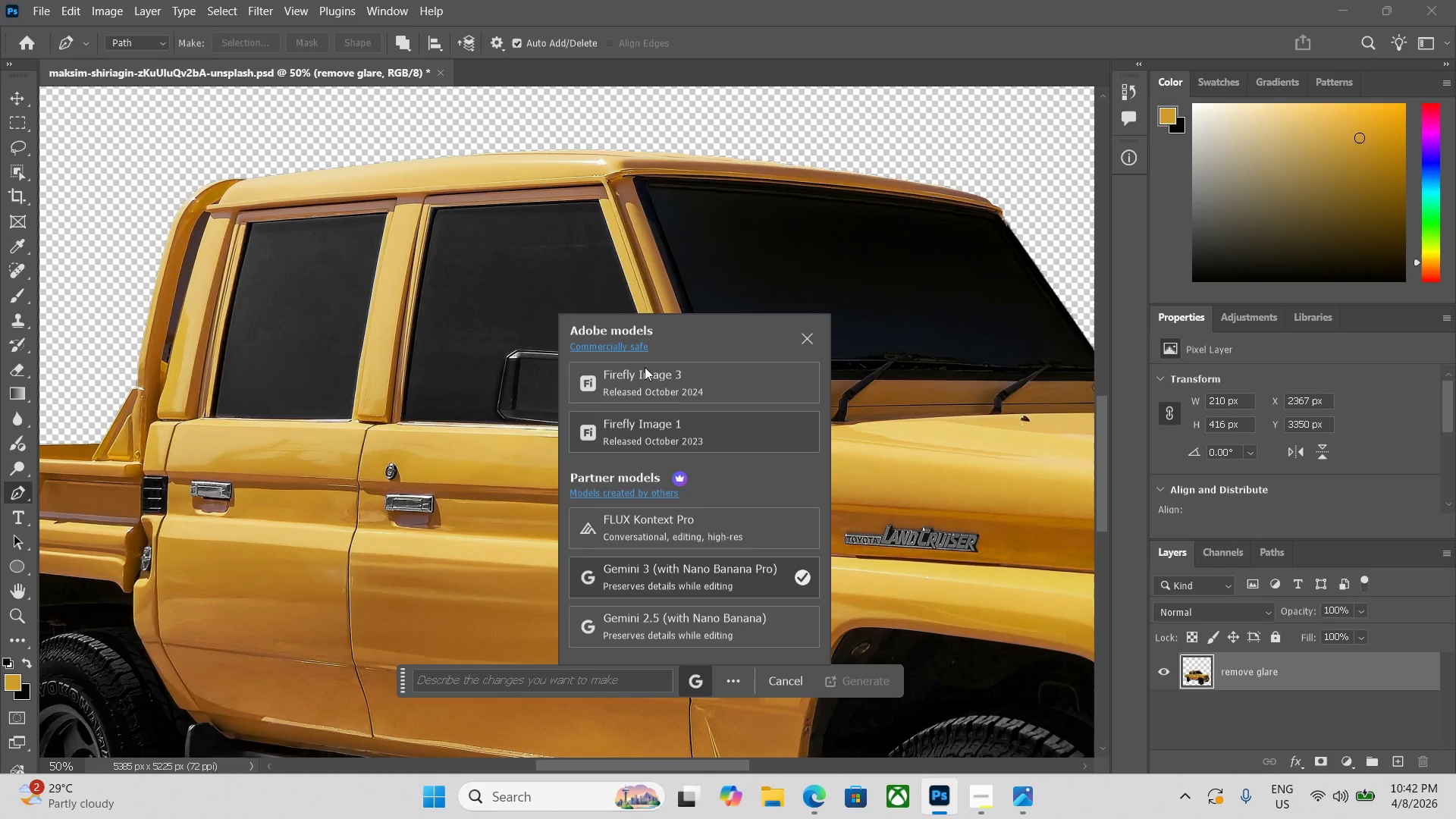 
left_click([645, 367])
 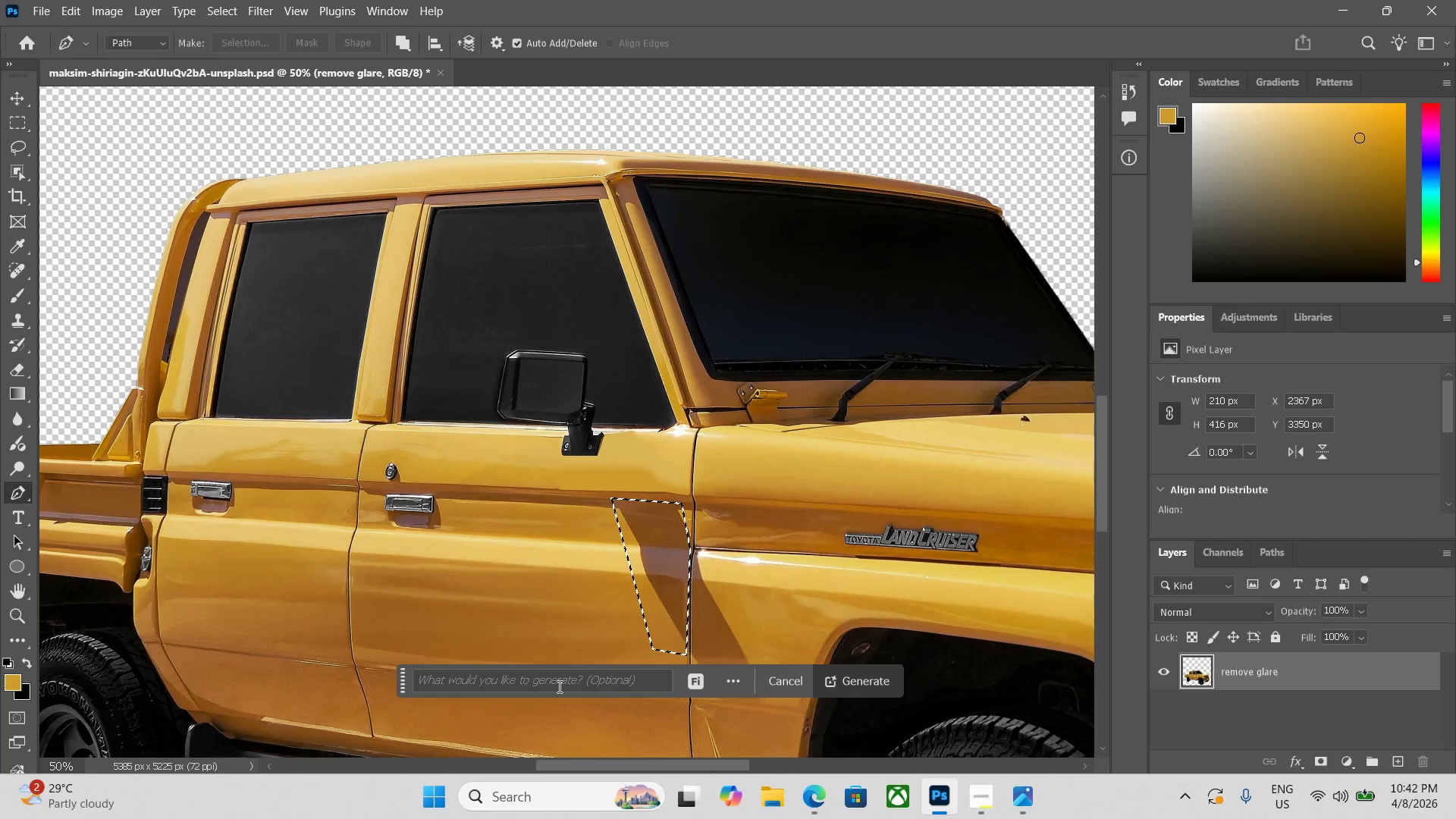 
left_click([548, 692])
 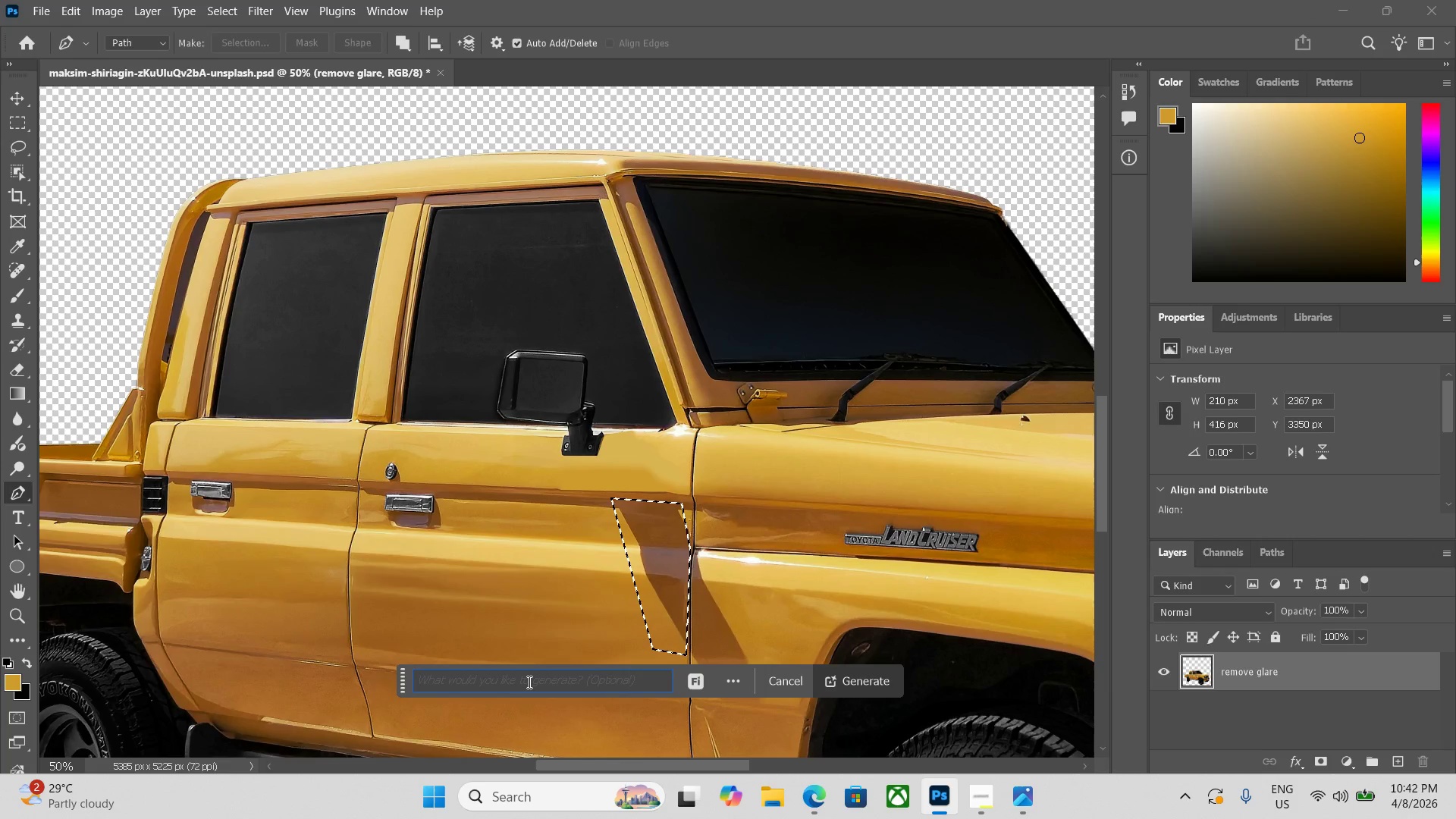 
left_click([528, 680])
 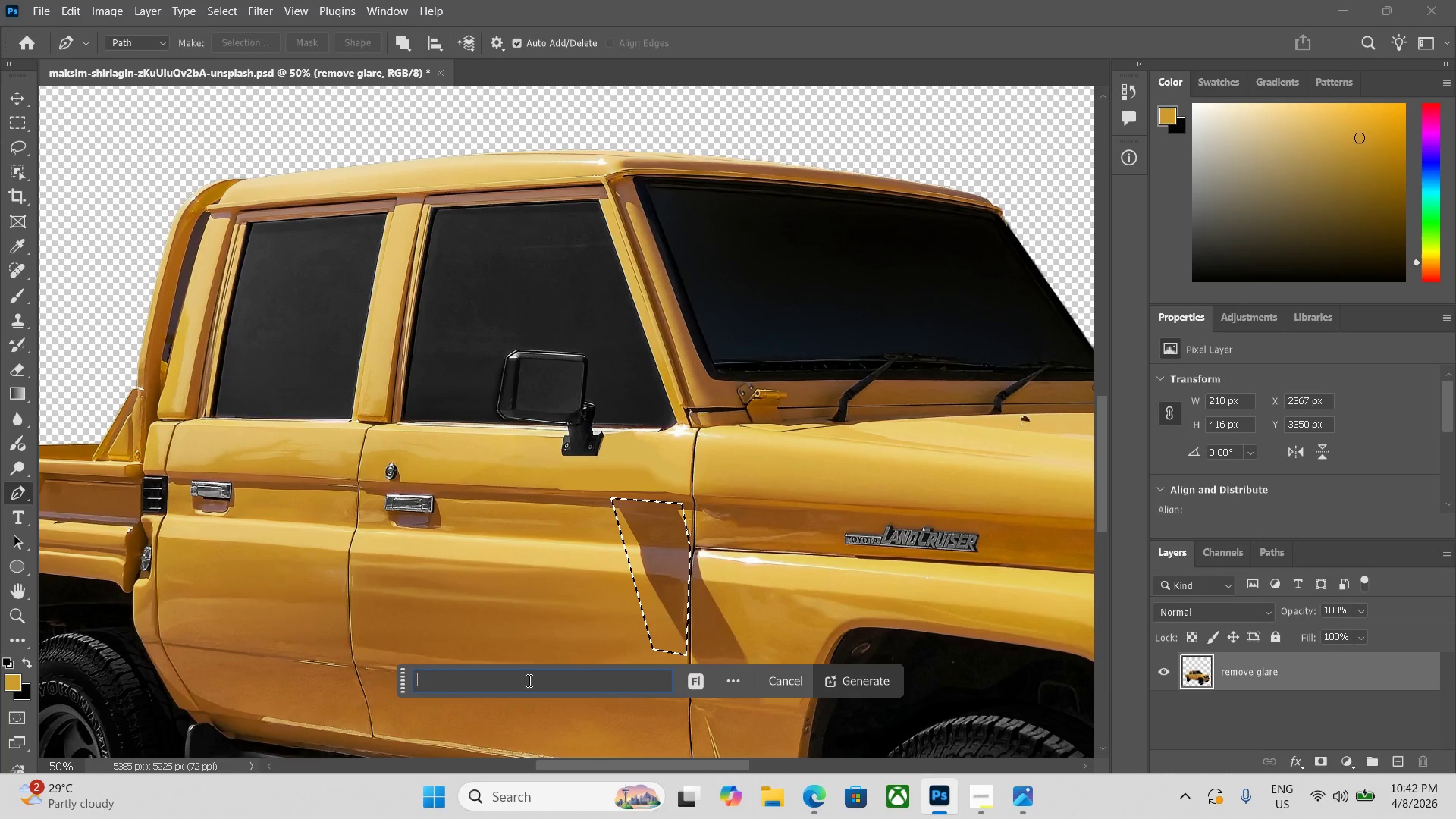 
type(remove reflection)
 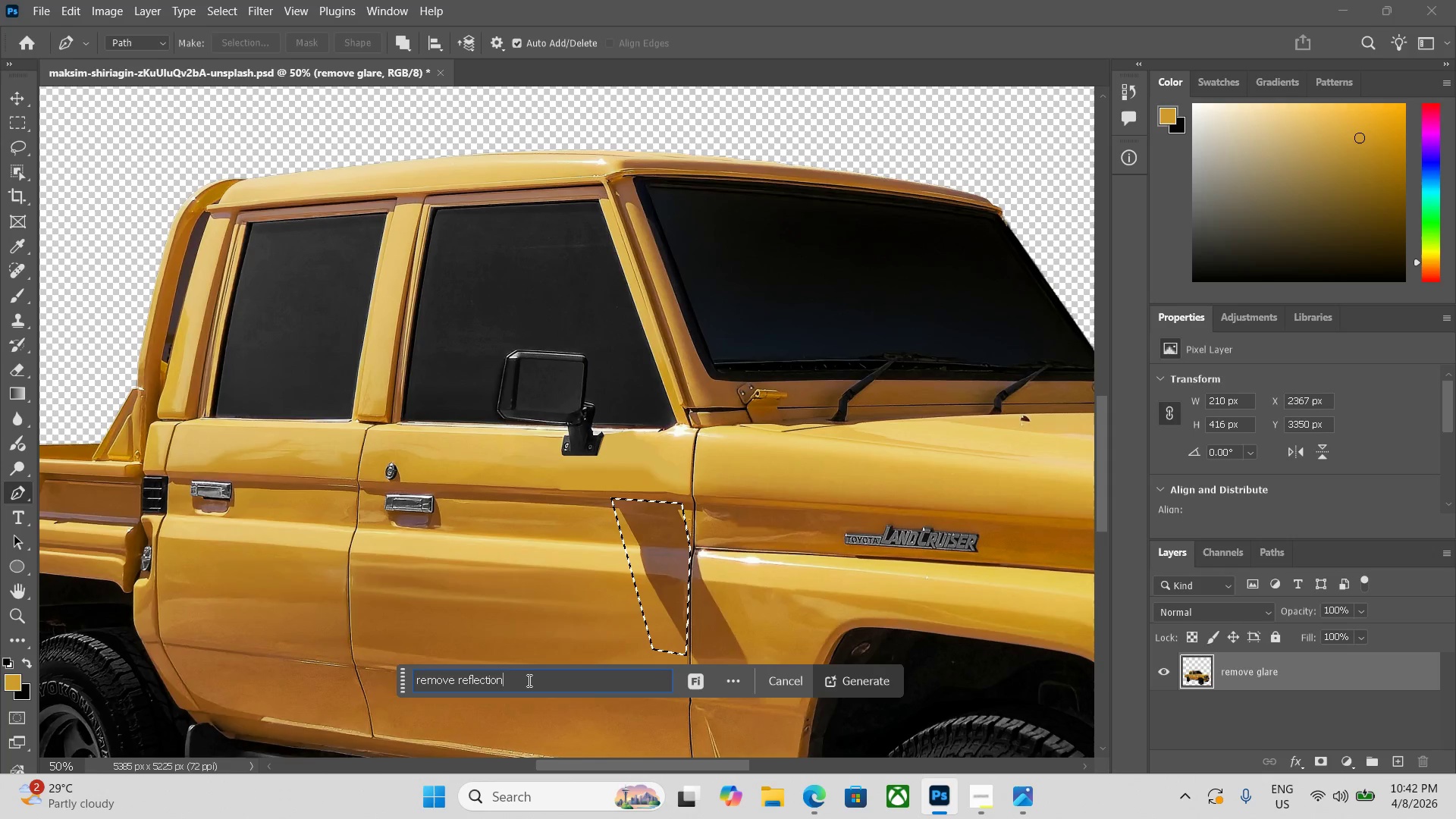 
key(Enter)
 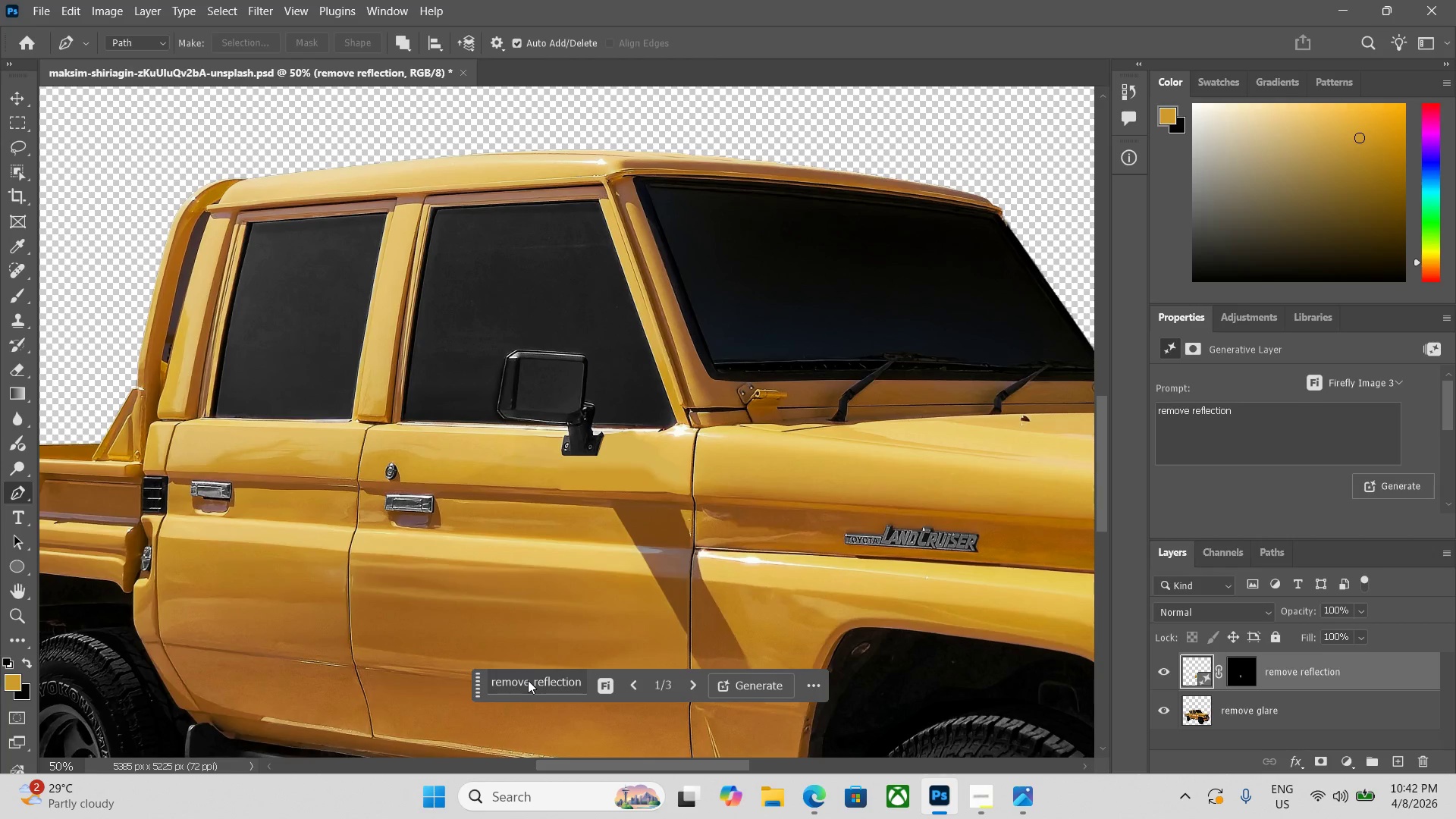 
wait(25.44)
 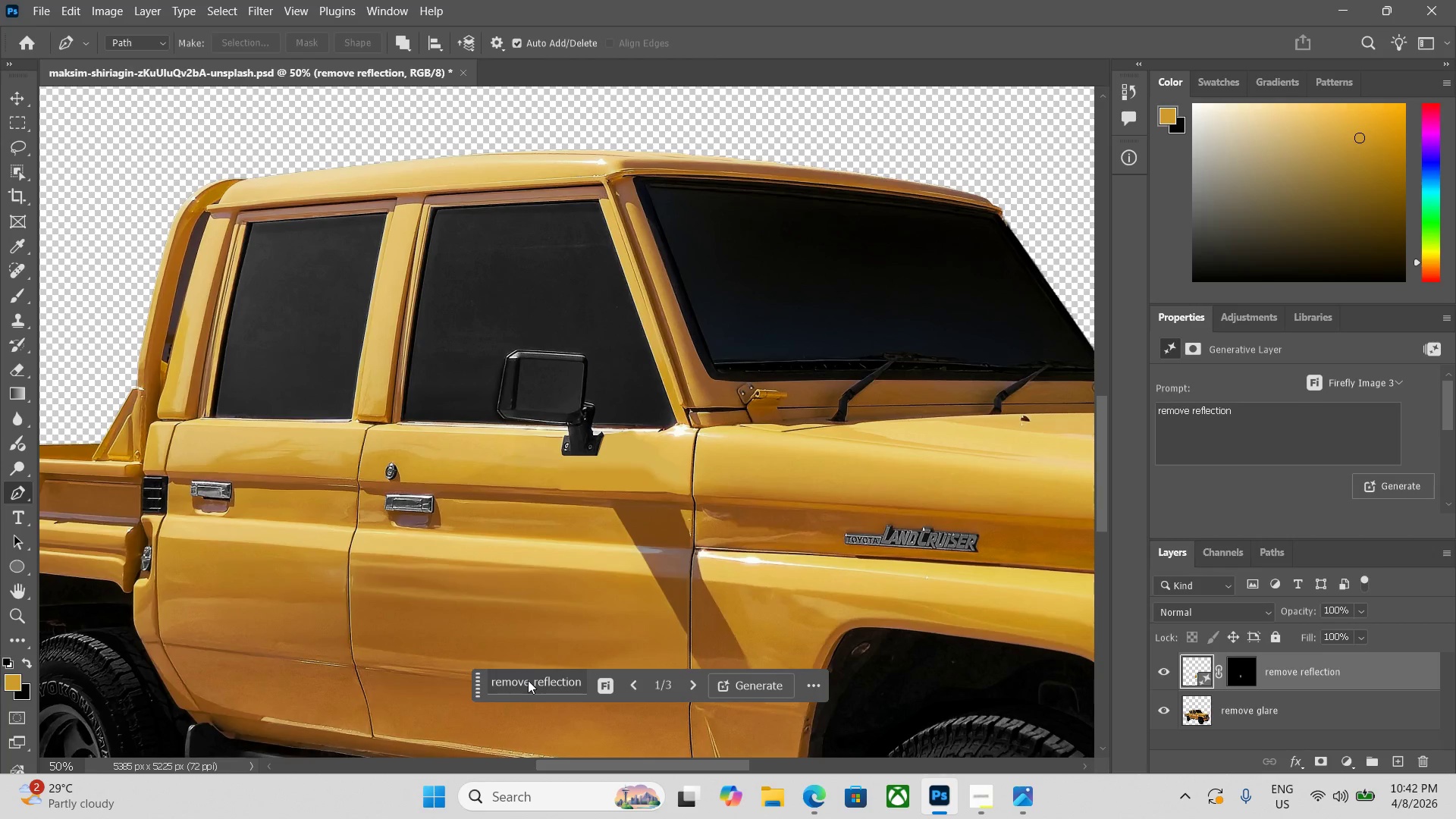 
left_click_drag(start_coordinate=[1449, 412], to_coordinate=[1445, 460])
 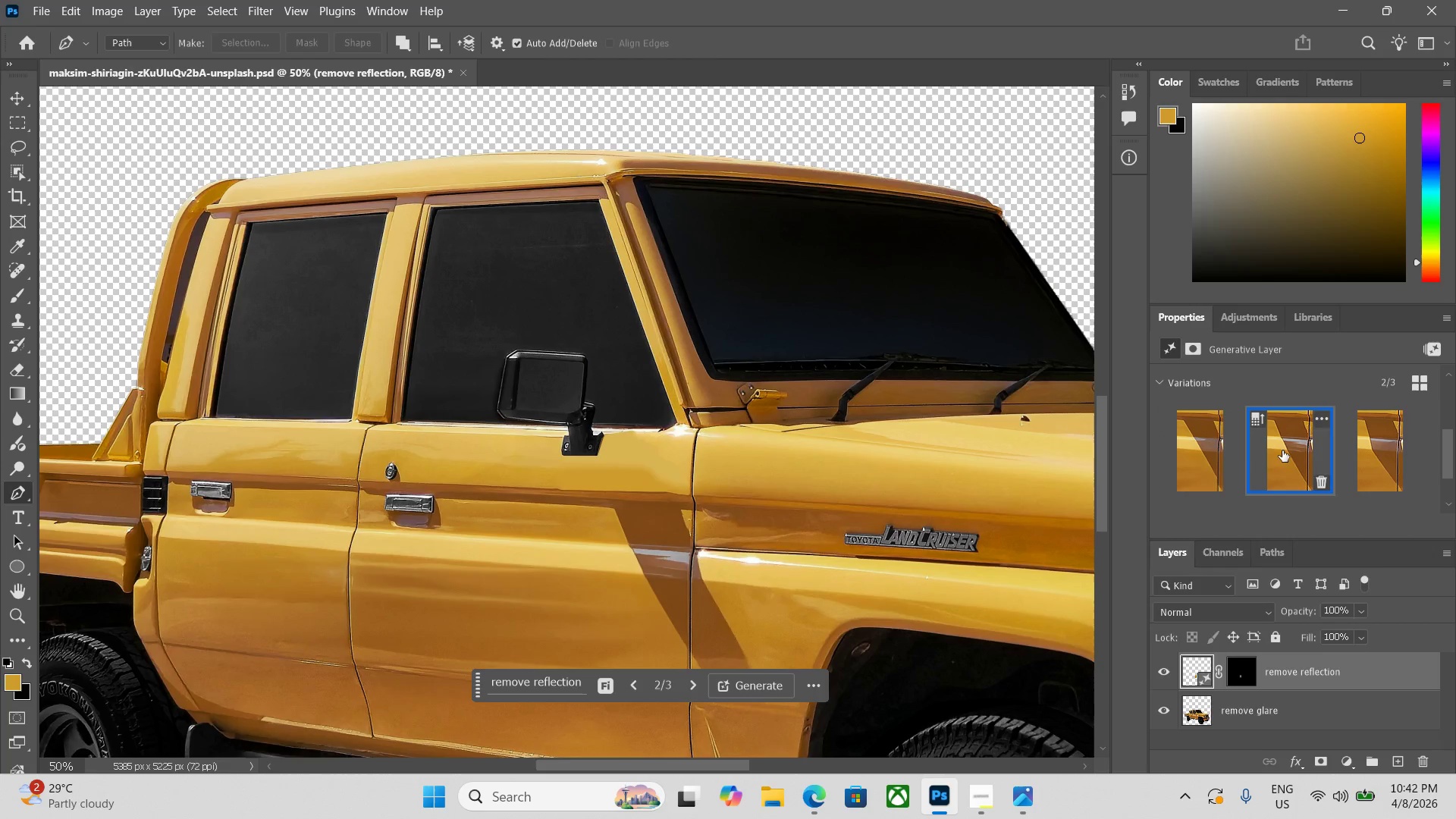 
left_click([1211, 455])
 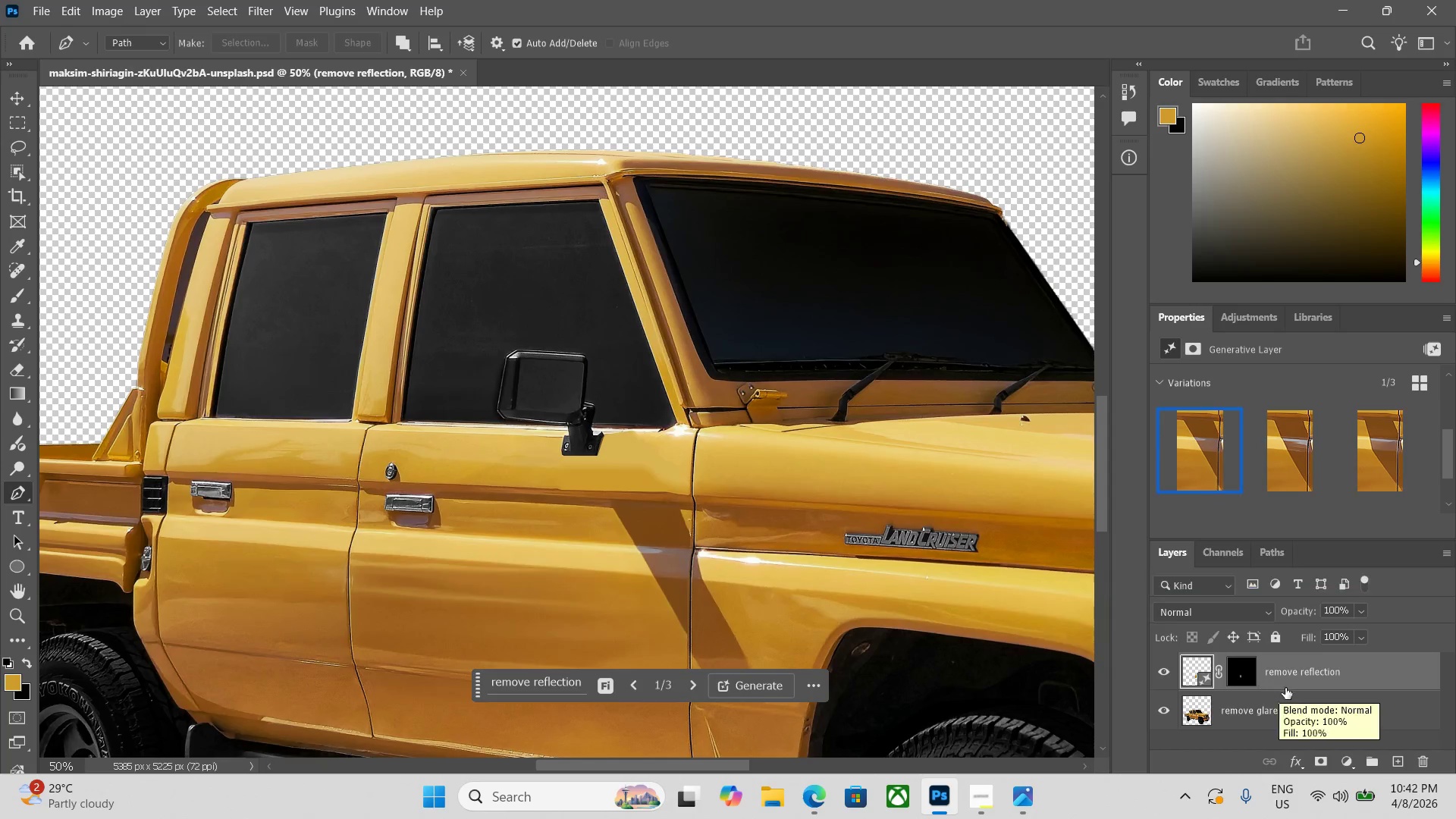 
left_click_drag(start_coordinate=[1454, 452], to_coordinate=[1455, 491])
 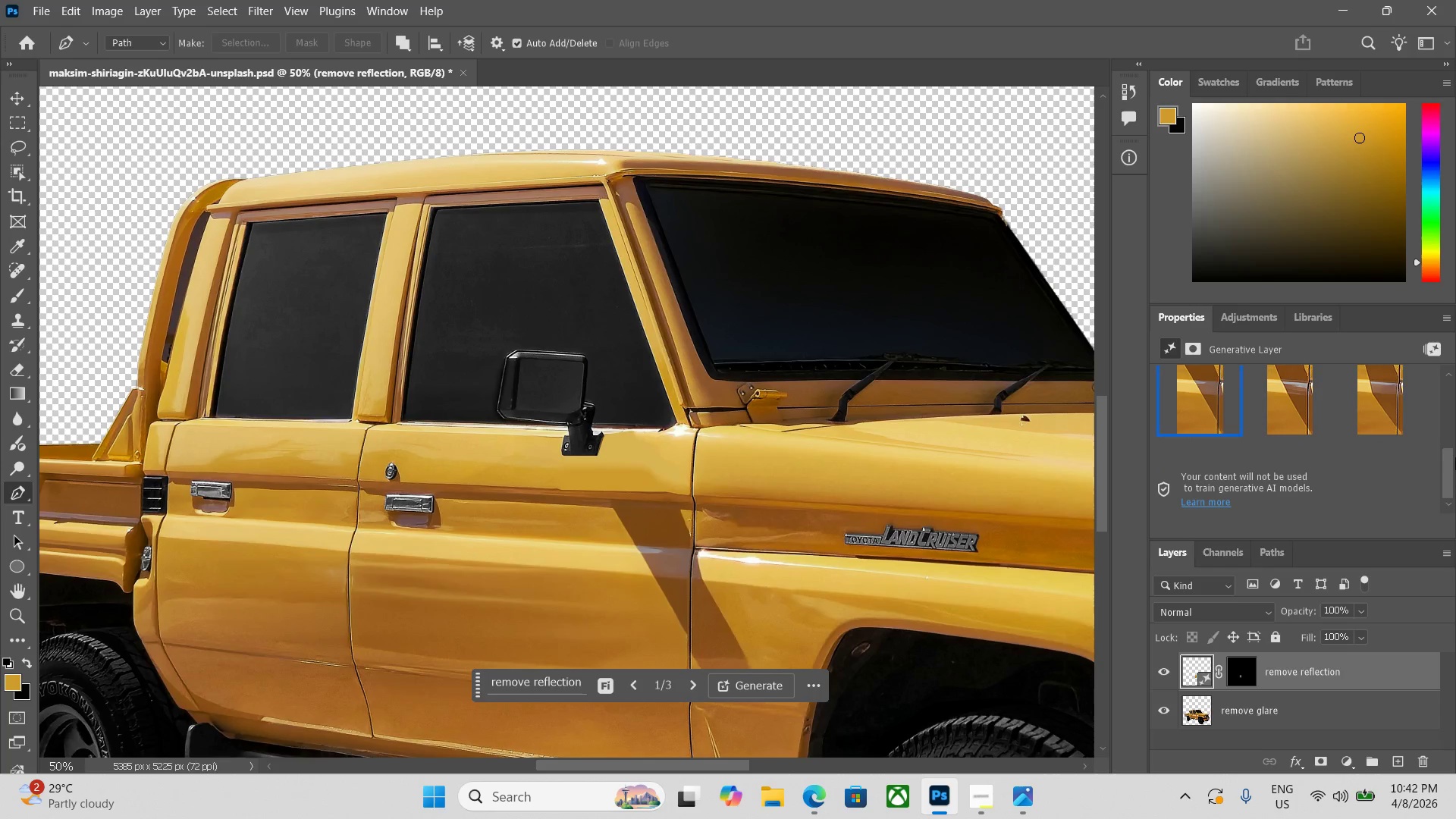 
left_click_drag(start_coordinate=[1445, 469], to_coordinate=[1452, 411])
 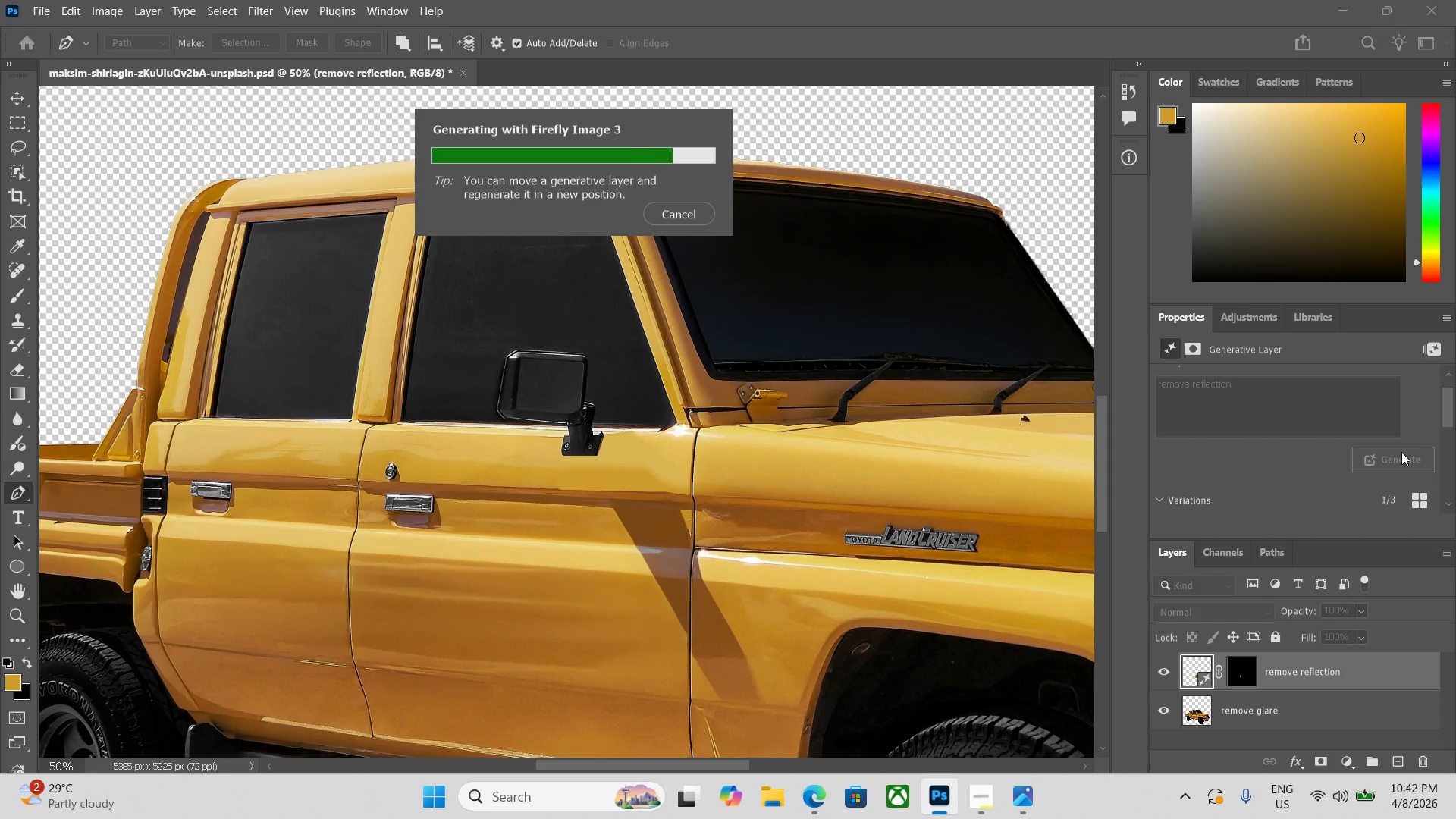 
wait(19.48)
 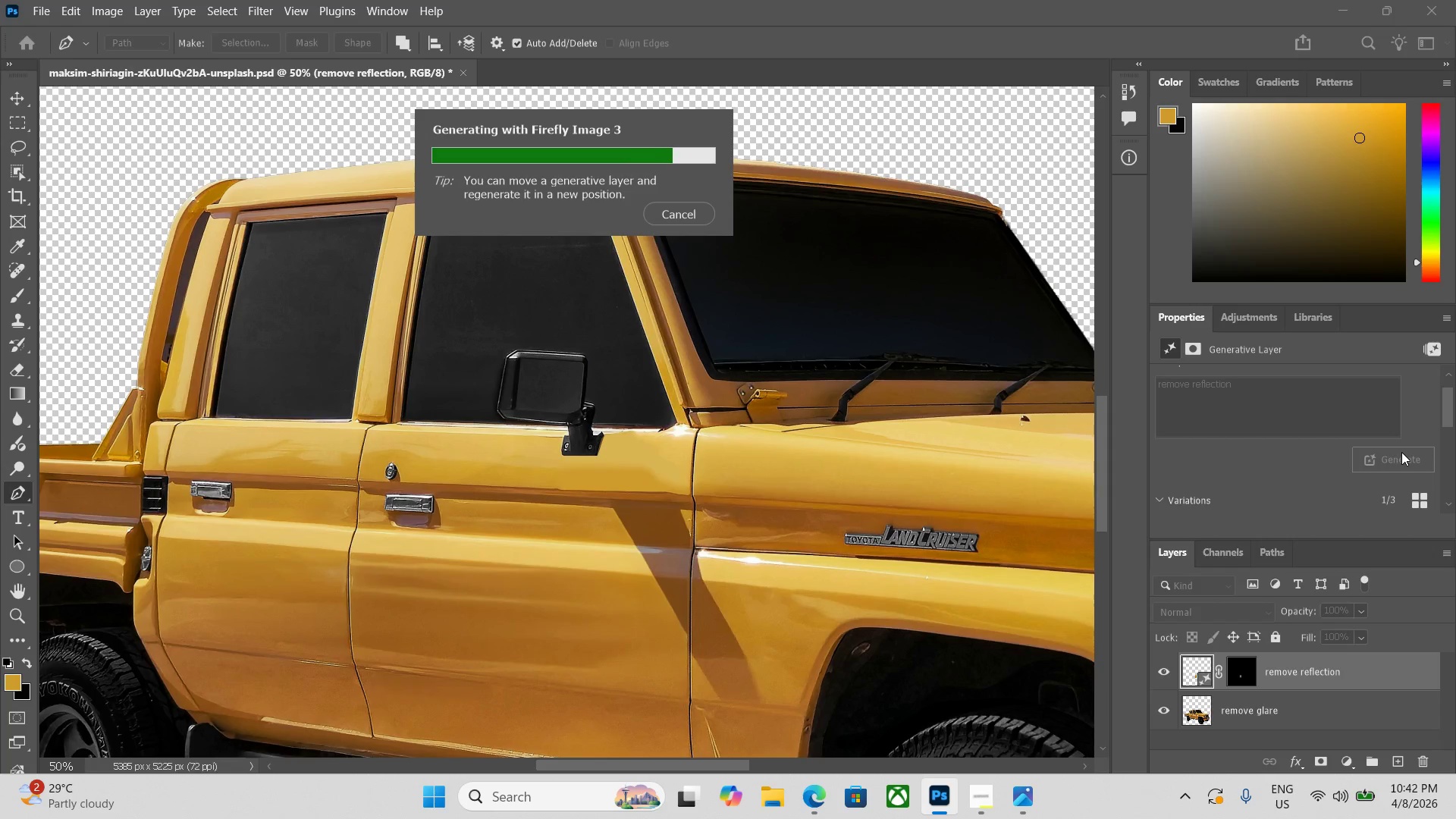 
left_click_drag(start_coordinate=[1442, 403], to_coordinate=[1444, 432])
 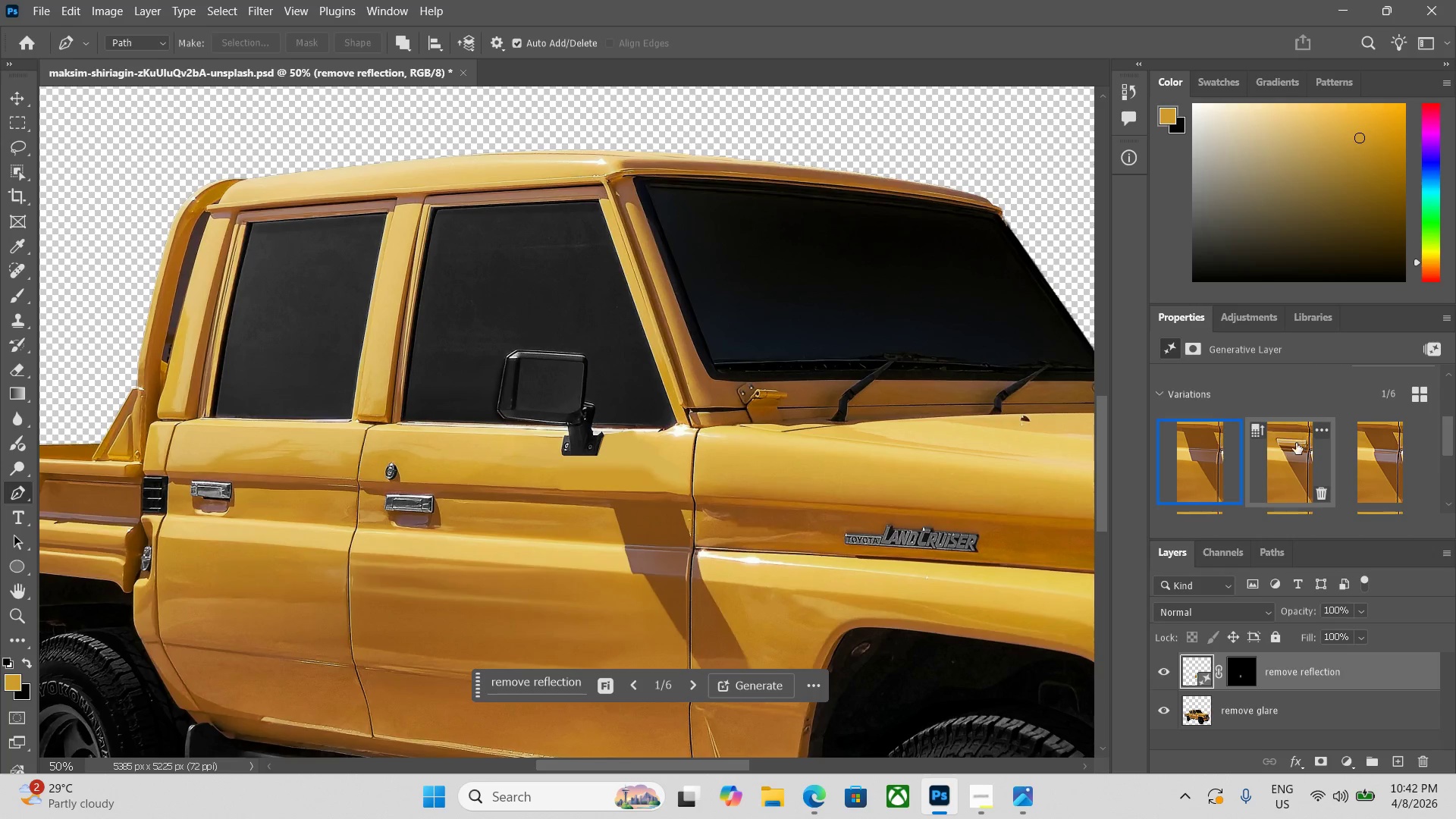 
left_click([1294, 450])
 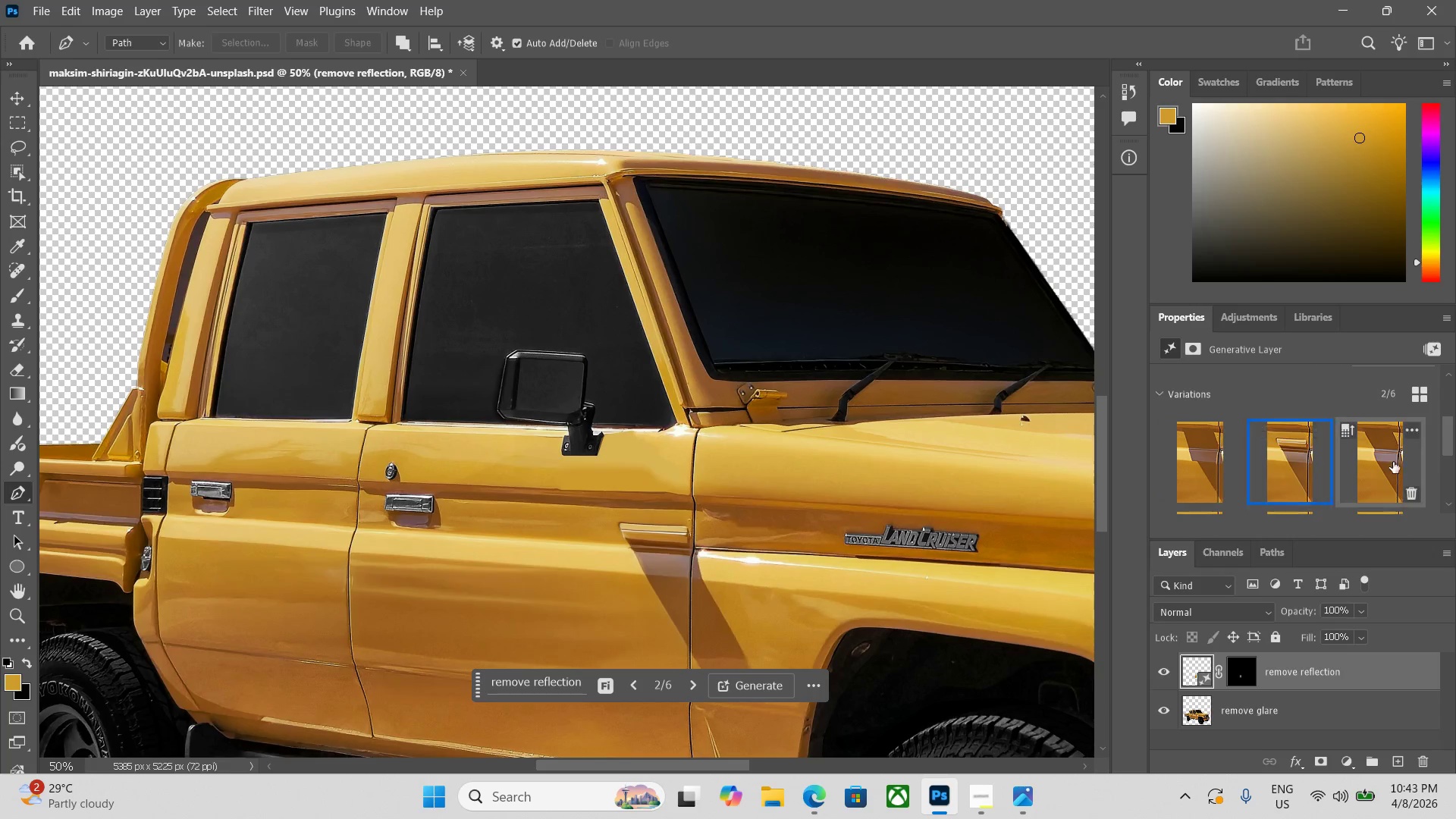 
left_click([1389, 460])
 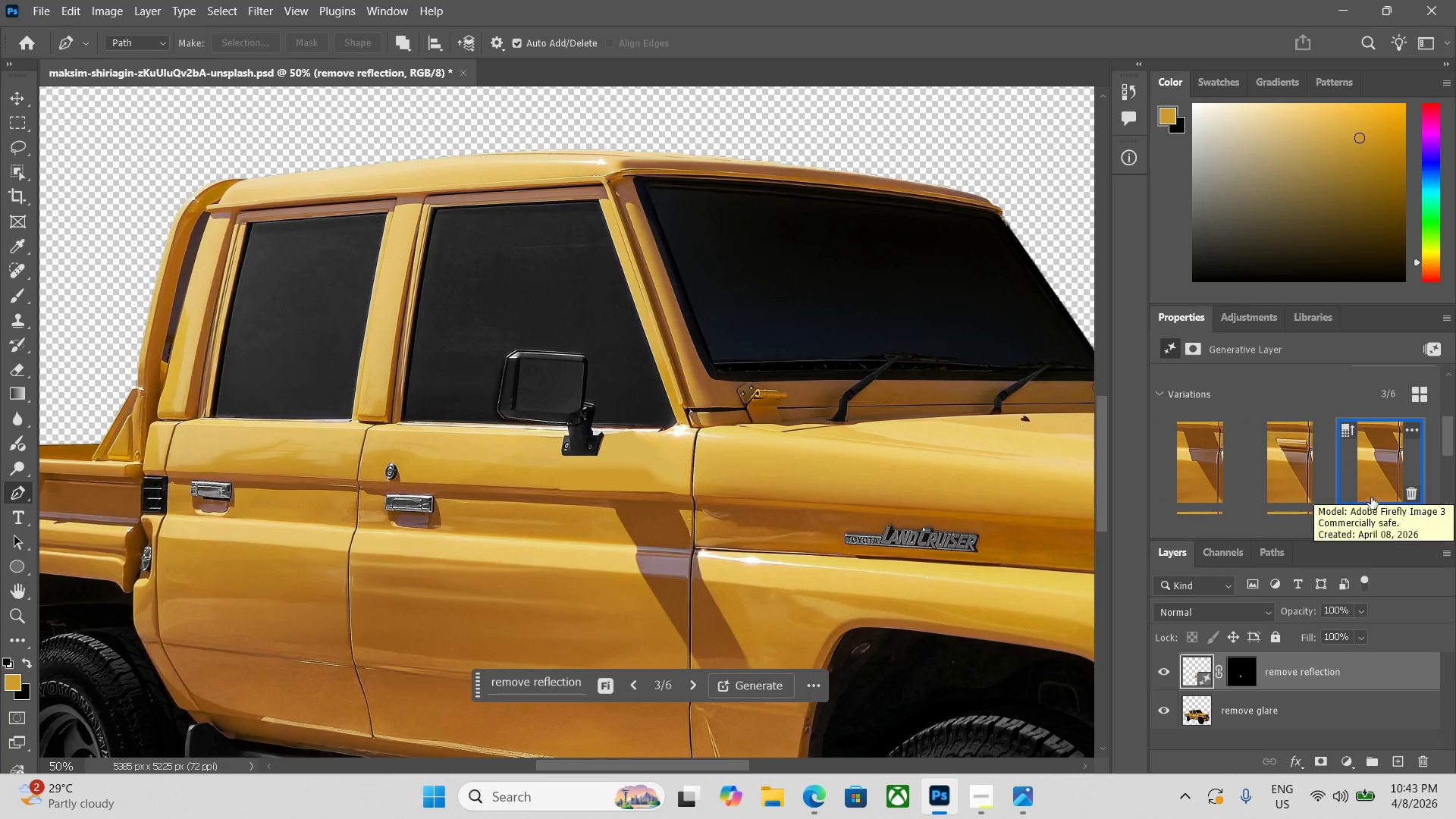 
mouse_move([1292, 464])
 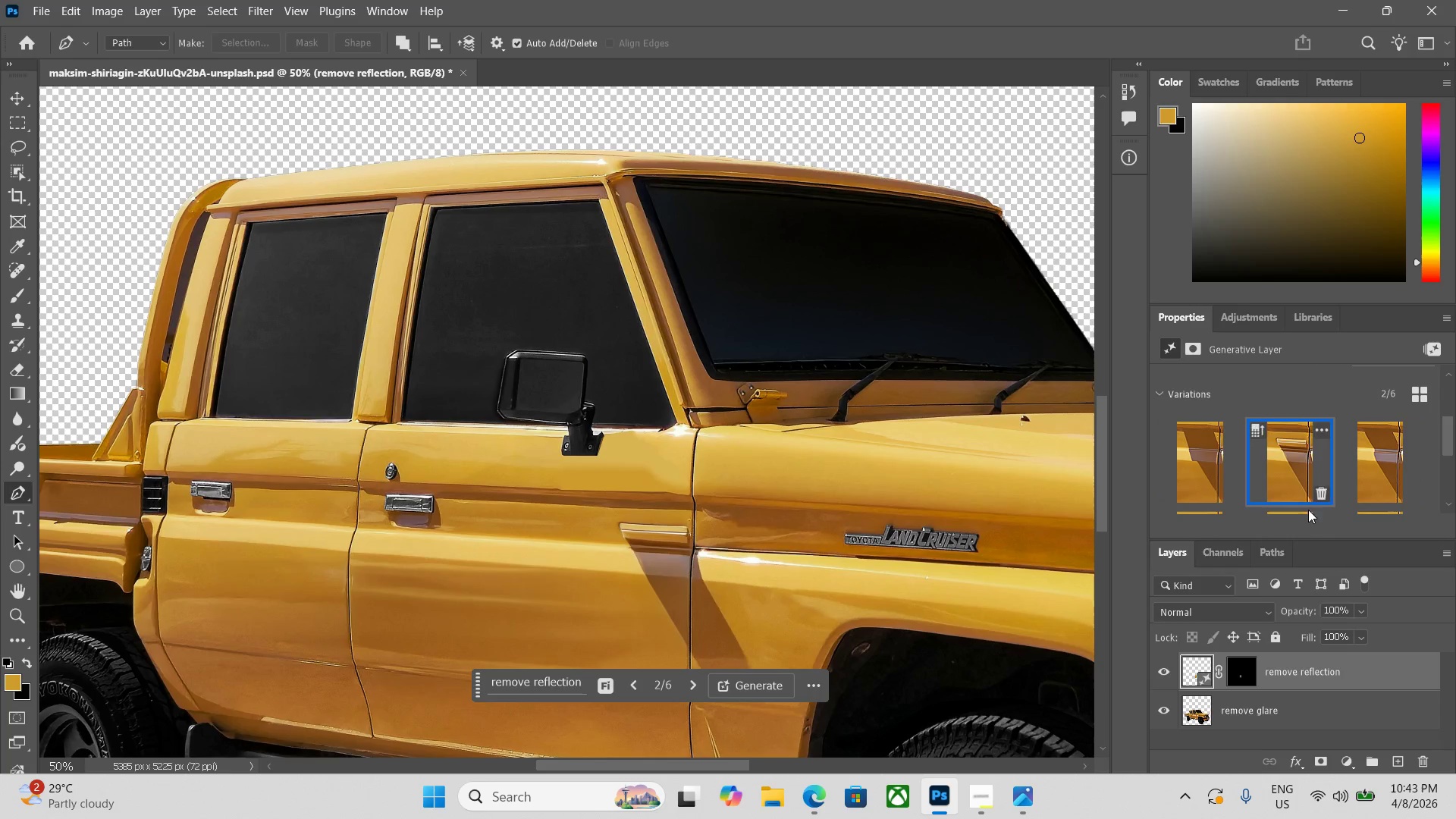 
key(Control+S)
 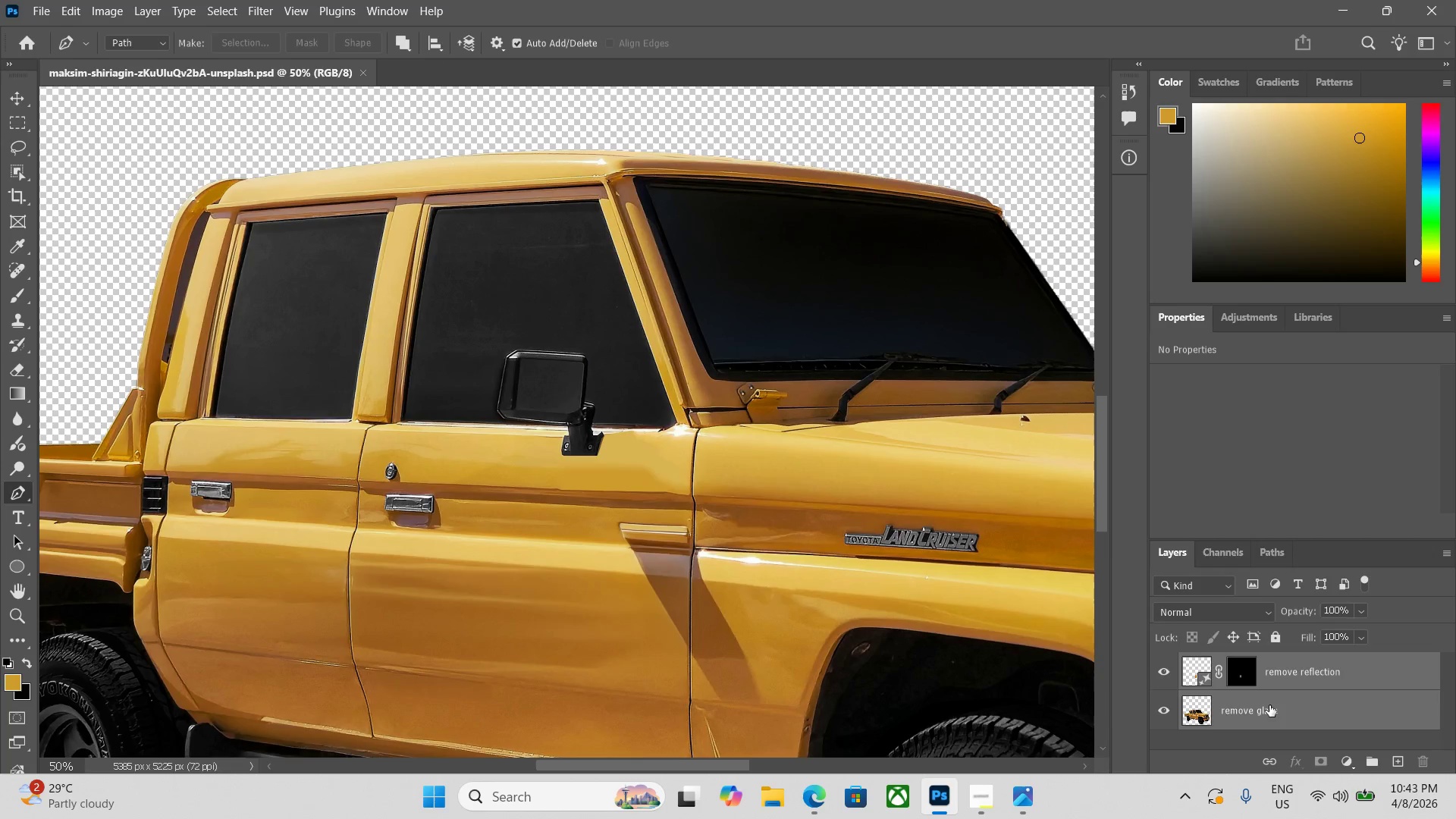 
key(Control+E)
 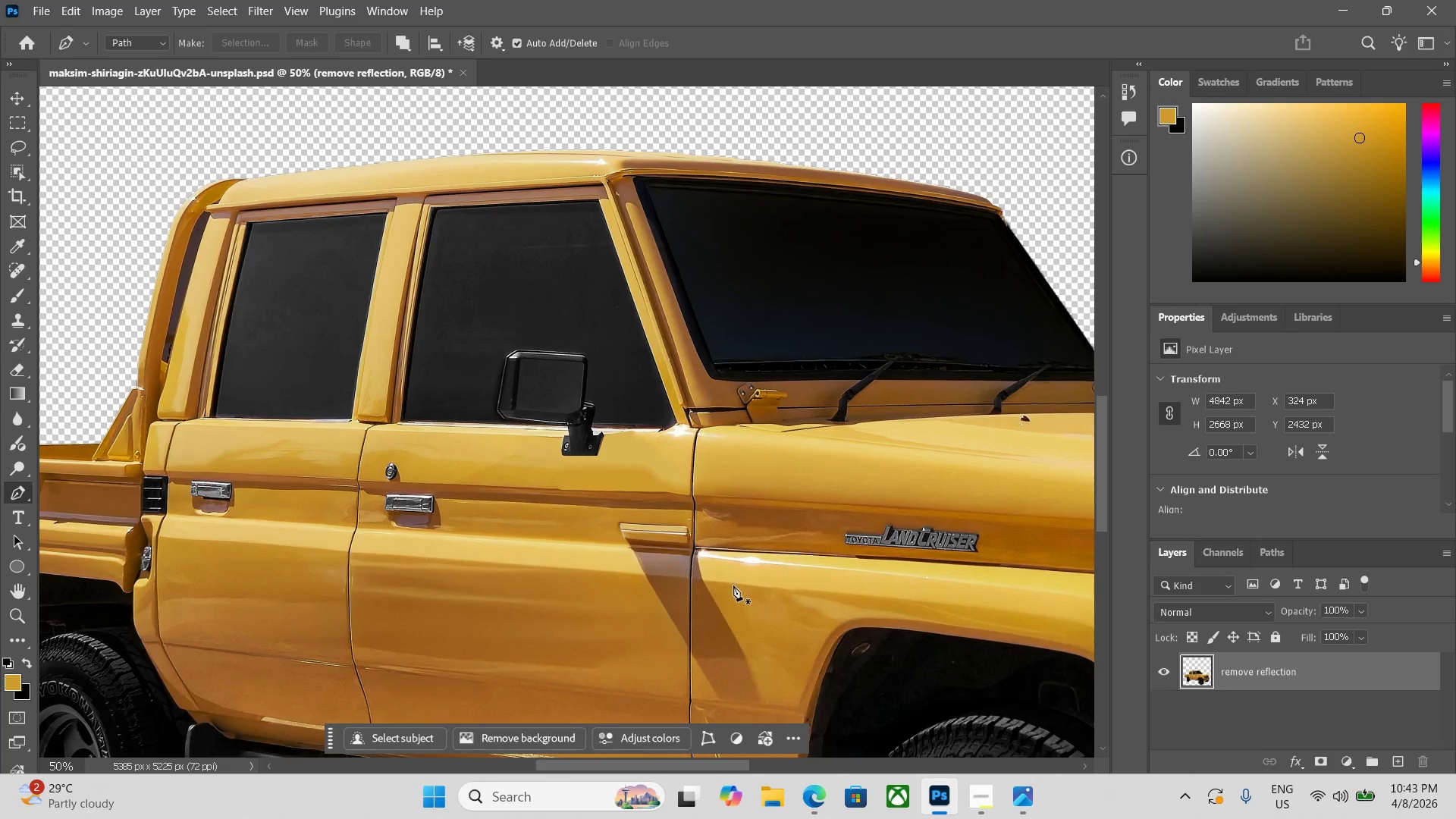 
key(P)
 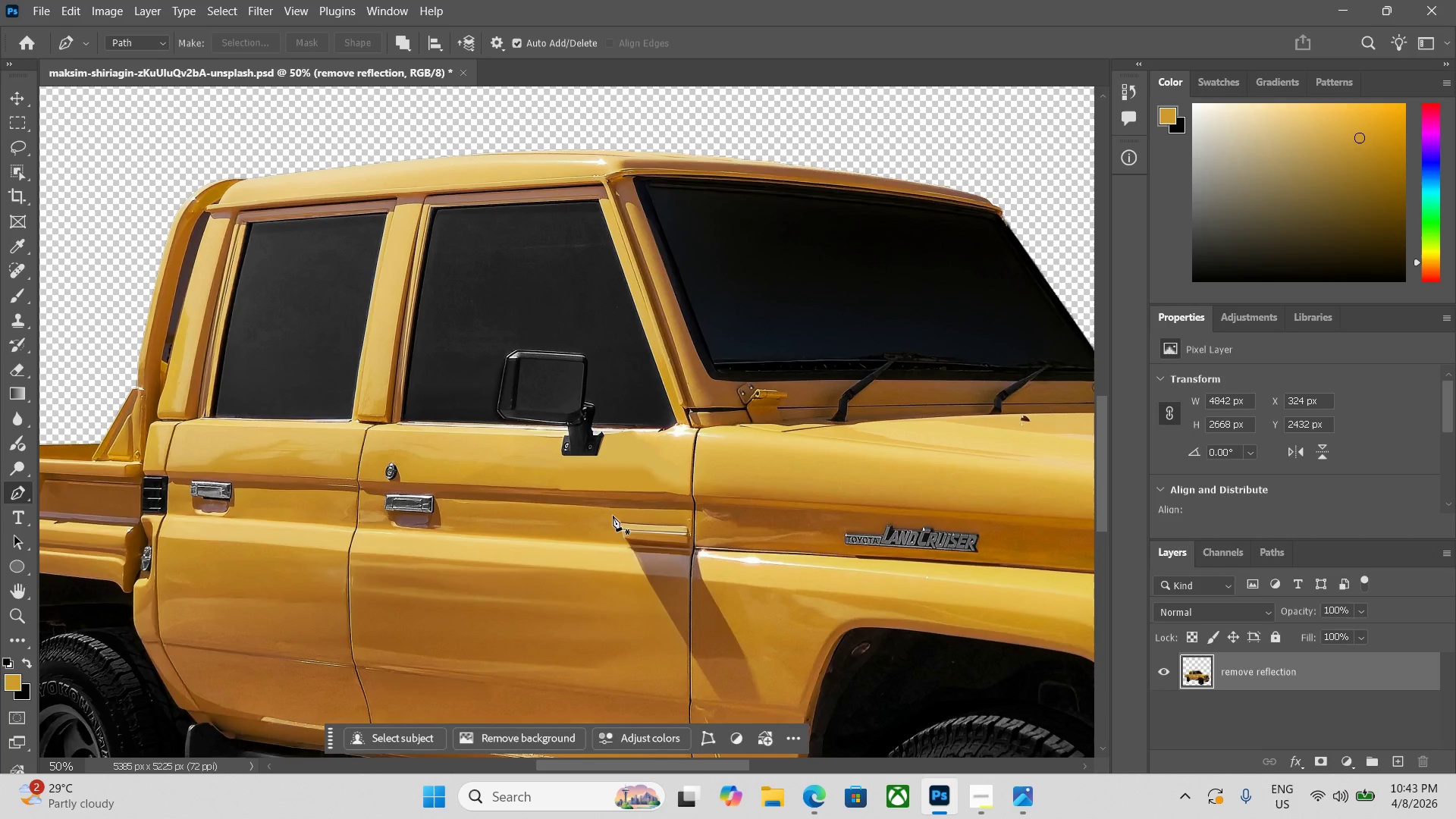 
left_click([613, 516])
 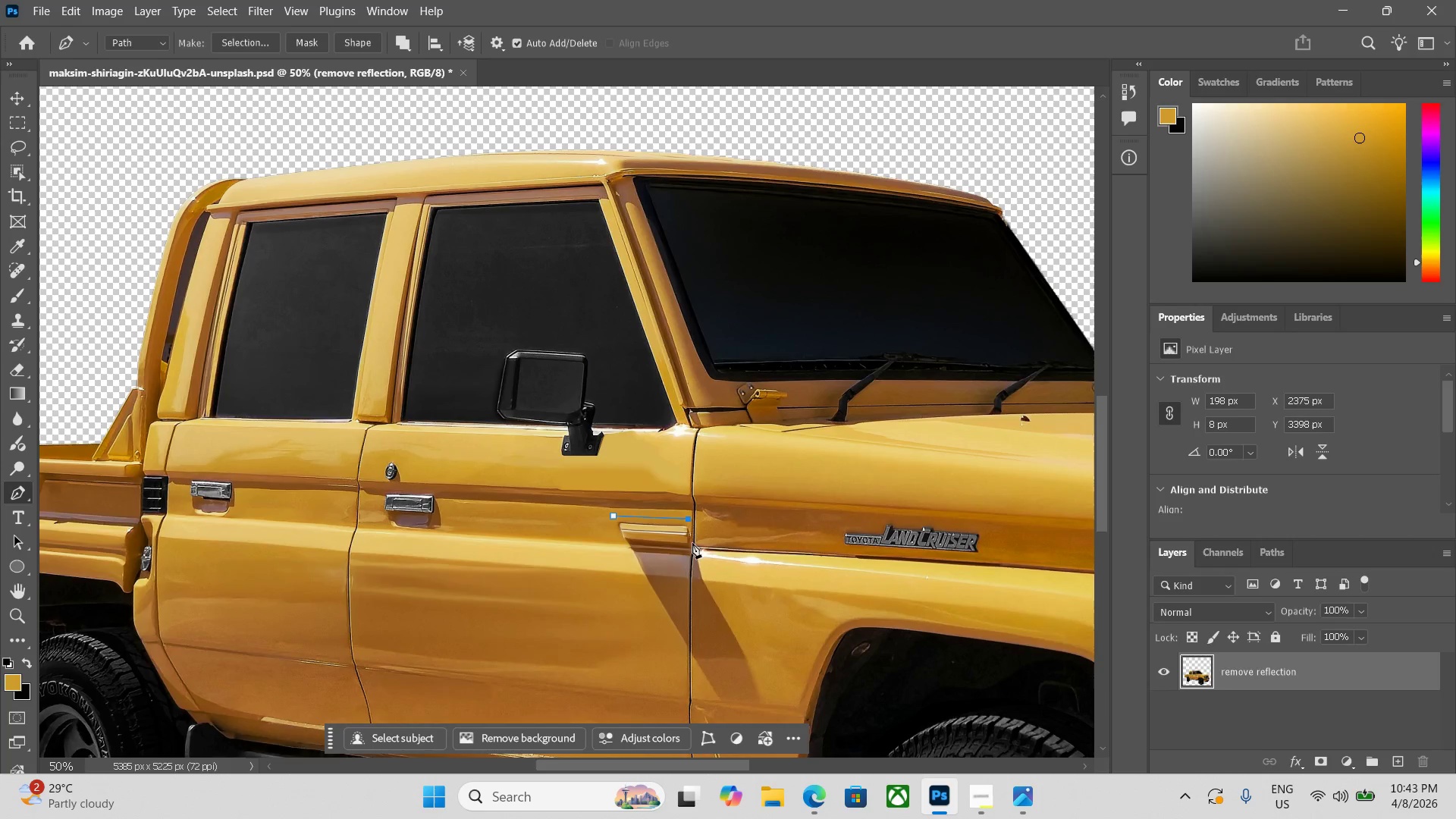 
left_click([690, 547])
 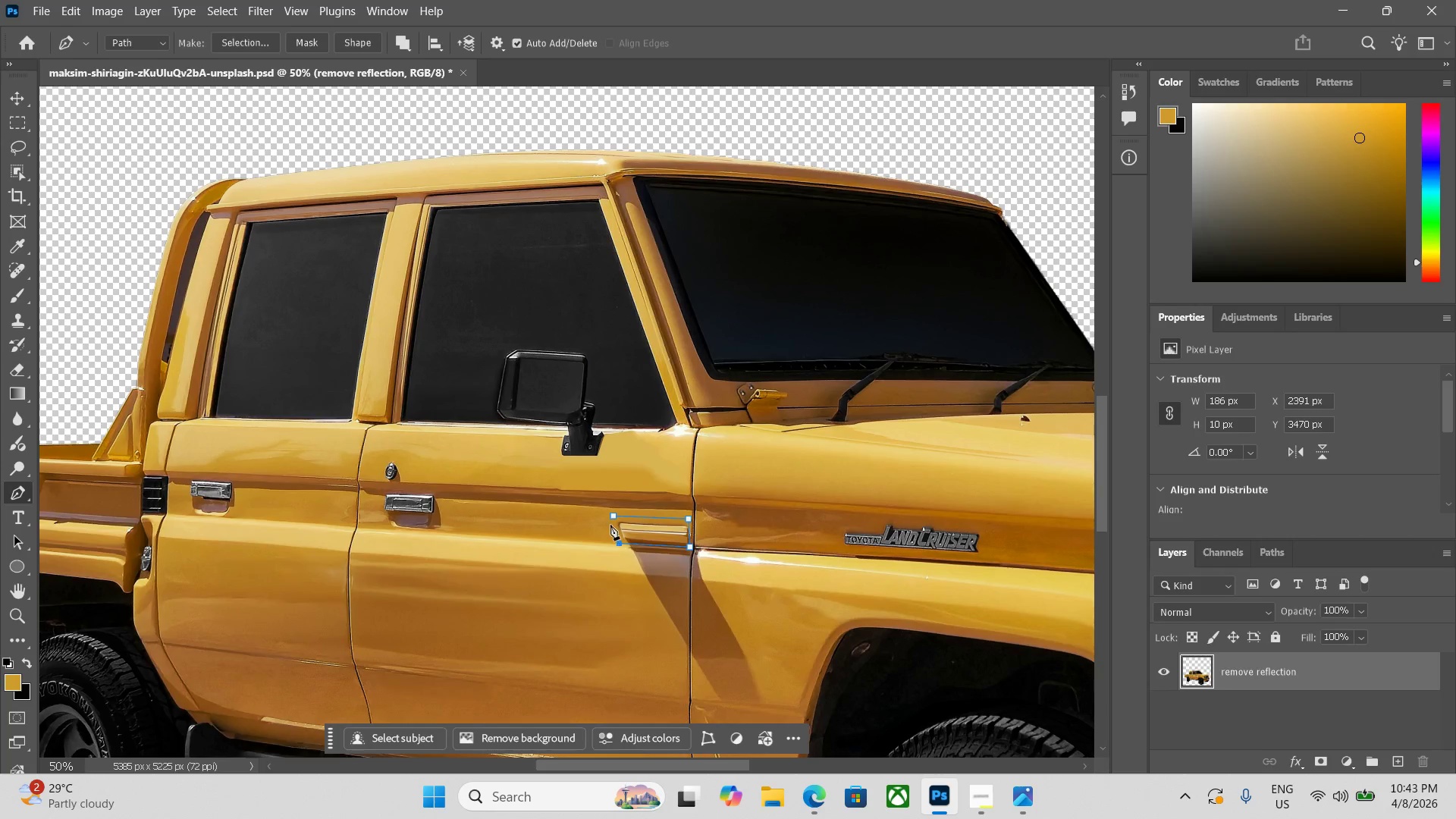 
left_click([612, 515])
 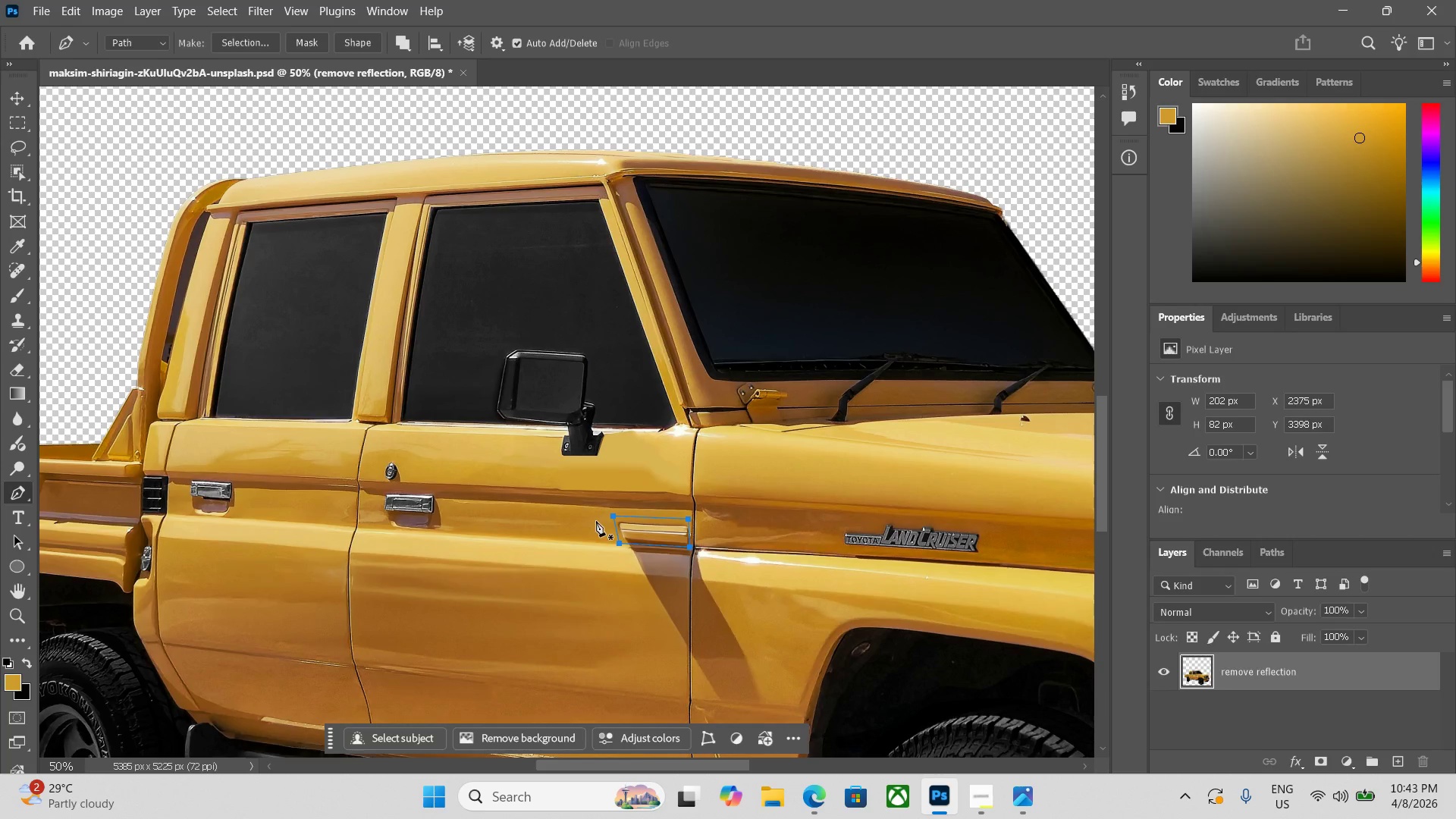 
key(Control+Enter)
 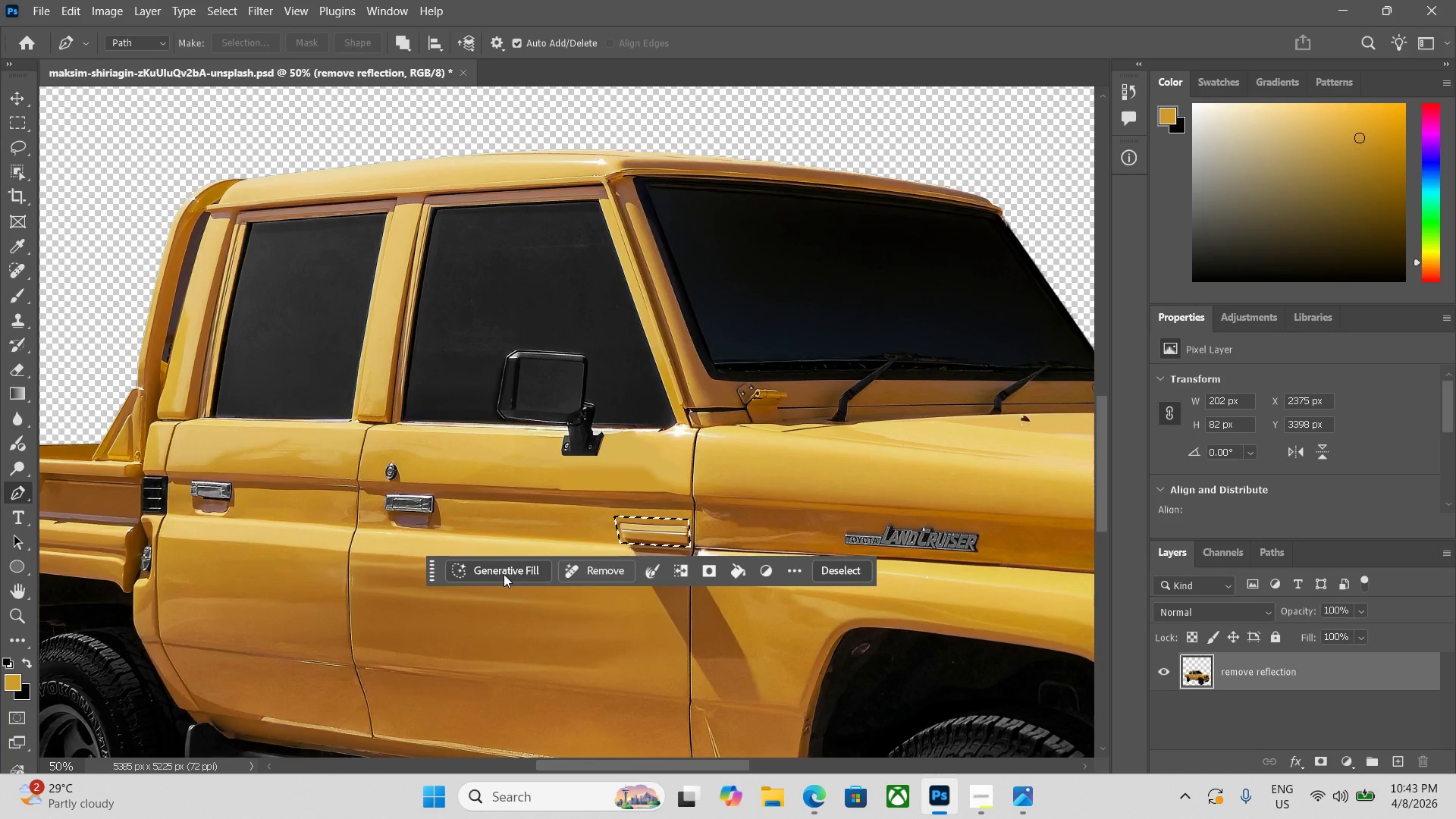 
left_click([481, 562])
 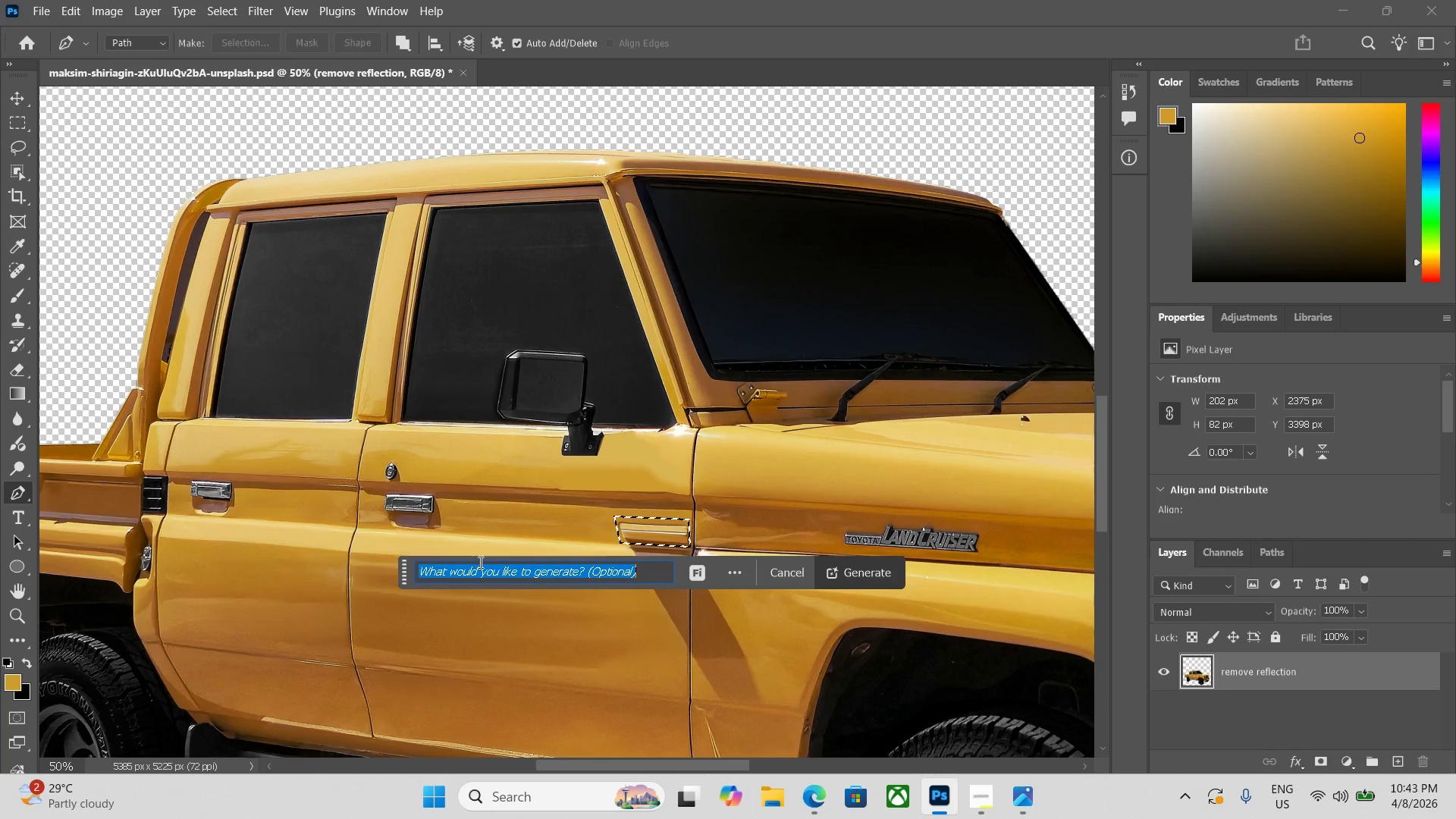 
type(remove)
 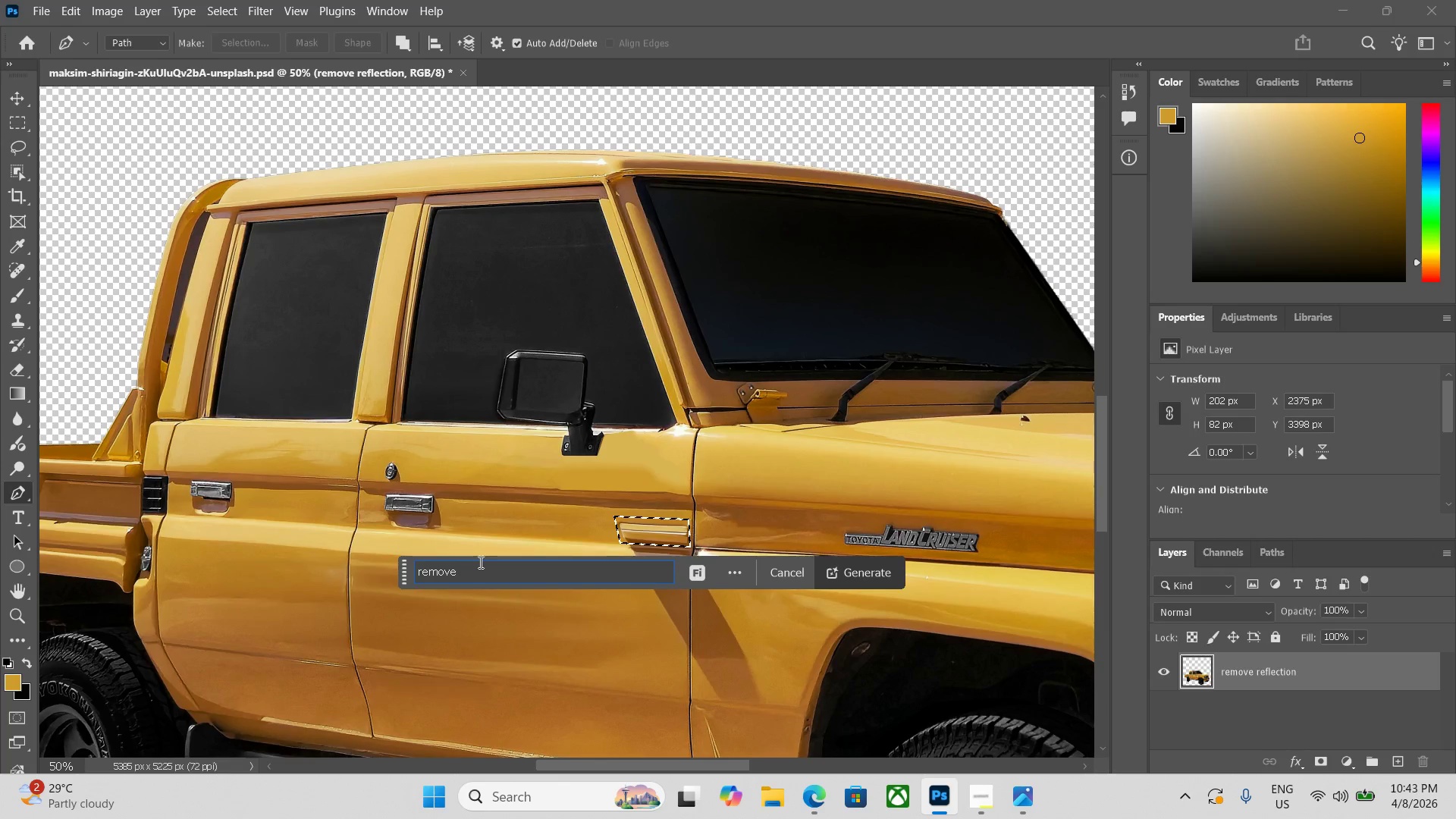 
key(Enter)
 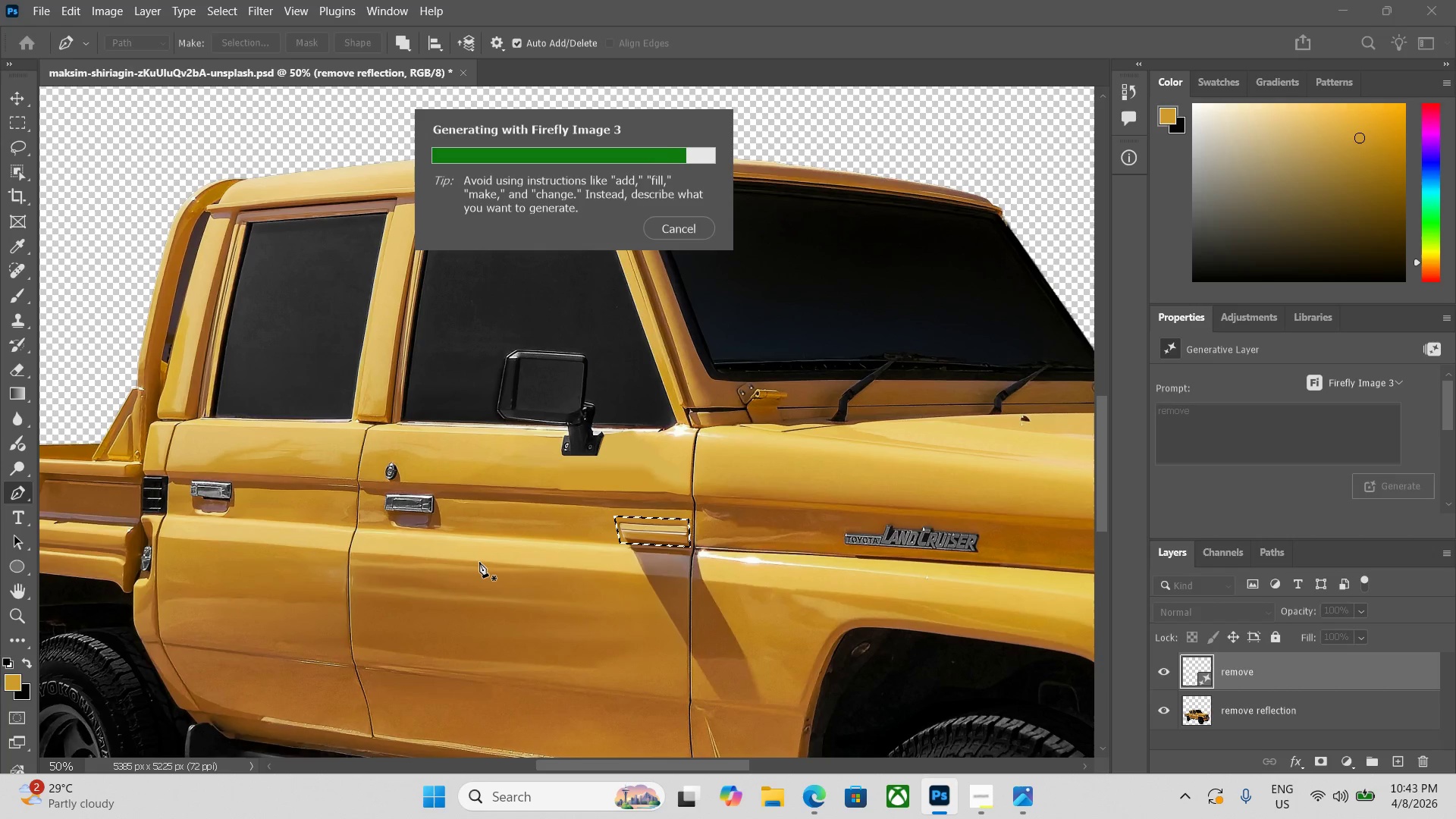 
wait(22.0)
 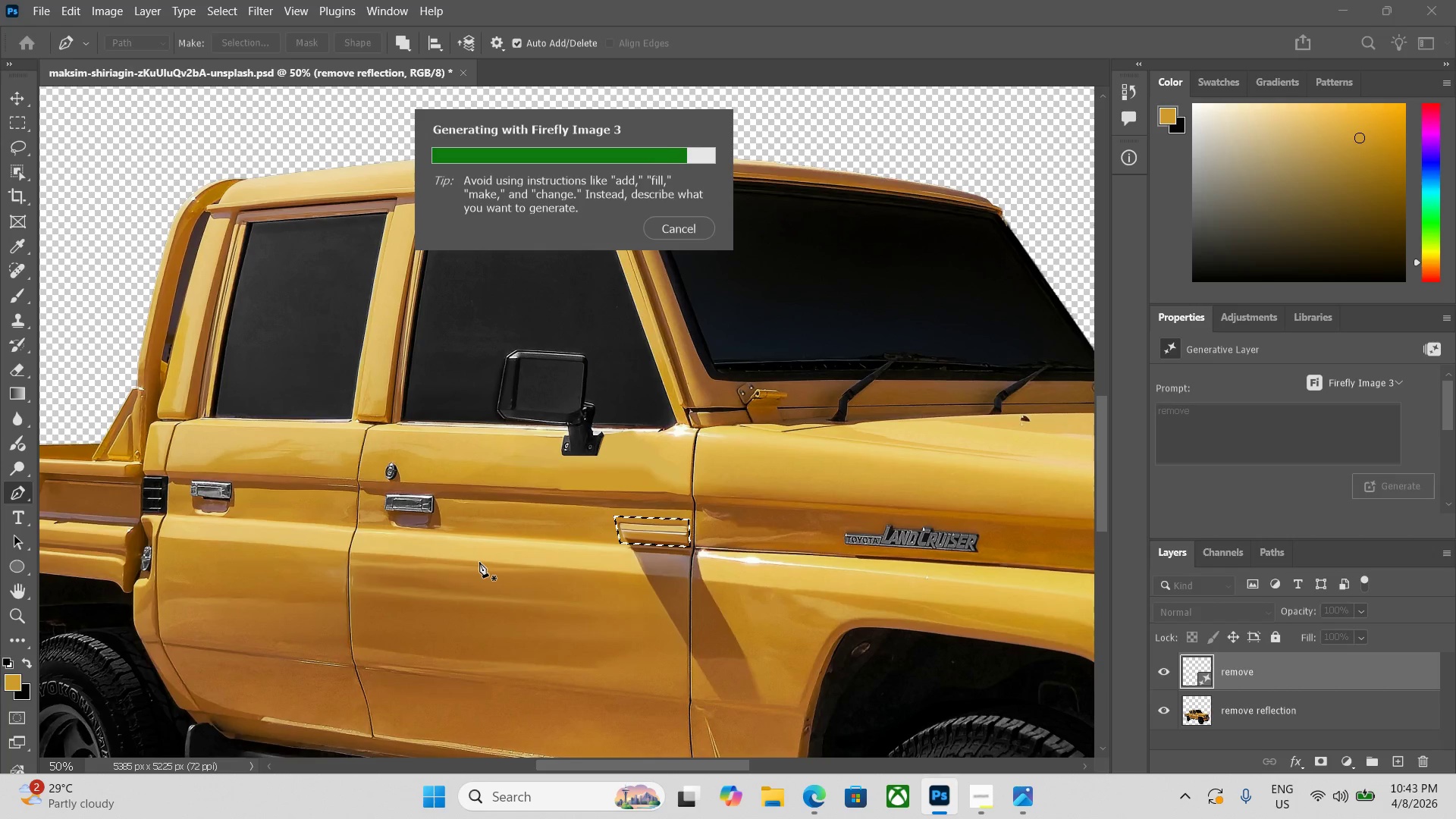 
key(Control+Equal)
 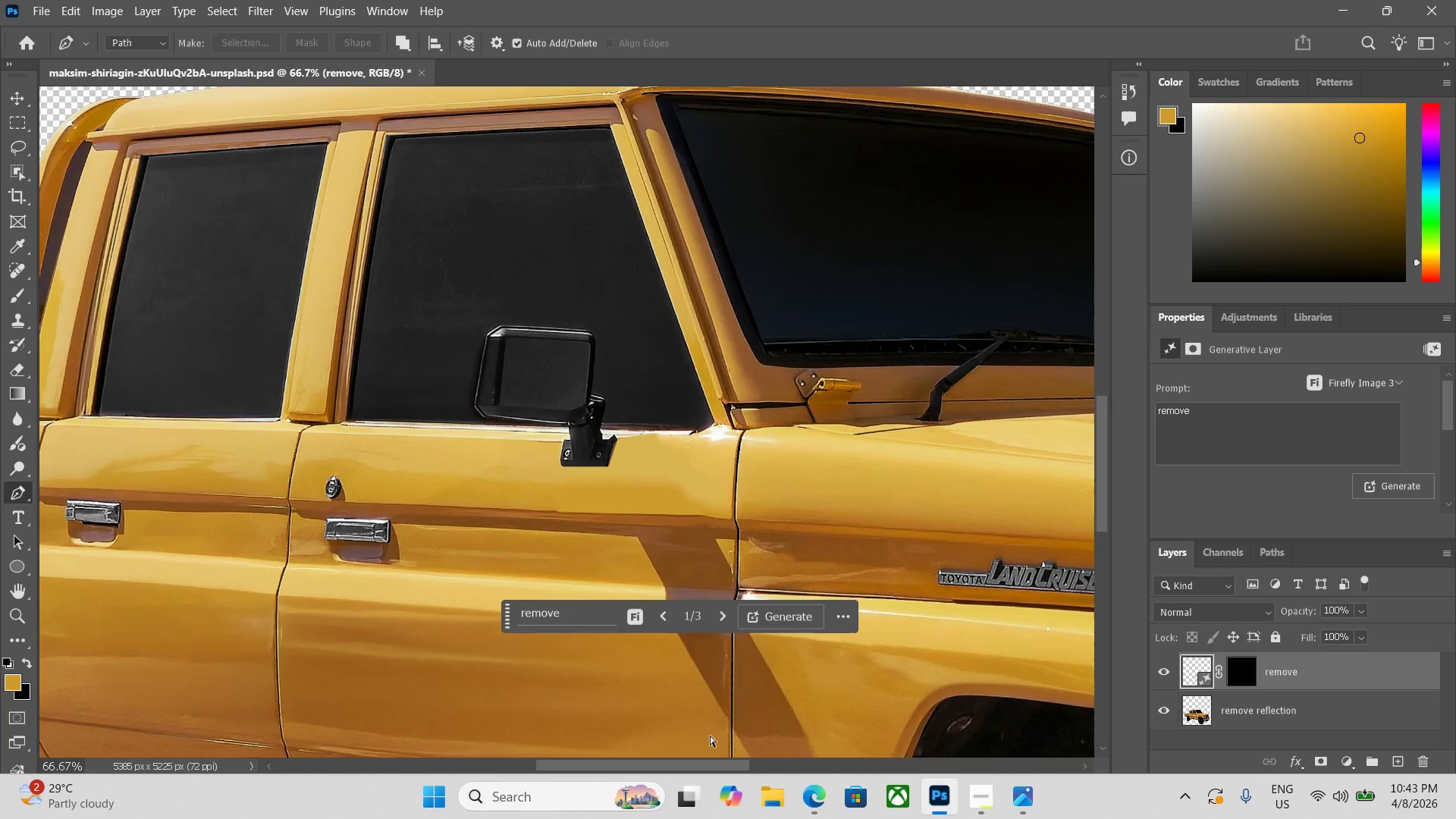 
key(Control+Equal)
 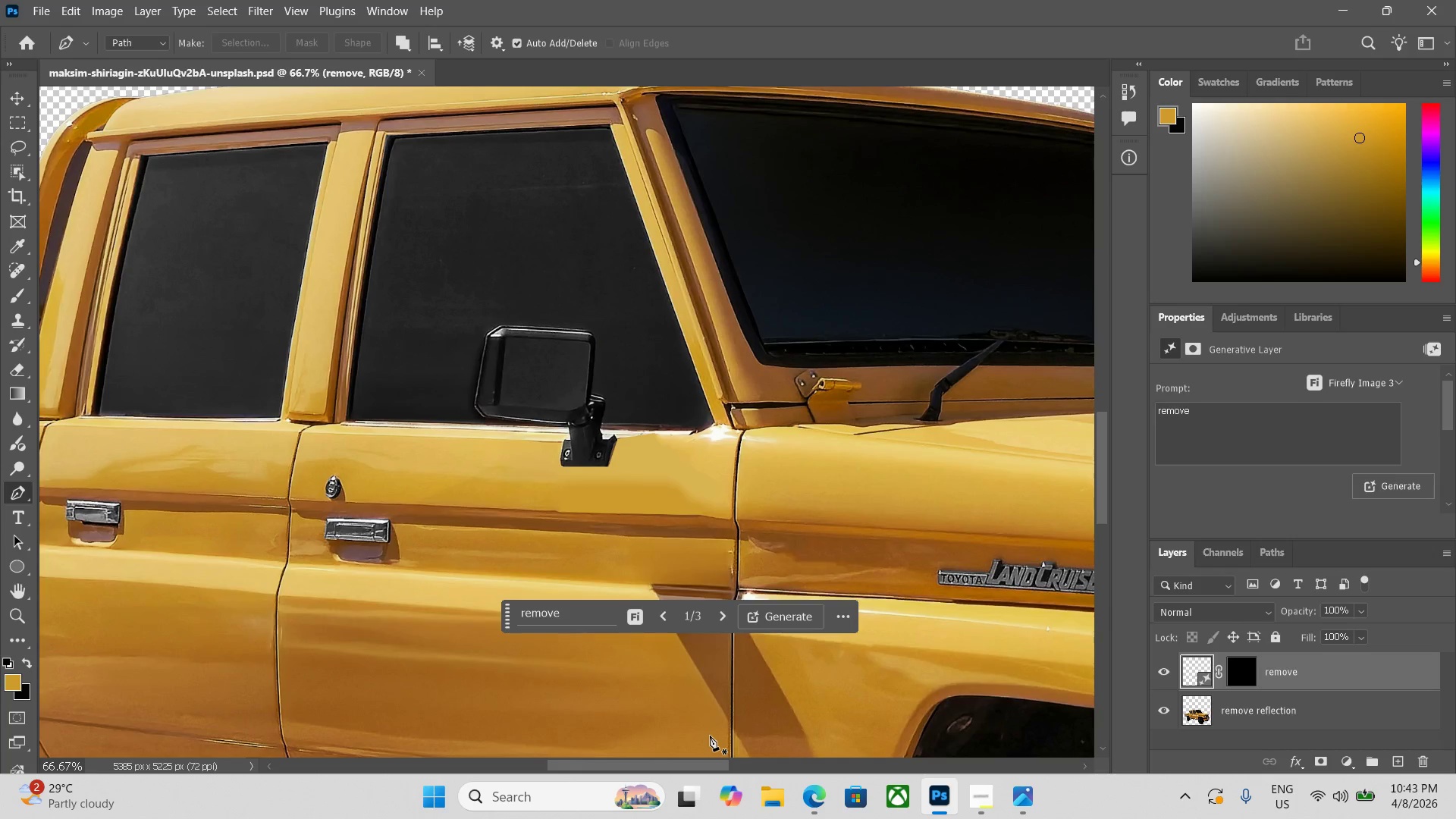 
key(Control+Equal)
 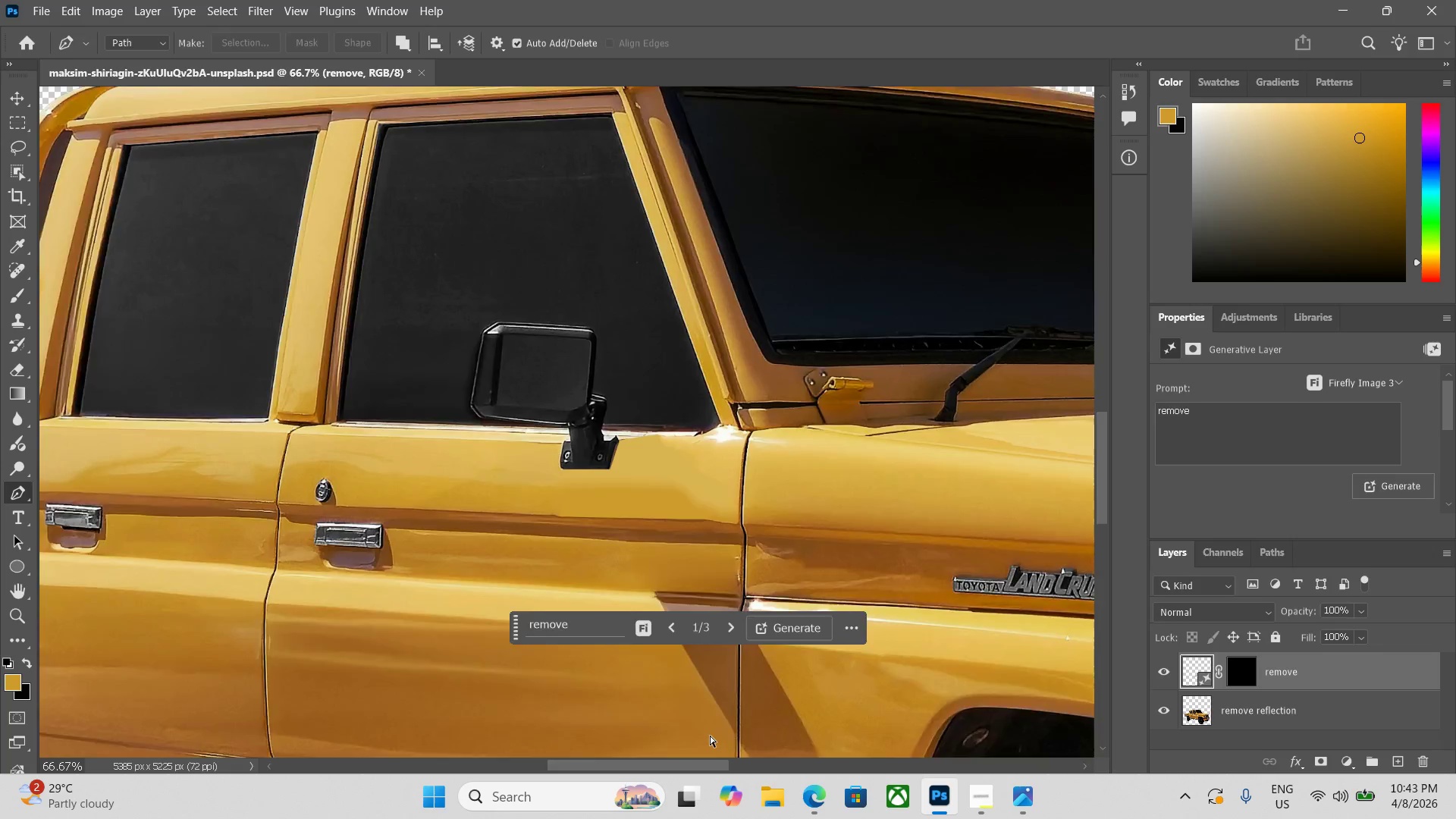 
key(Control+Equal)
 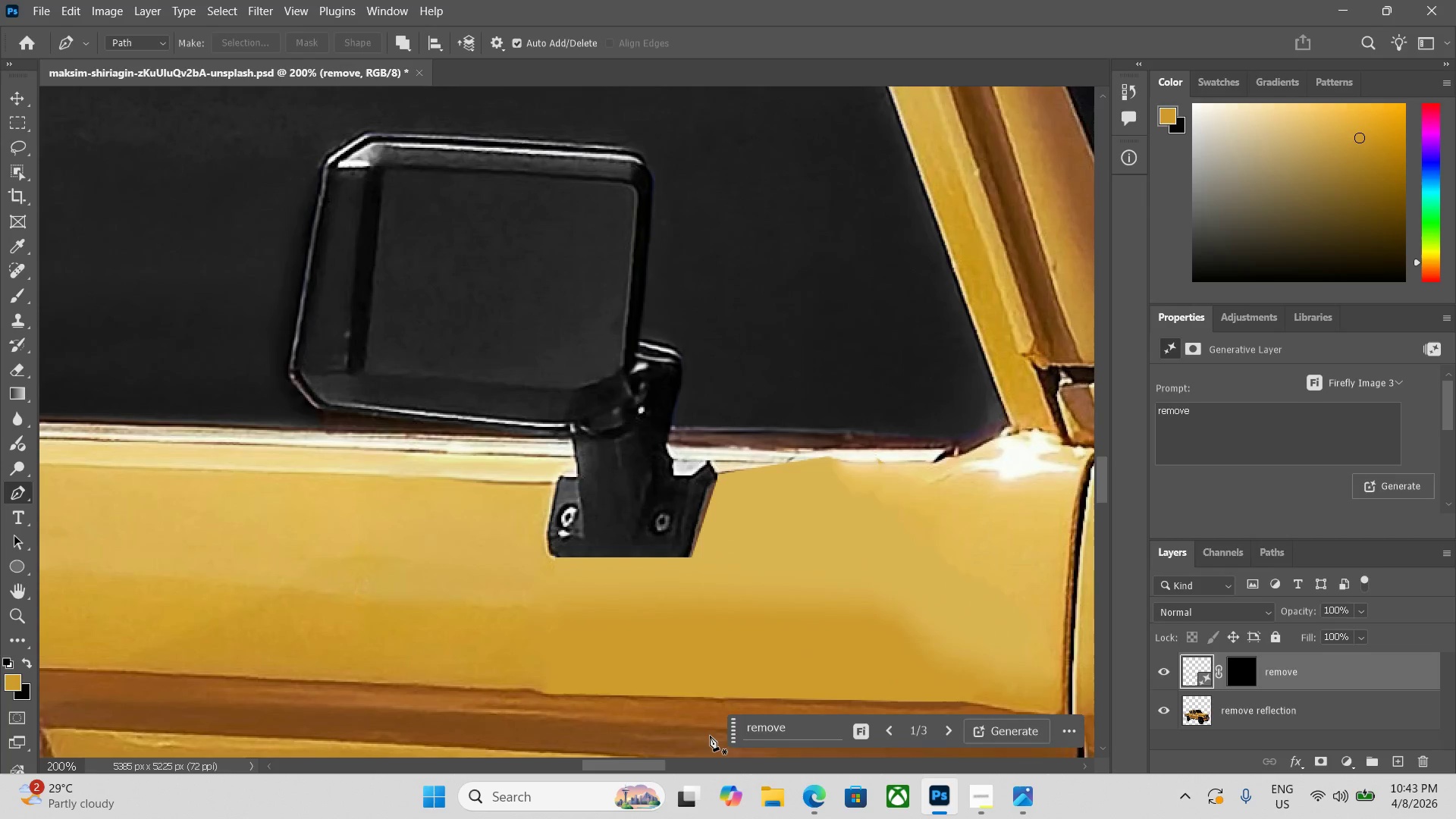 
hold_key(key=Space, duration=1.38)
 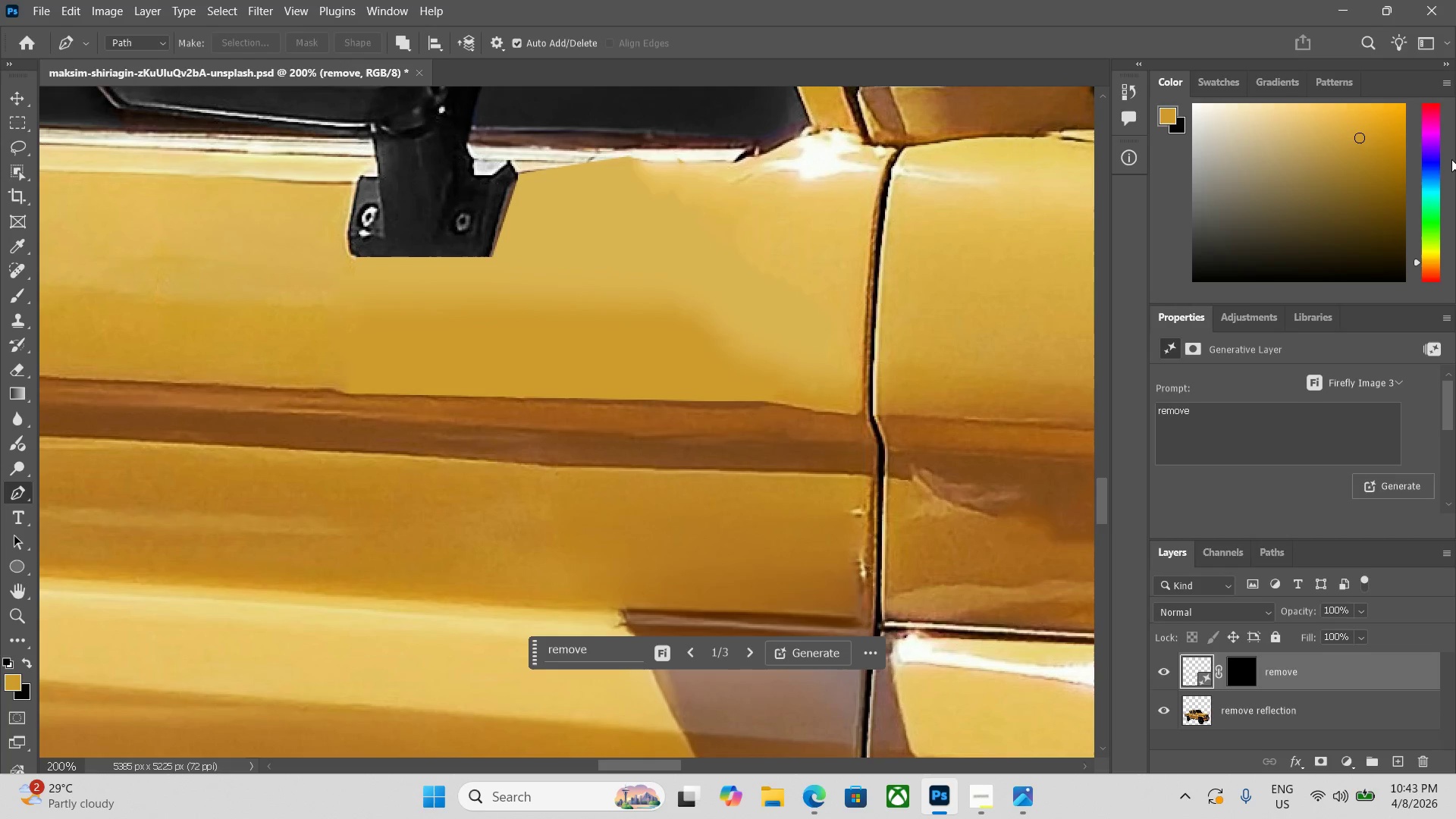 
left_click_drag(start_coordinate=[767, 653], to_coordinate=[574, 354])
 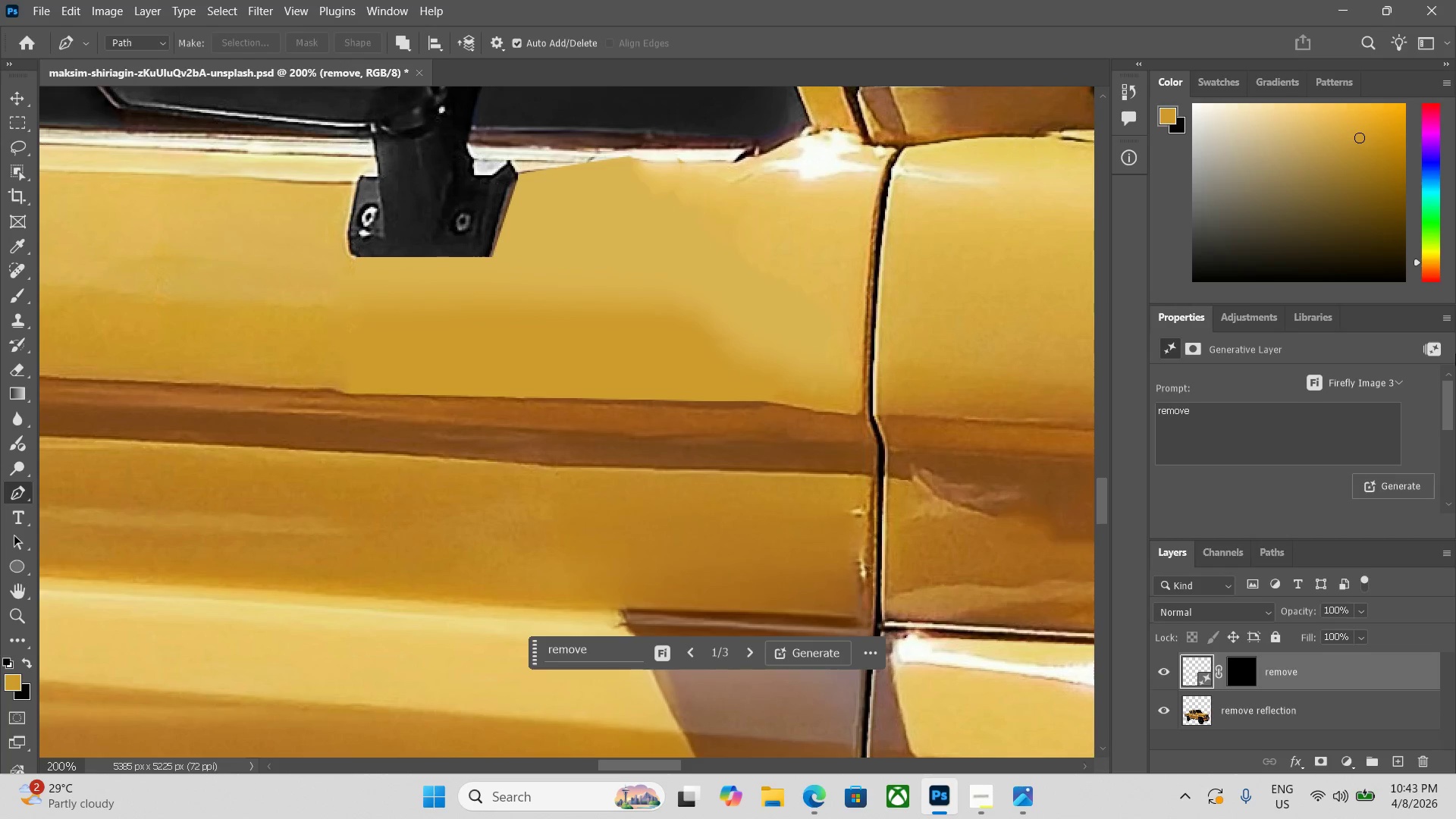 
left_click_drag(start_coordinate=[1449, 402], to_coordinate=[1445, 431])
 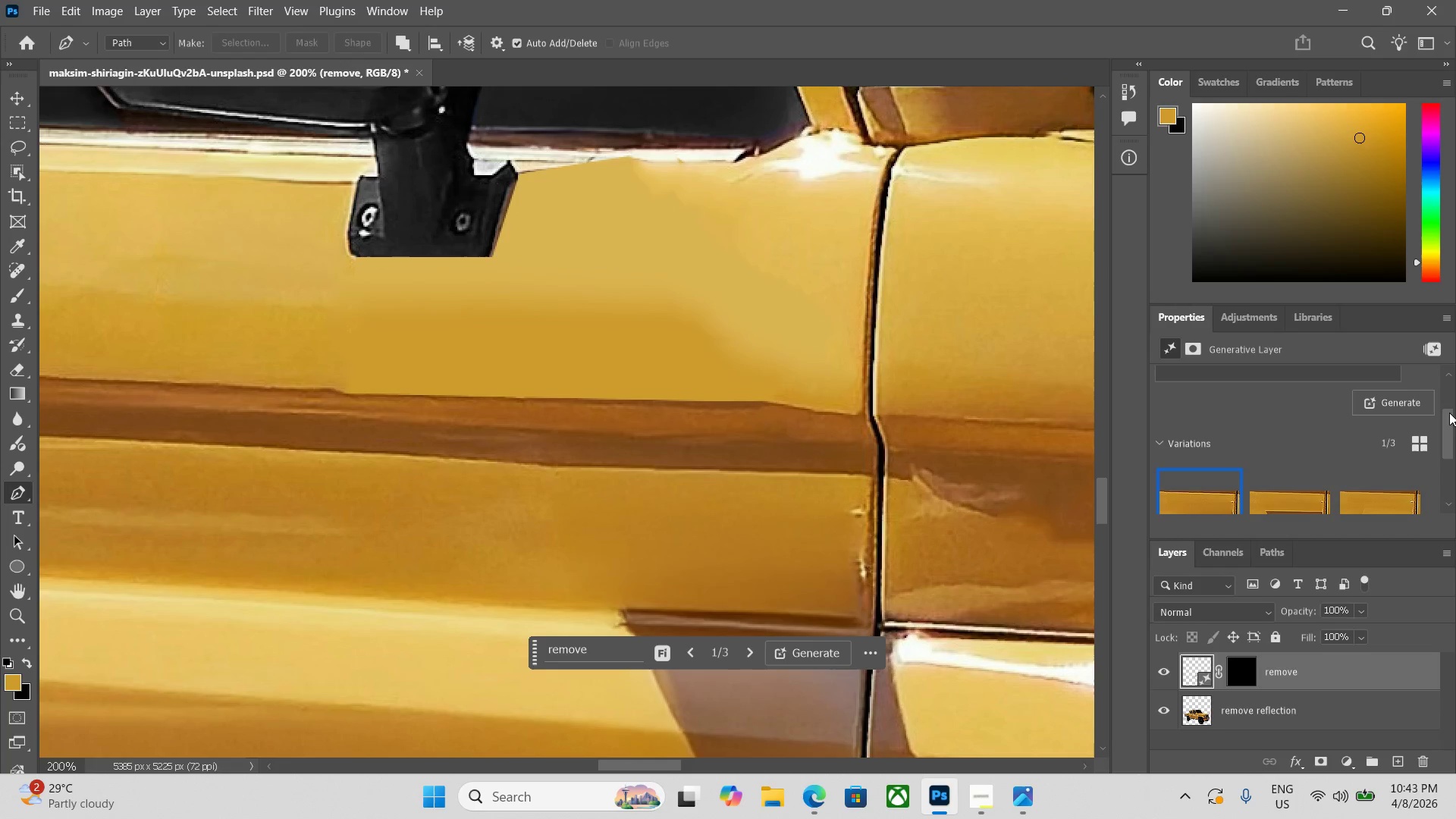 
left_click_drag(start_coordinate=[1448, 422], to_coordinate=[1448, 445])
 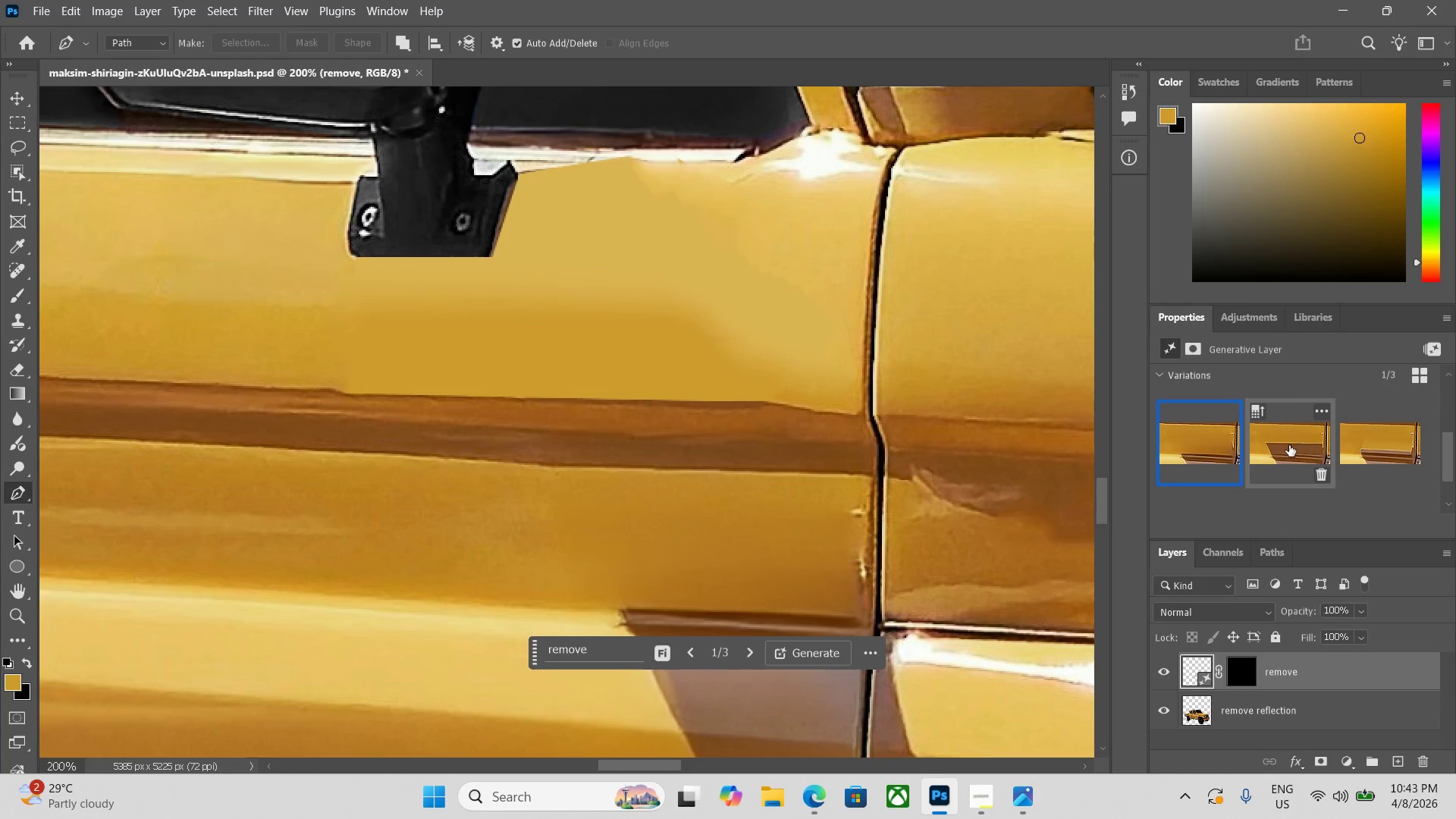 
left_click([1289, 447])
 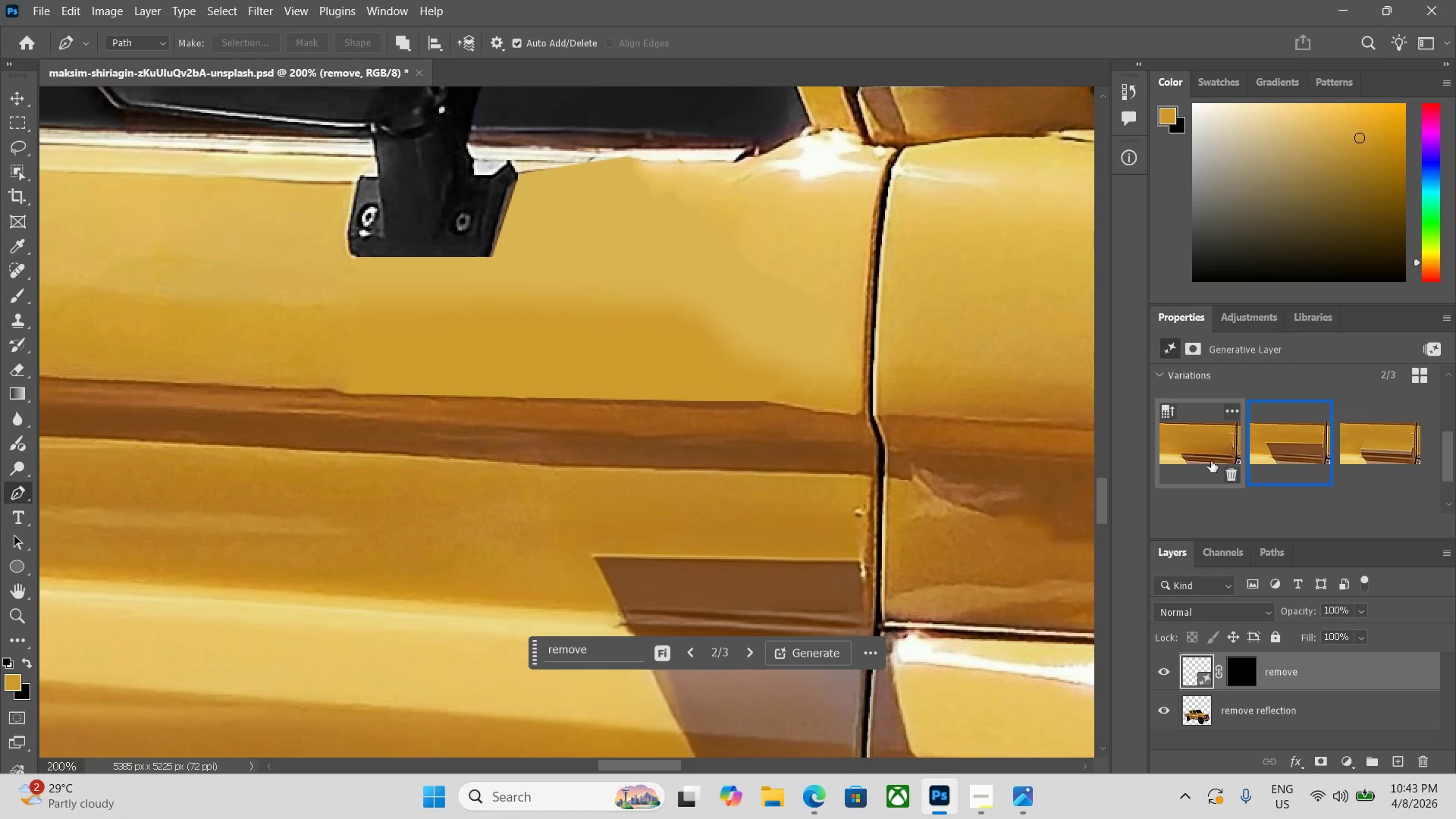 
left_click([1207, 436])
 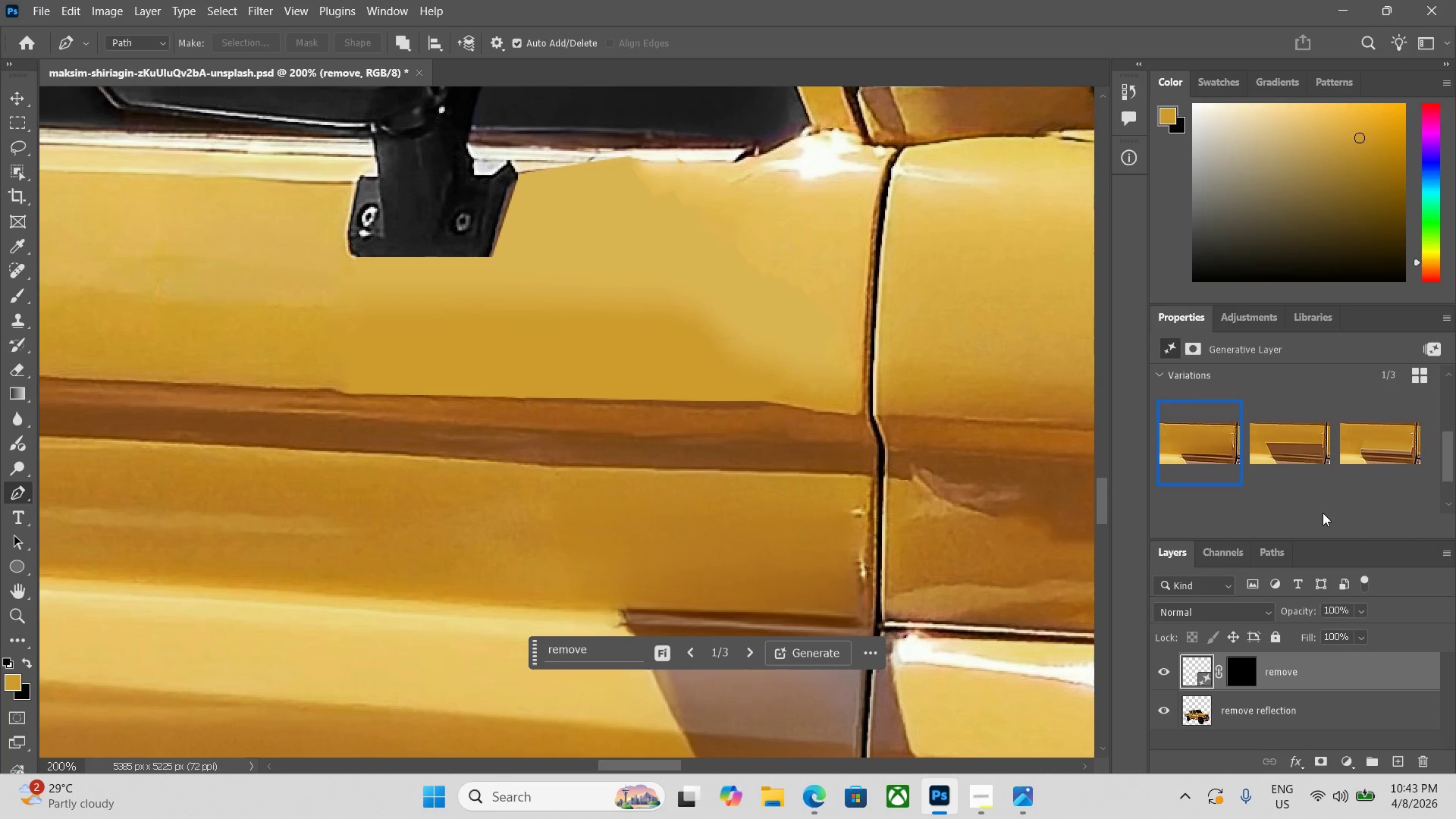 
key(Control+D)
 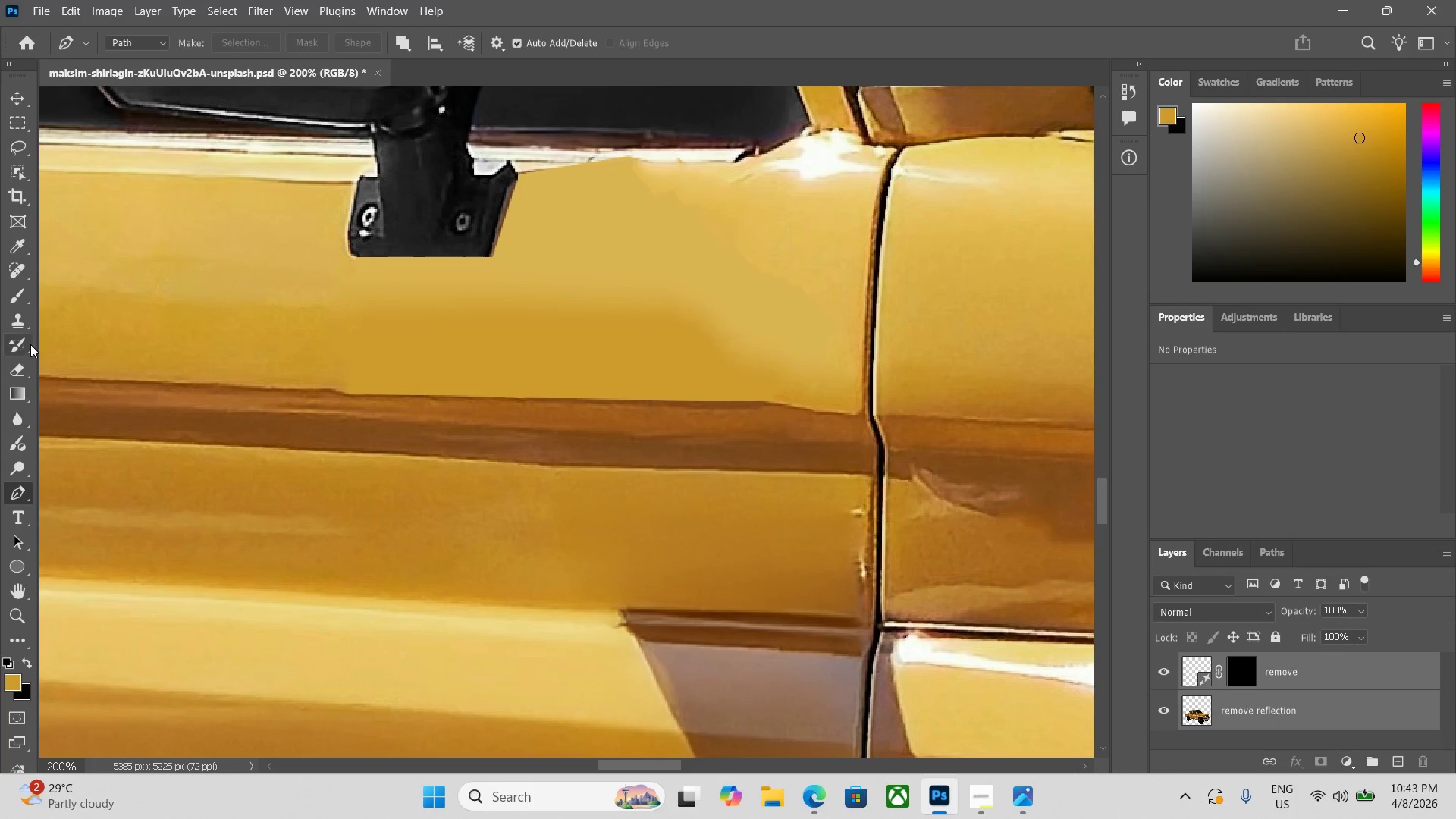 
left_click([14, 264])
 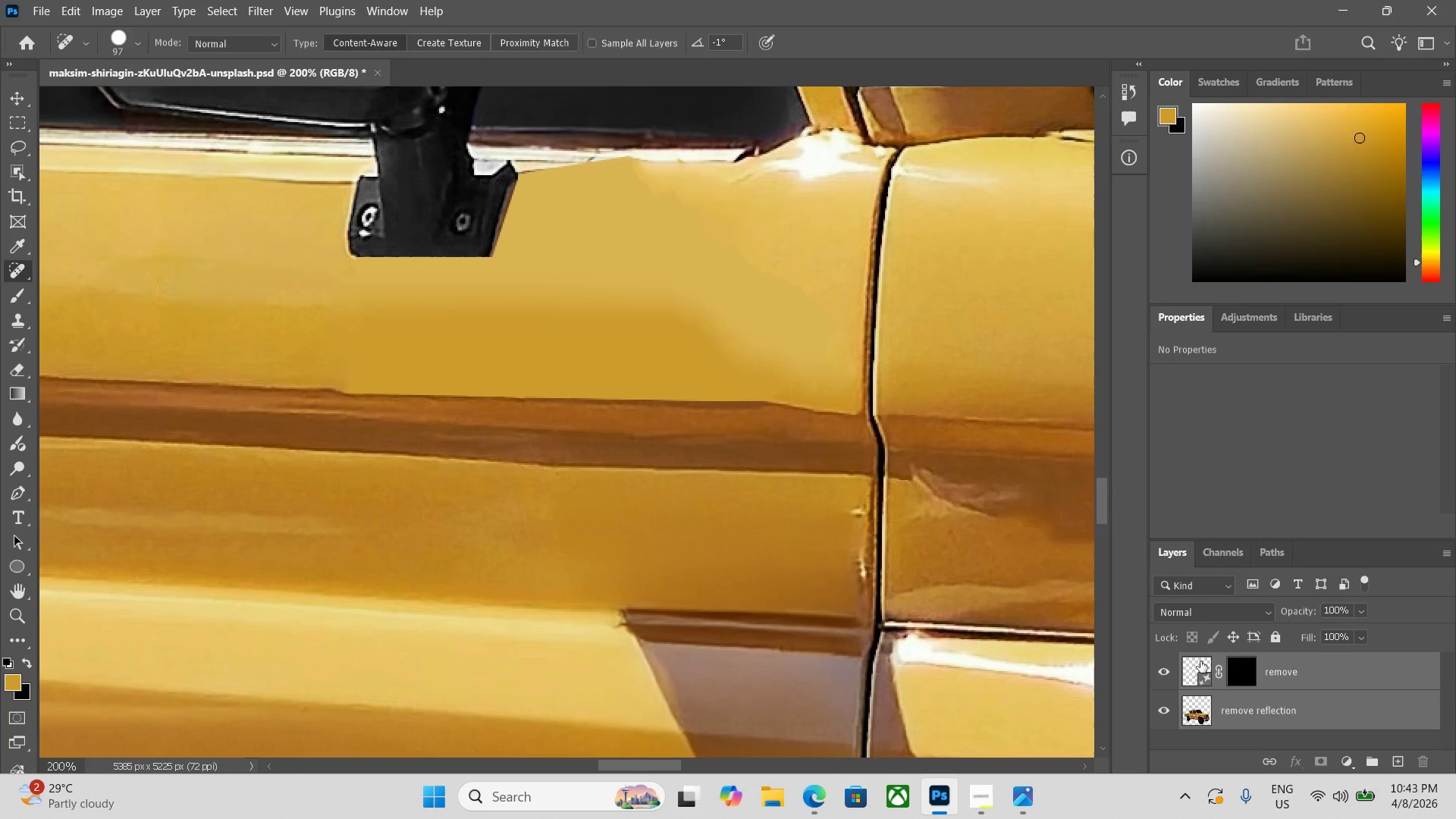 
key(Control+E)
 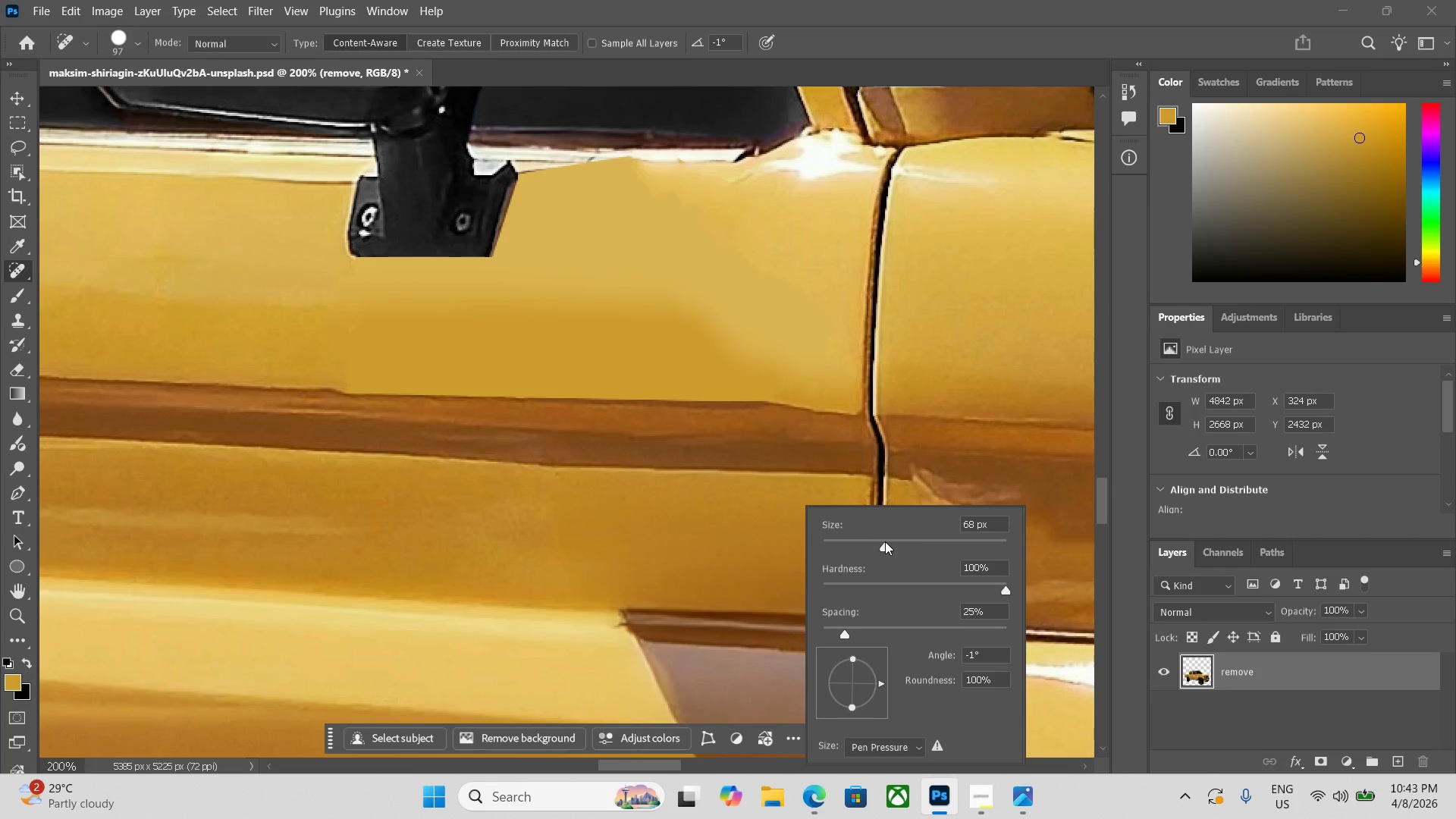 
right_click([695, 497])
 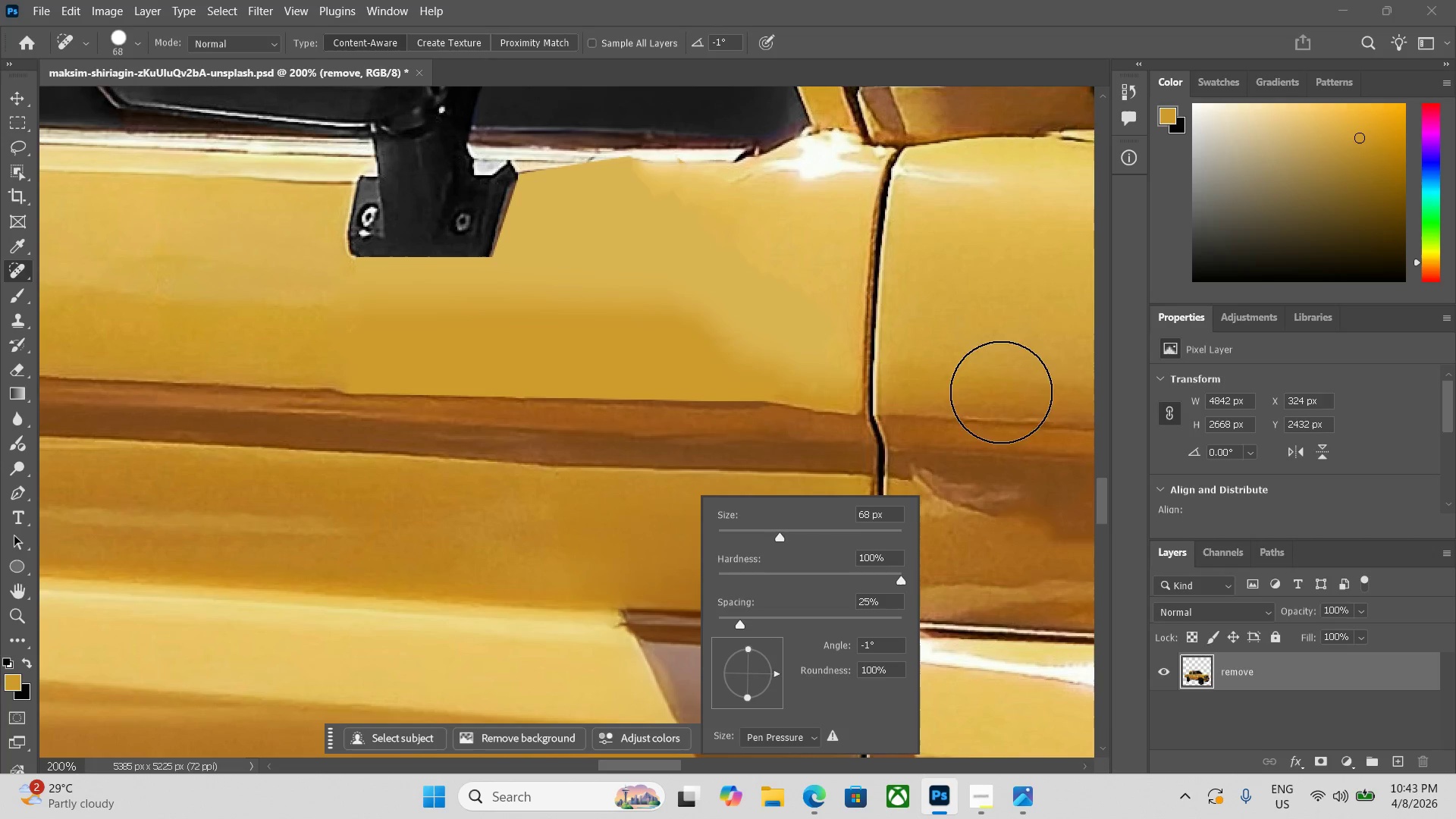 
left_click([1017, 329])
 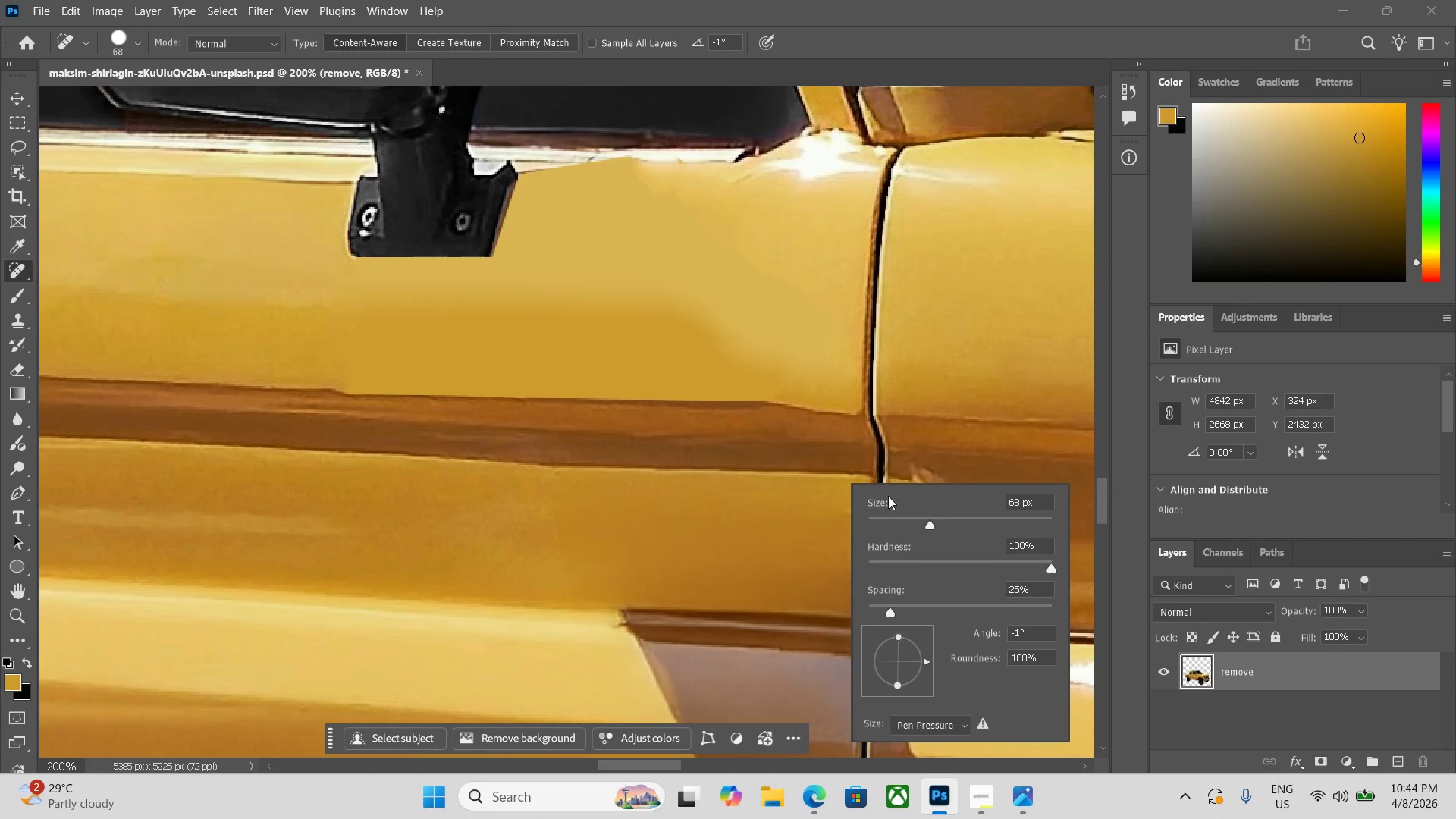 
left_click([913, 516])
 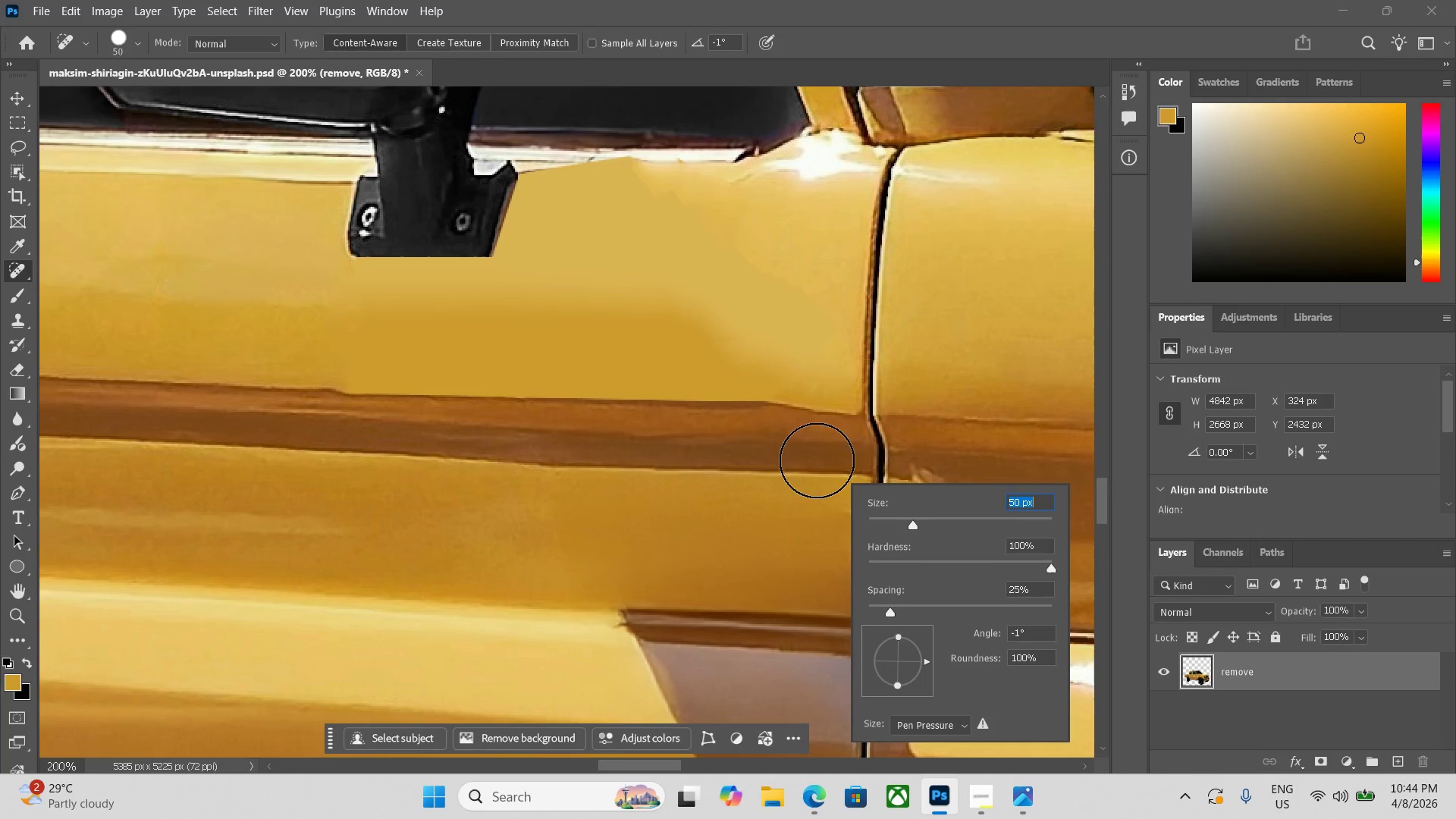 
key(Control+Z)
 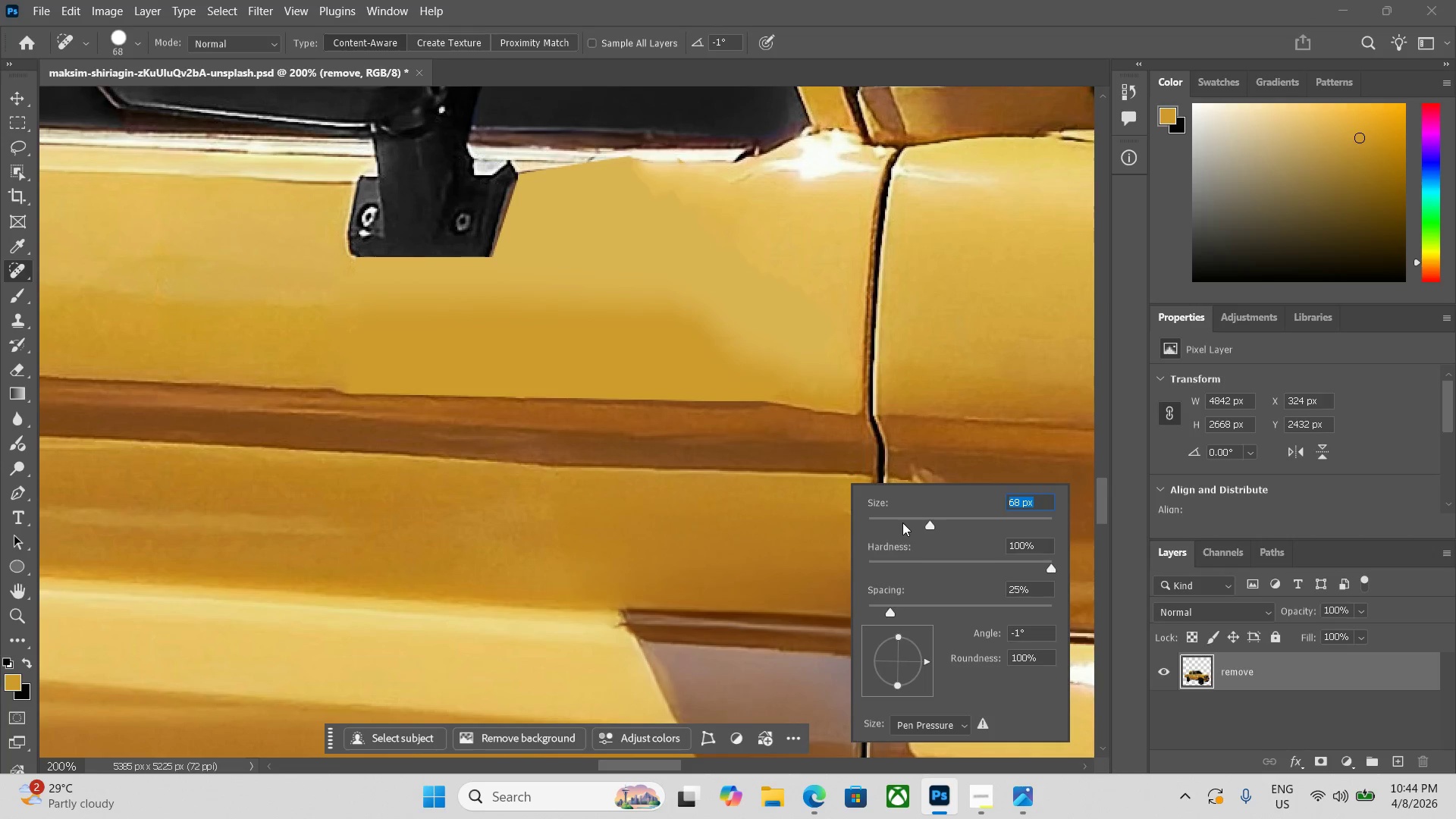 
left_click([778, 526])
 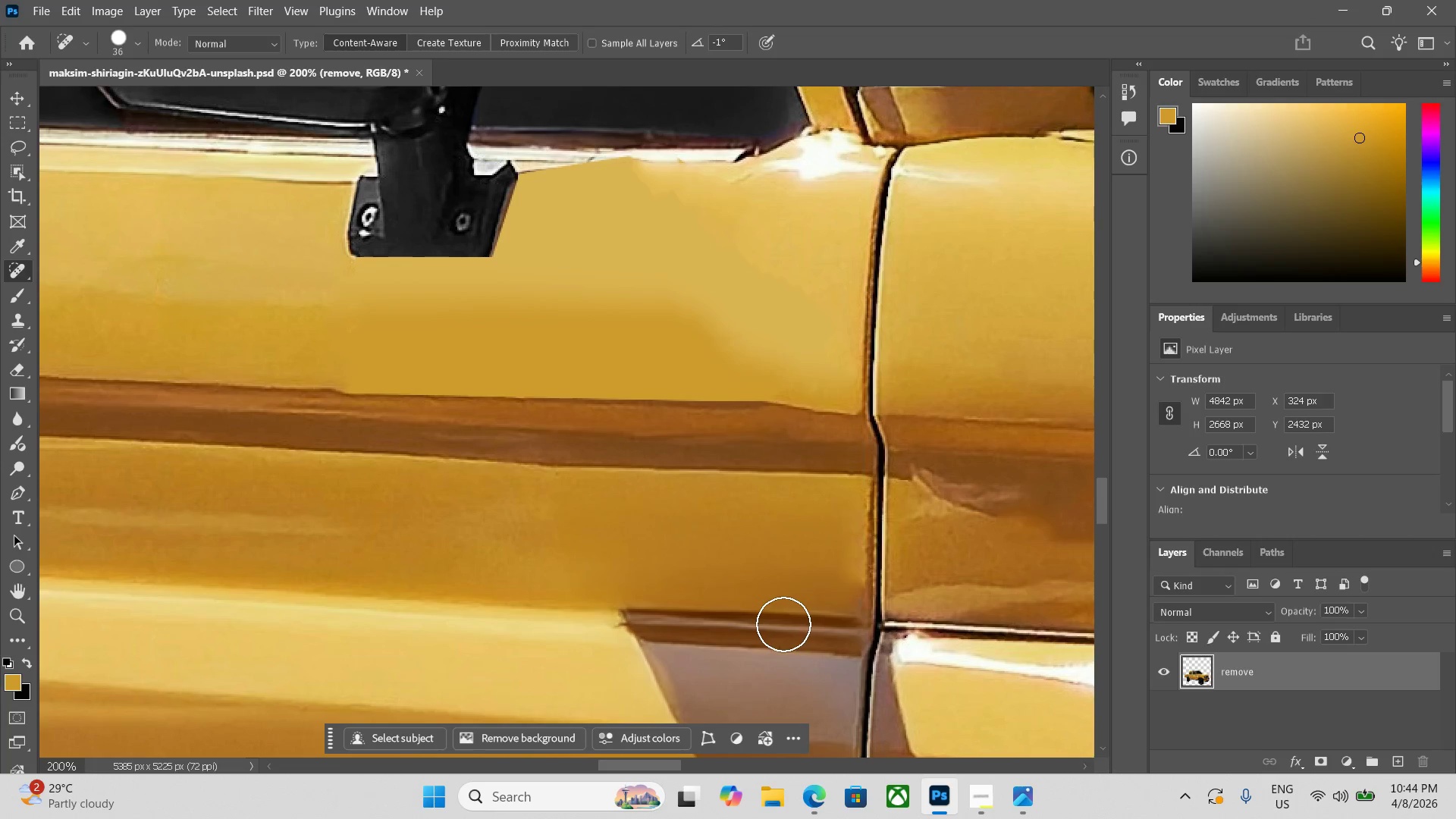 
wait(5.41)
 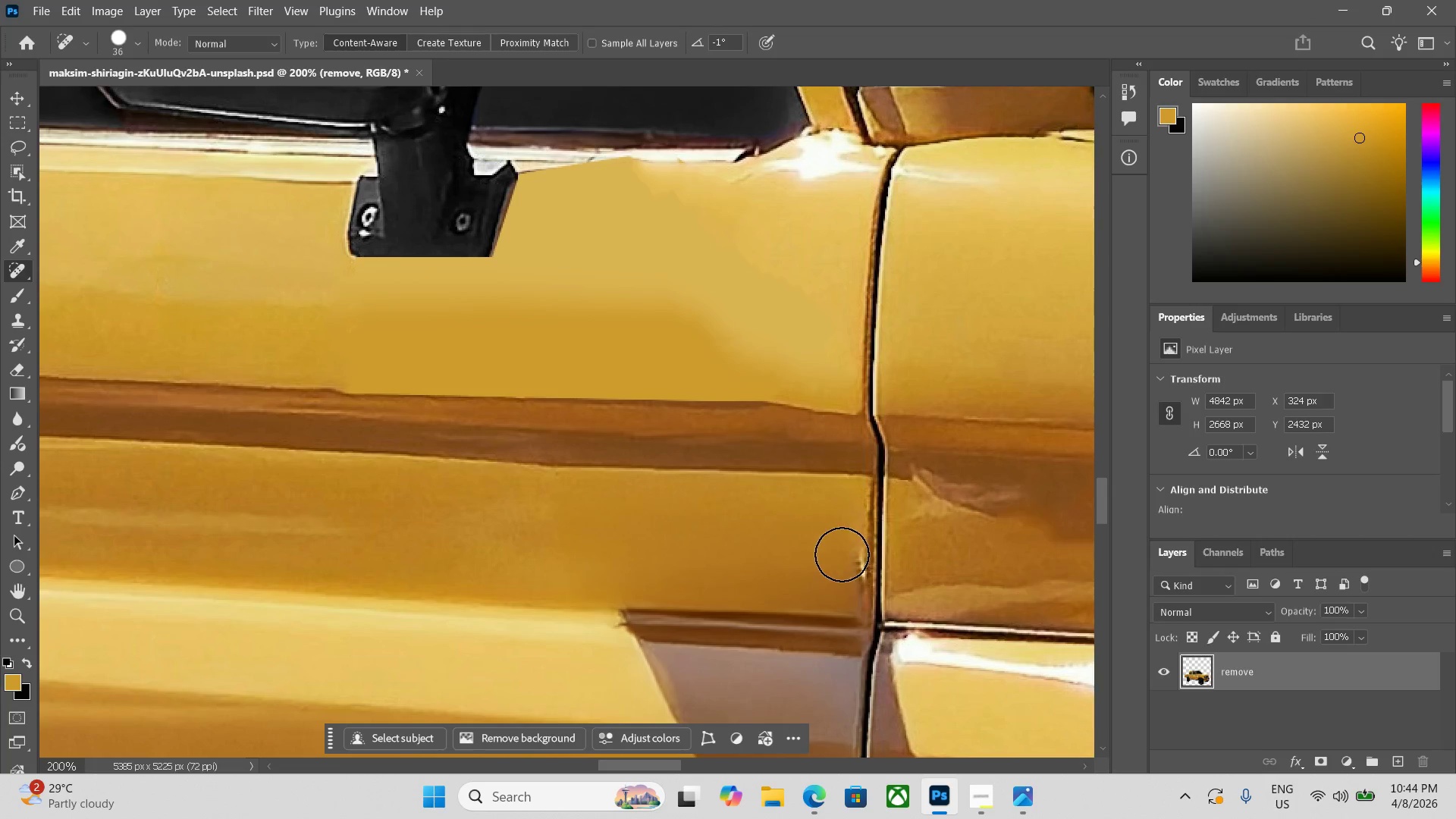 
key(Control+Equal)
 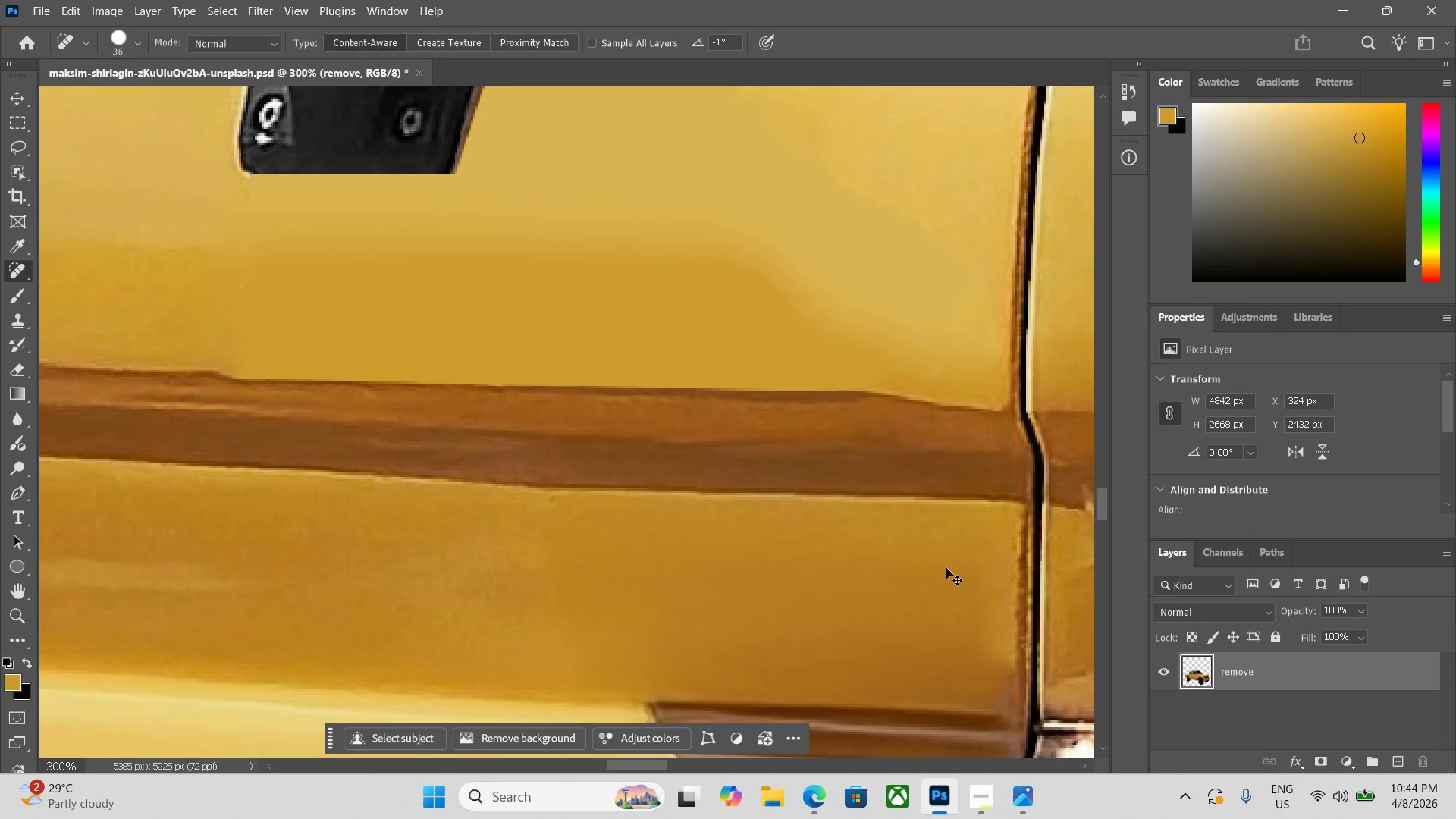 
key(Control+Minus)
 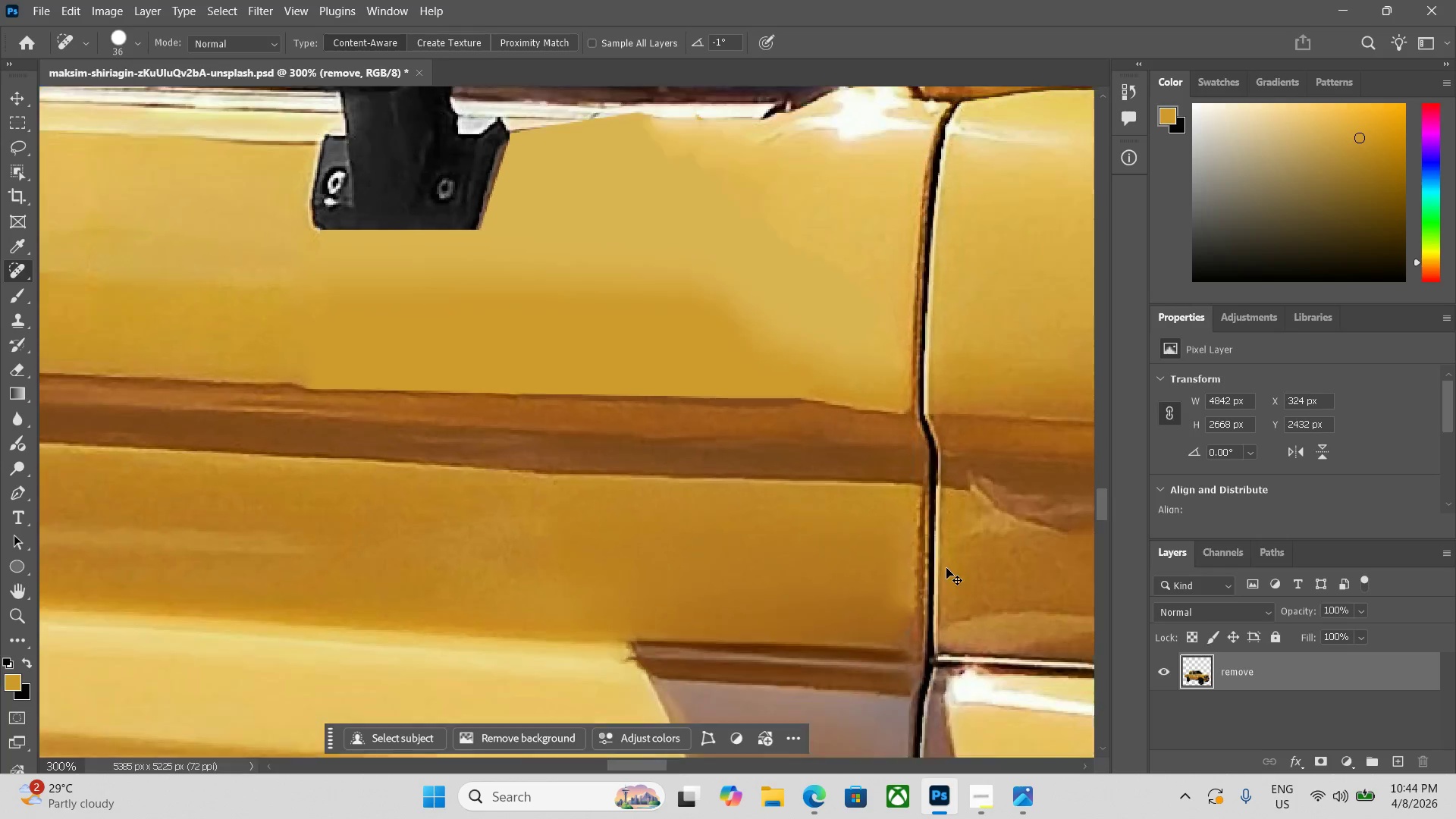 
key(Control+Minus)
 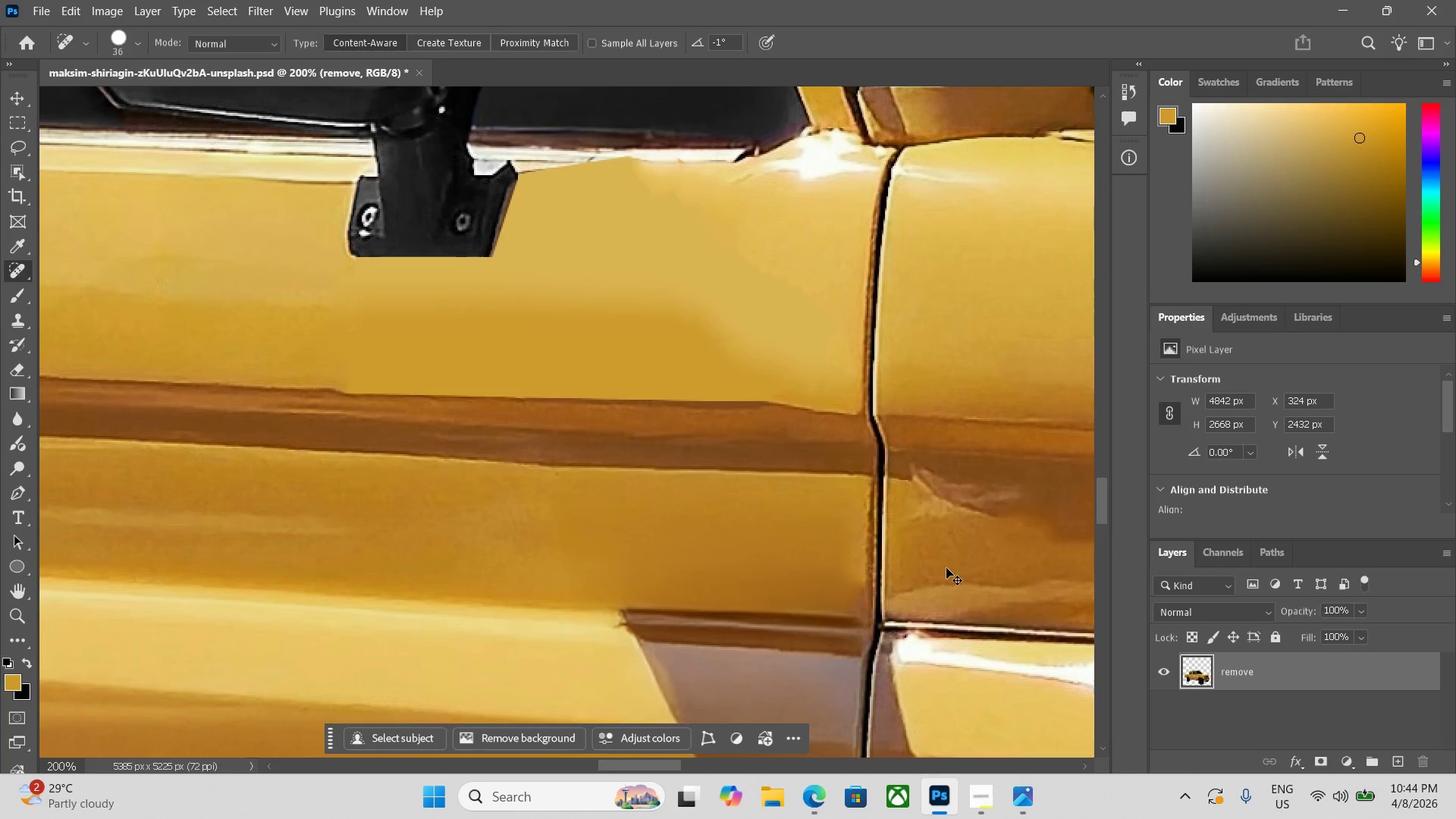 
key(Control+Minus)
 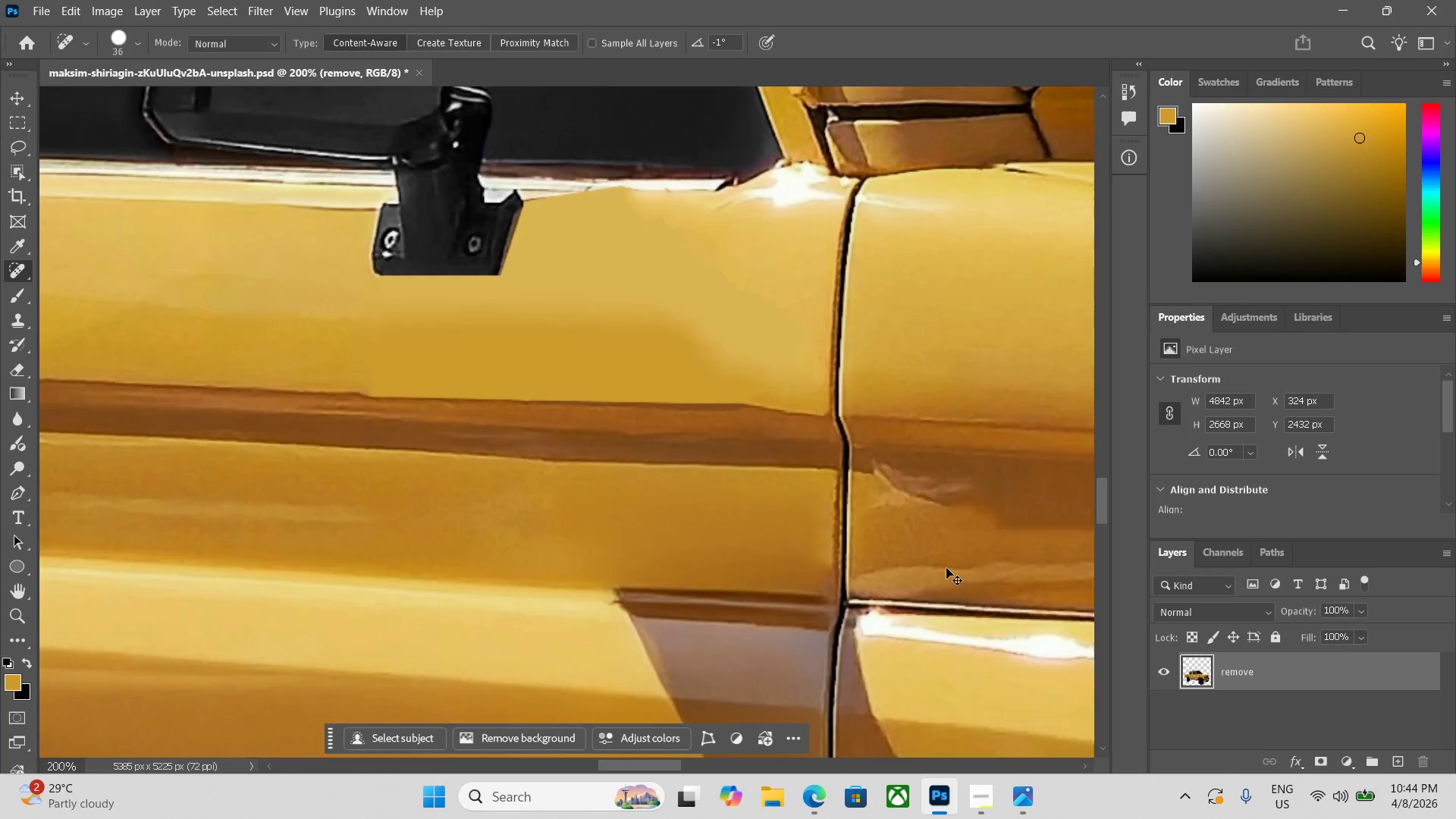 
key(Control+Minus)
 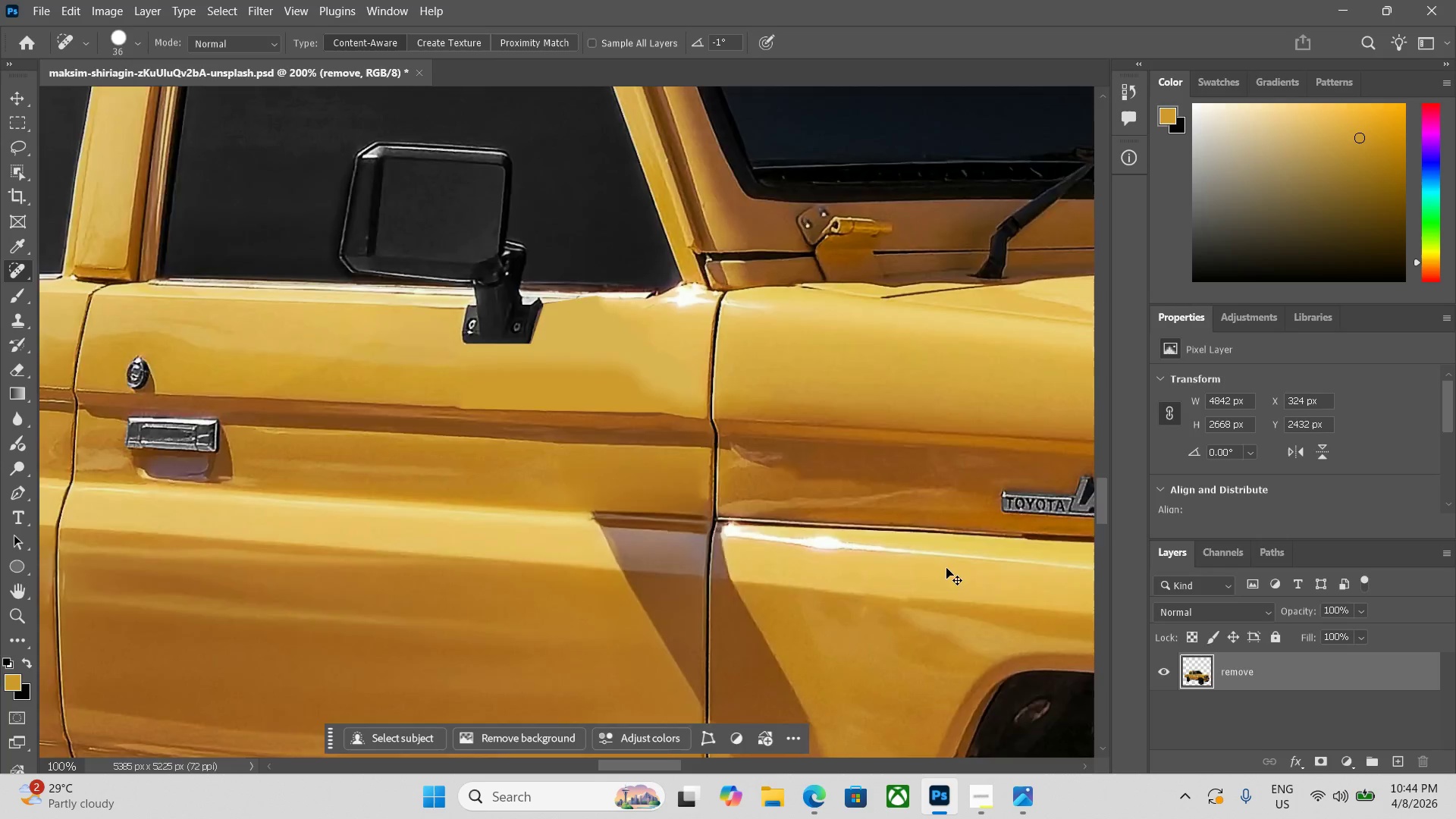 
key(Control+Minus)
 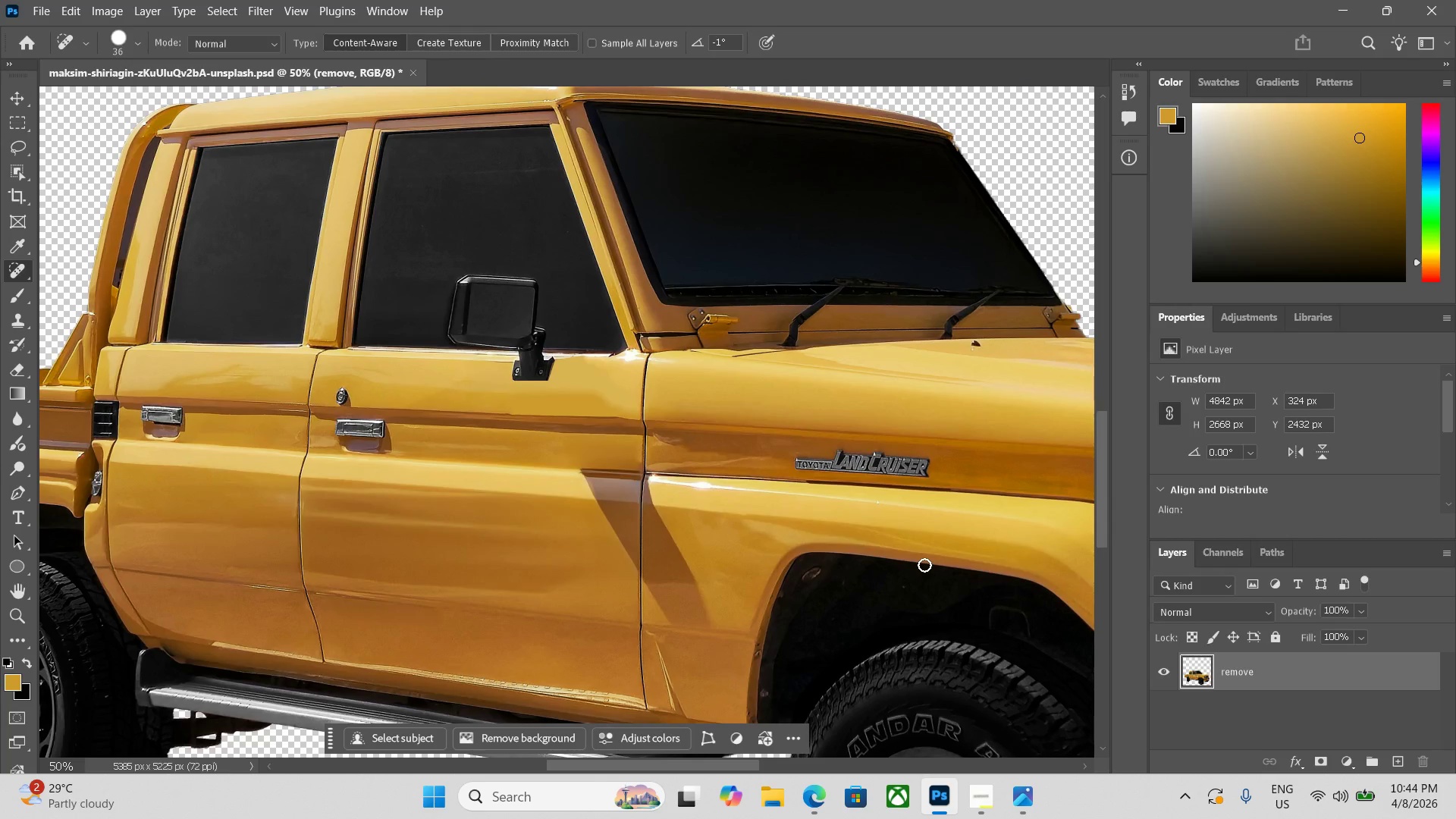 
key(P)
 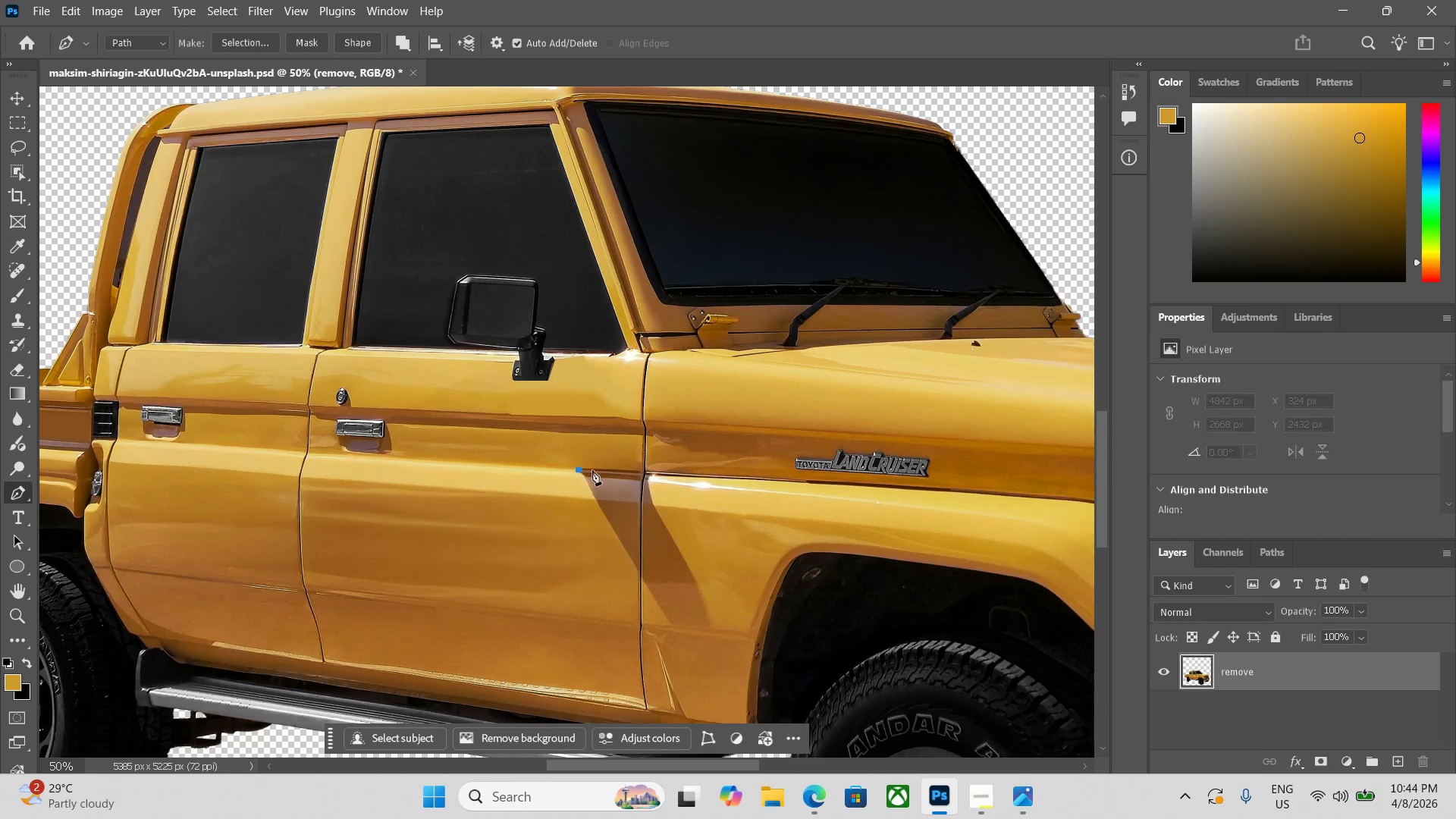 
left_click([643, 473])
 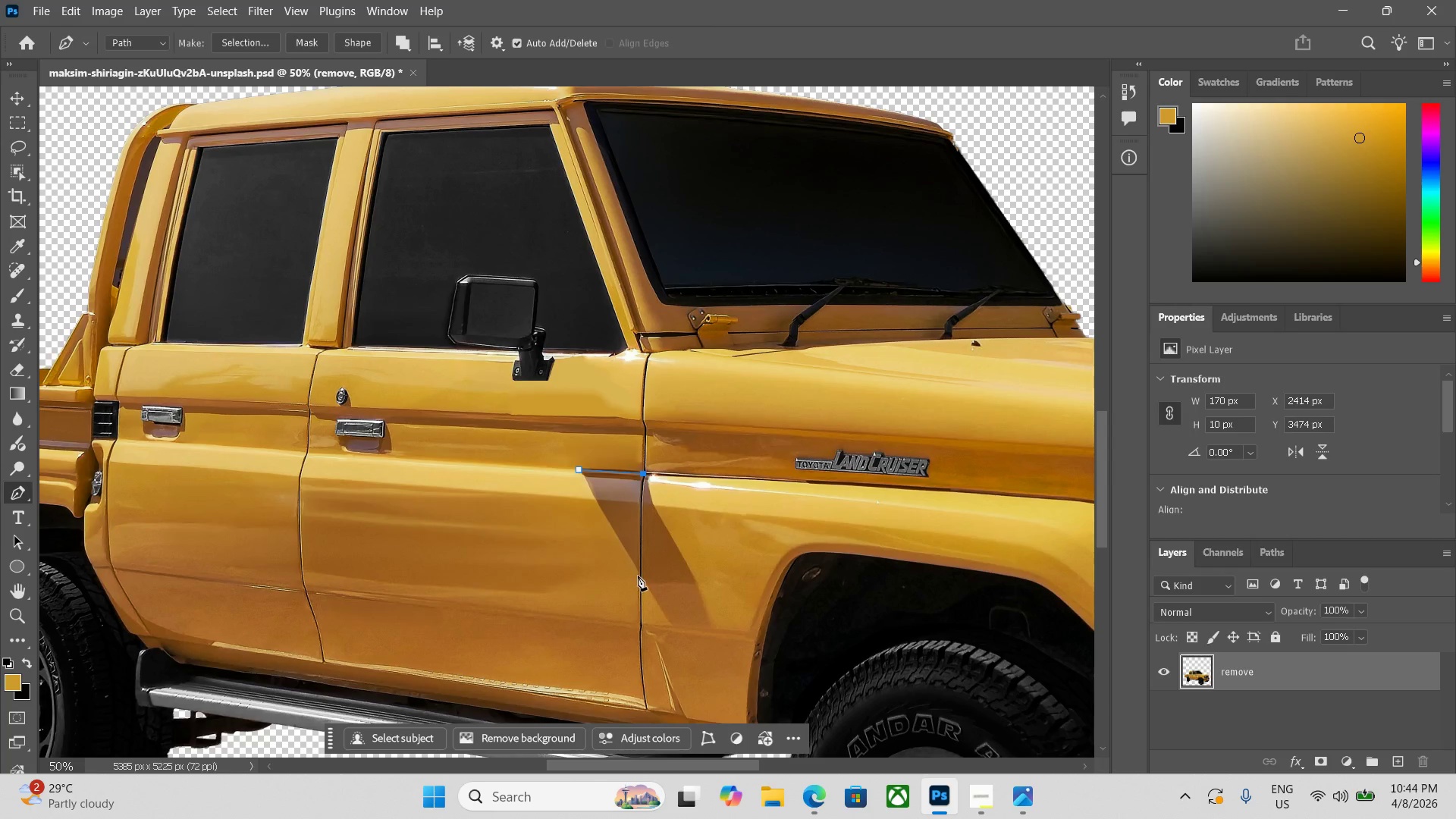 
left_click([638, 579])
 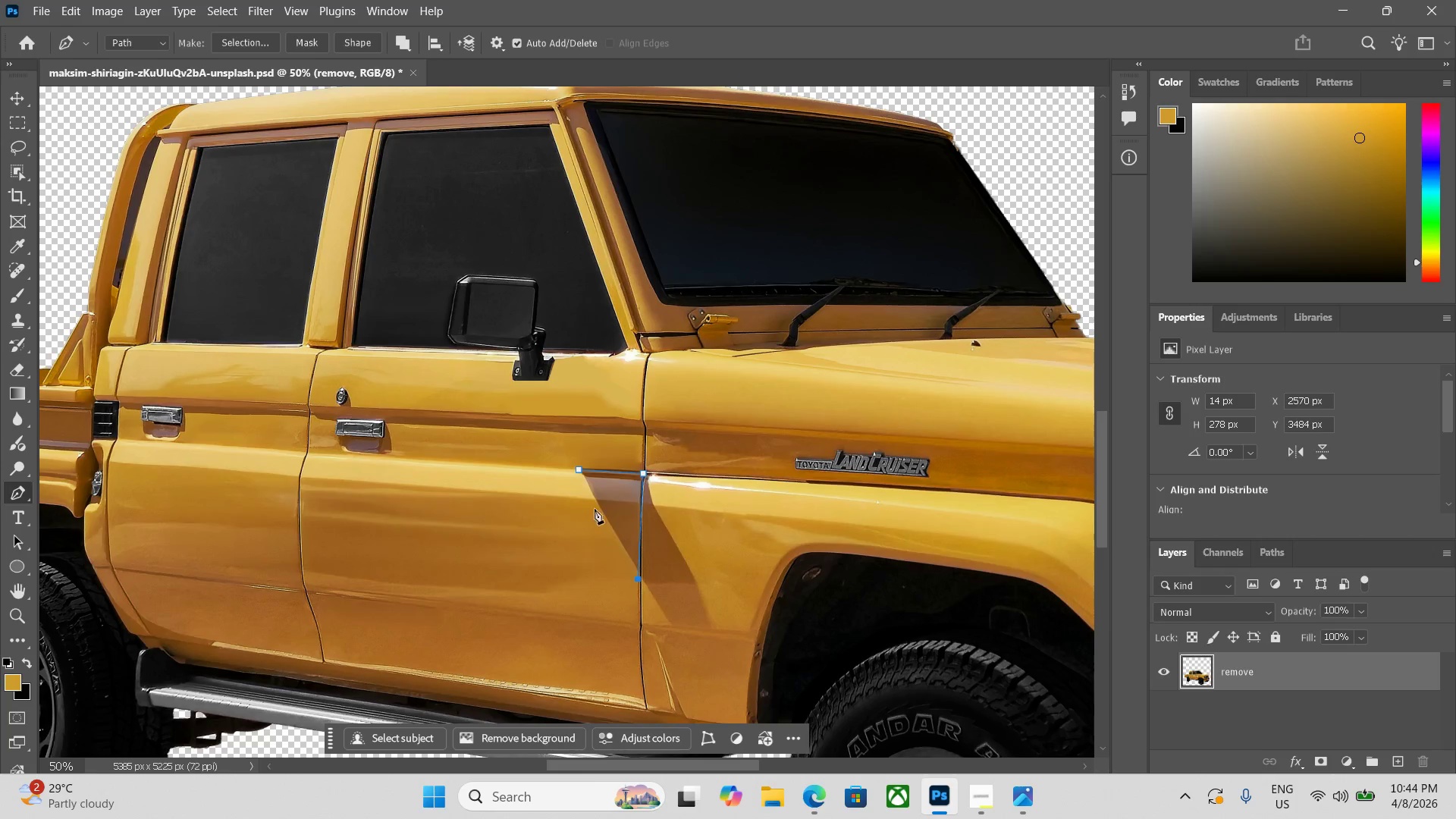 
left_click([575, 482])
 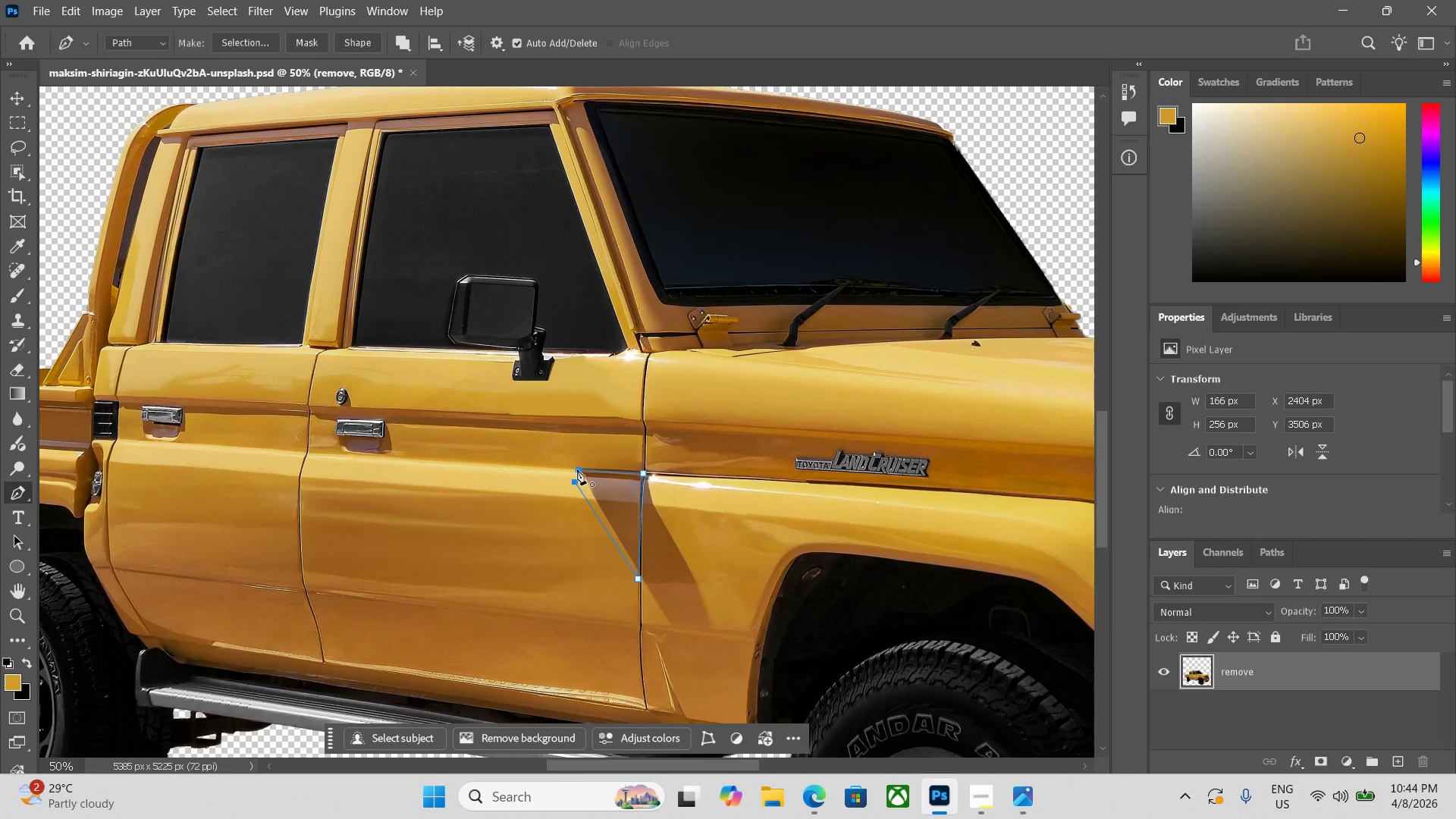 
left_click([577, 466])
 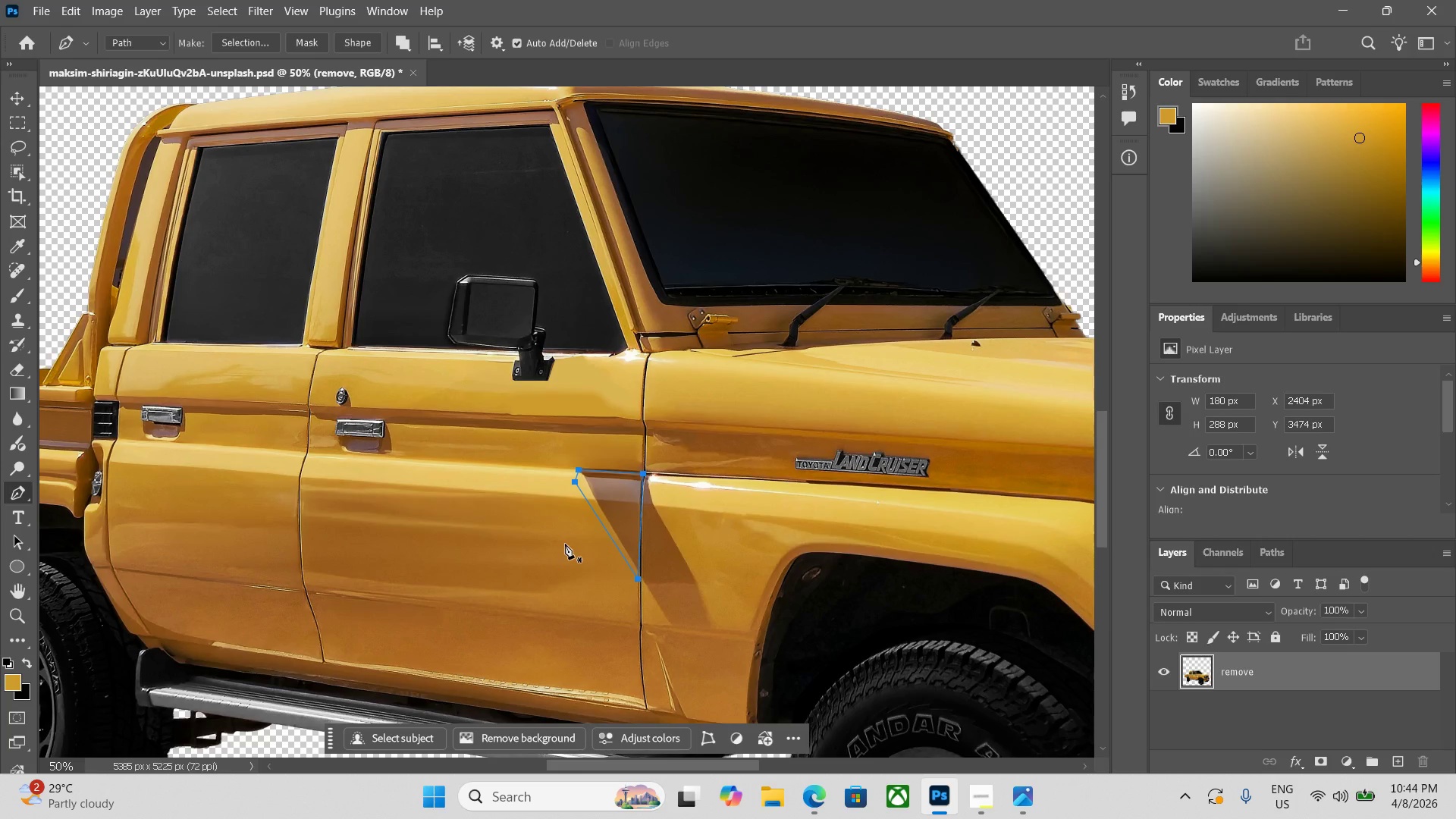 
key(Control+Enter)
 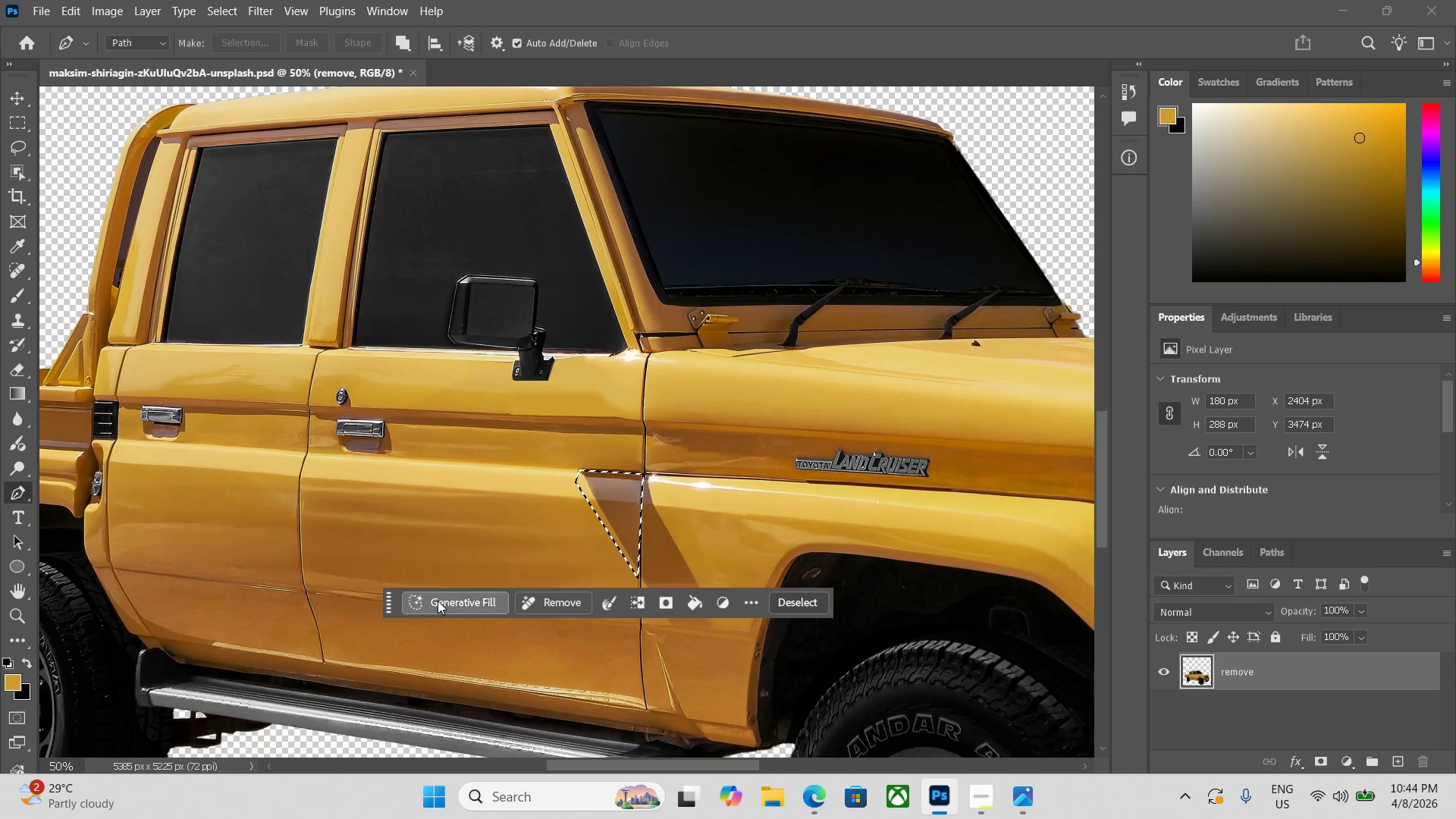 
type(remove reflection)
 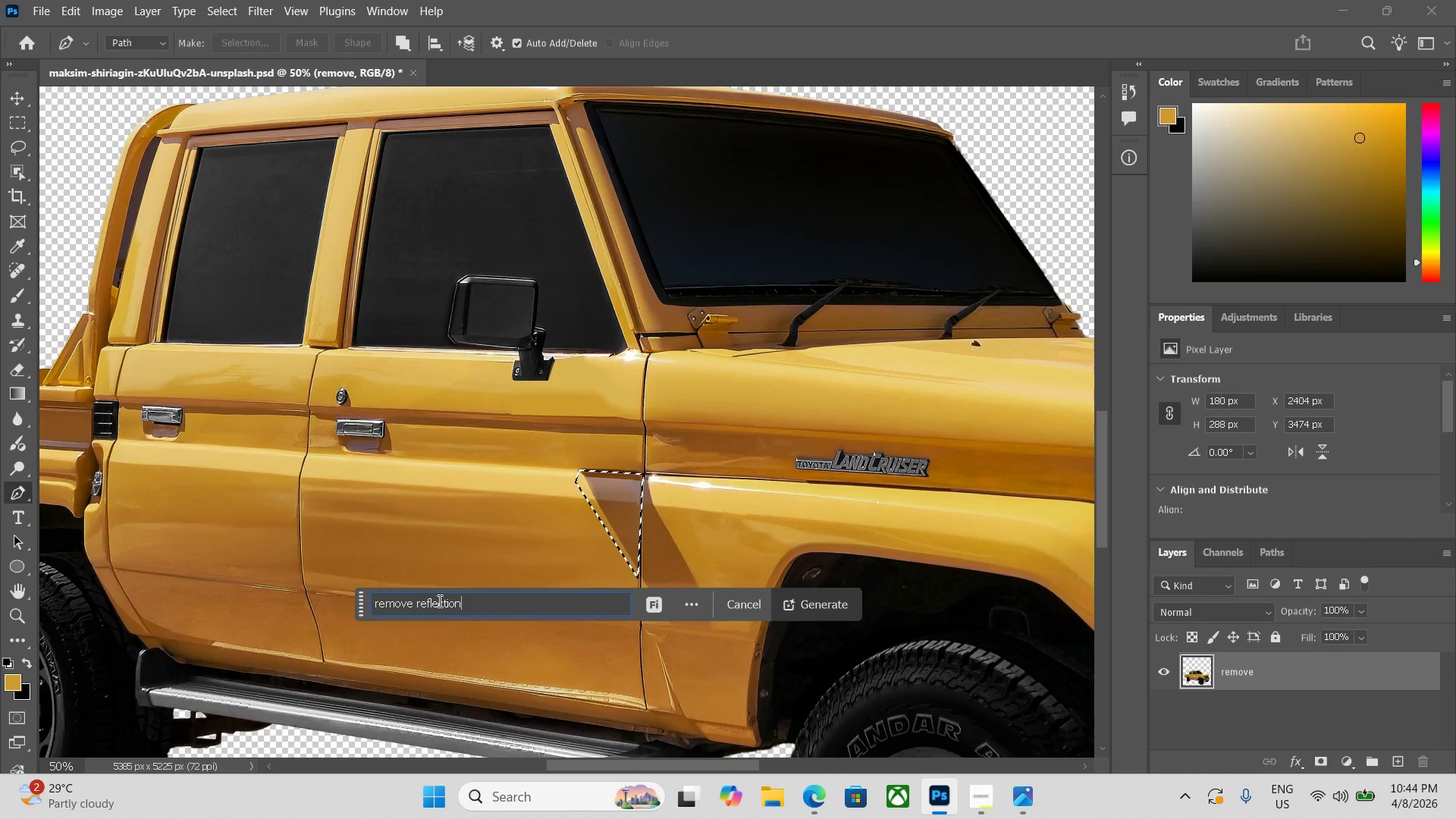 
key(Enter)
 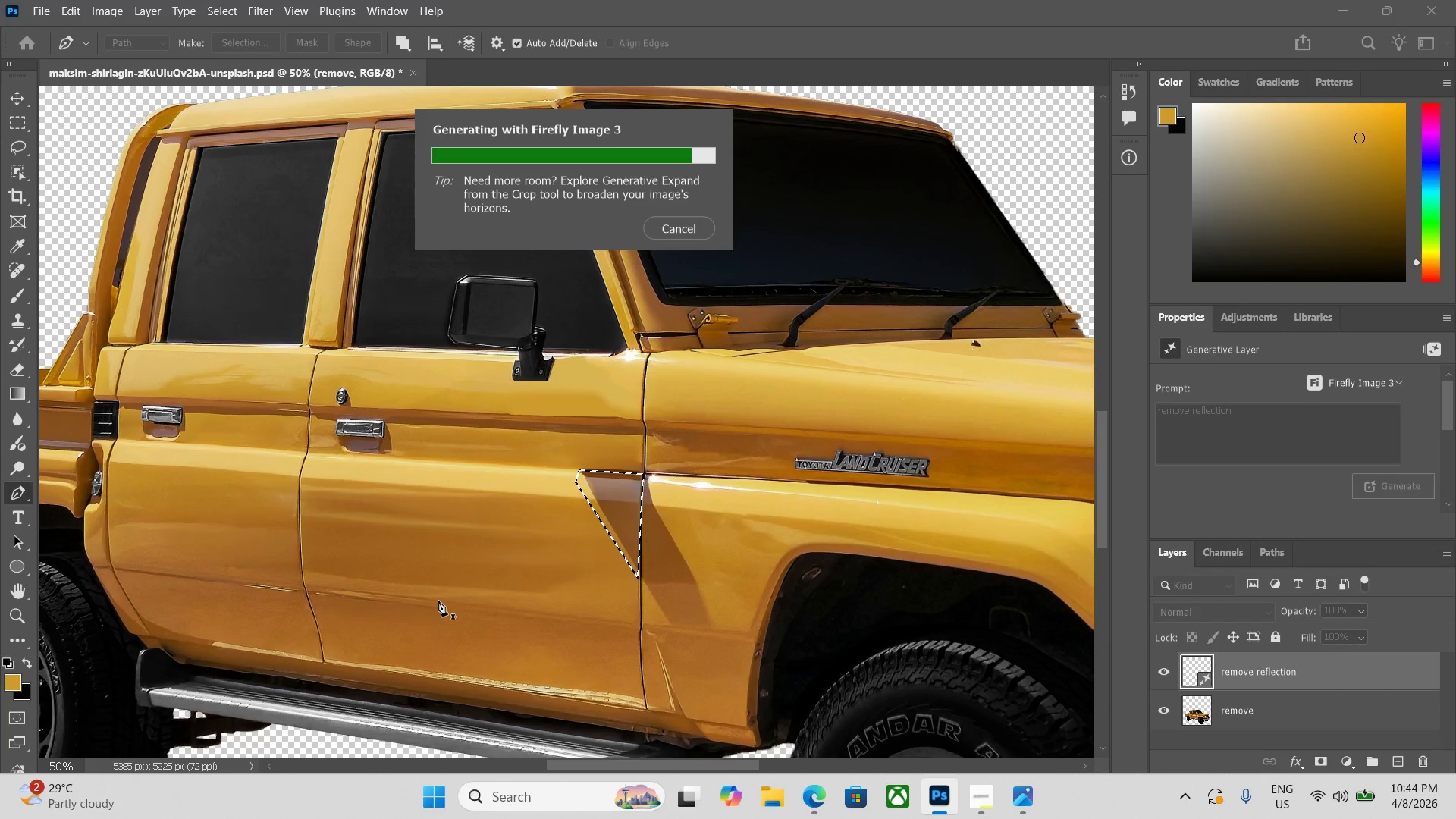 
wait(23.34)
 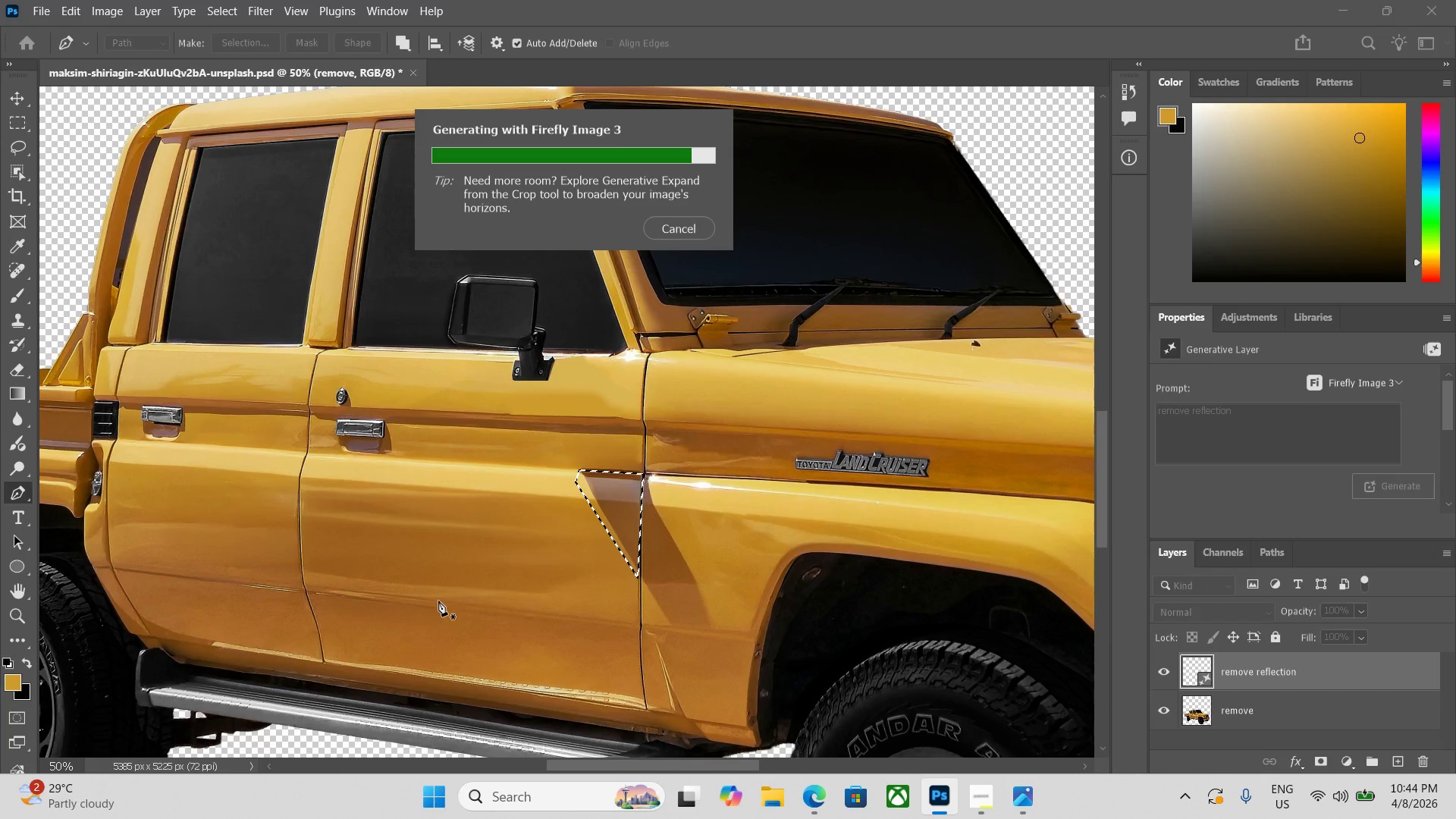 
left_click_drag(start_coordinate=[1445, 402], to_coordinate=[1452, 452])
 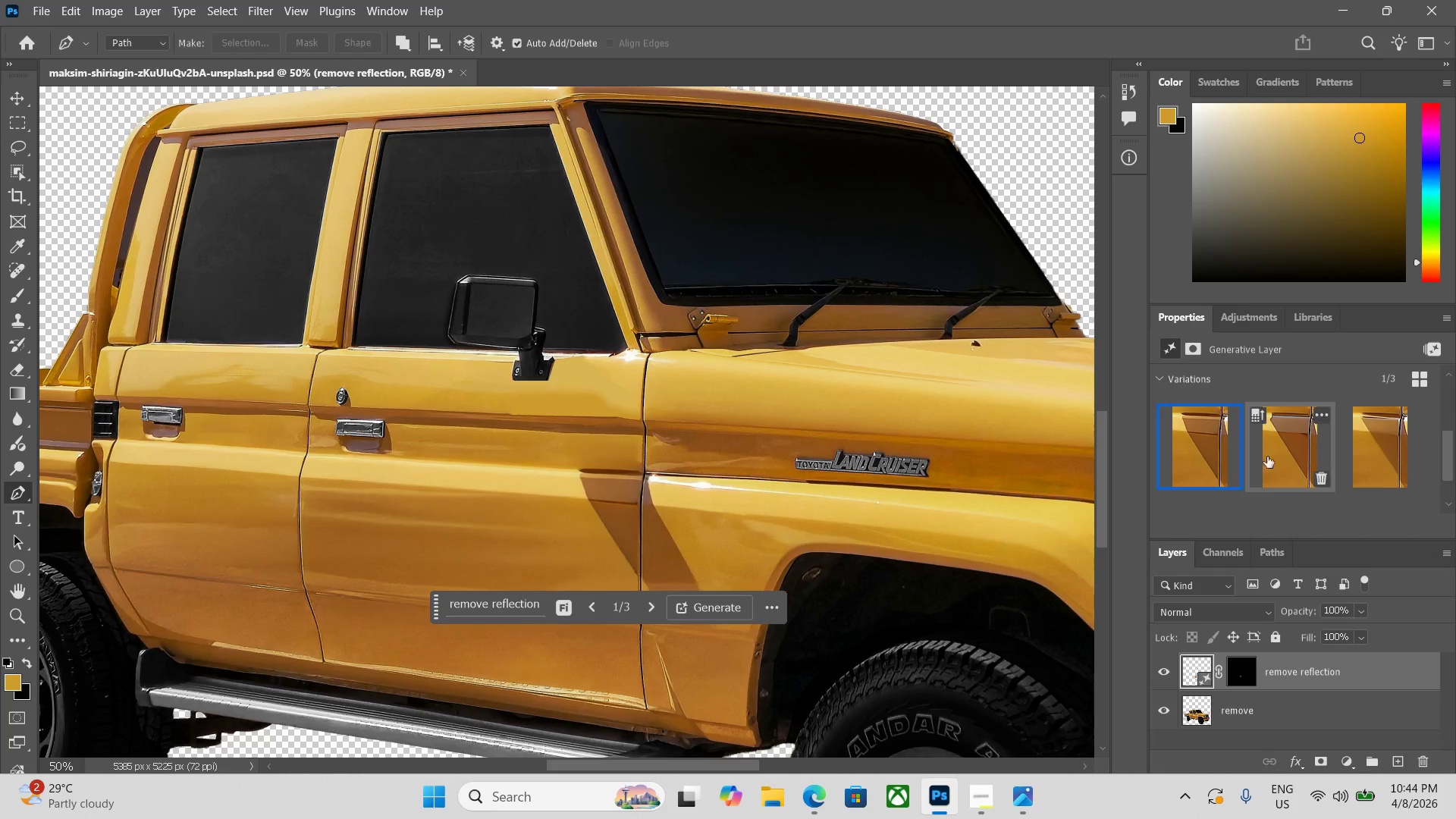 
left_click([1294, 457])
 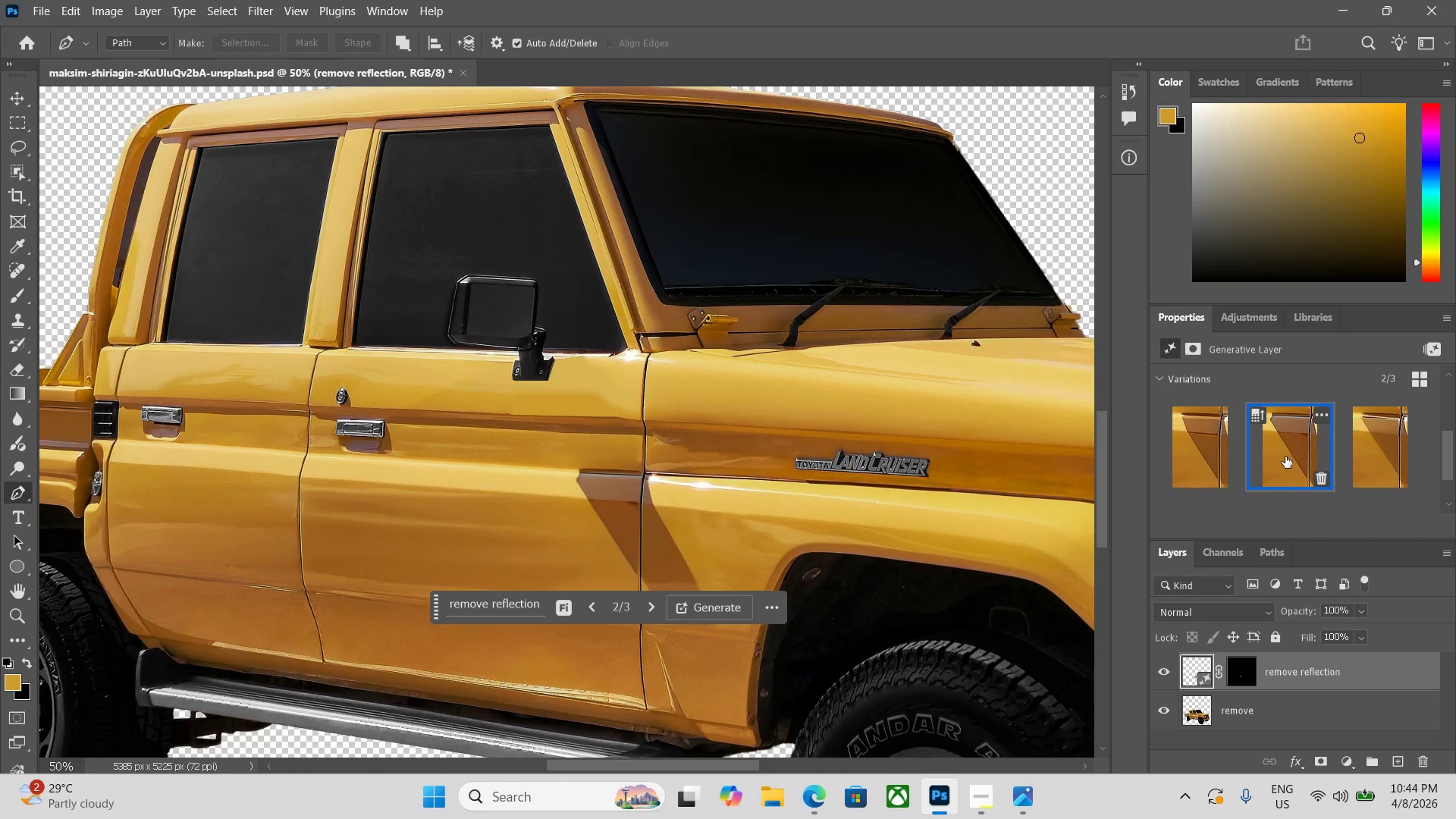 
left_click([1216, 453])
 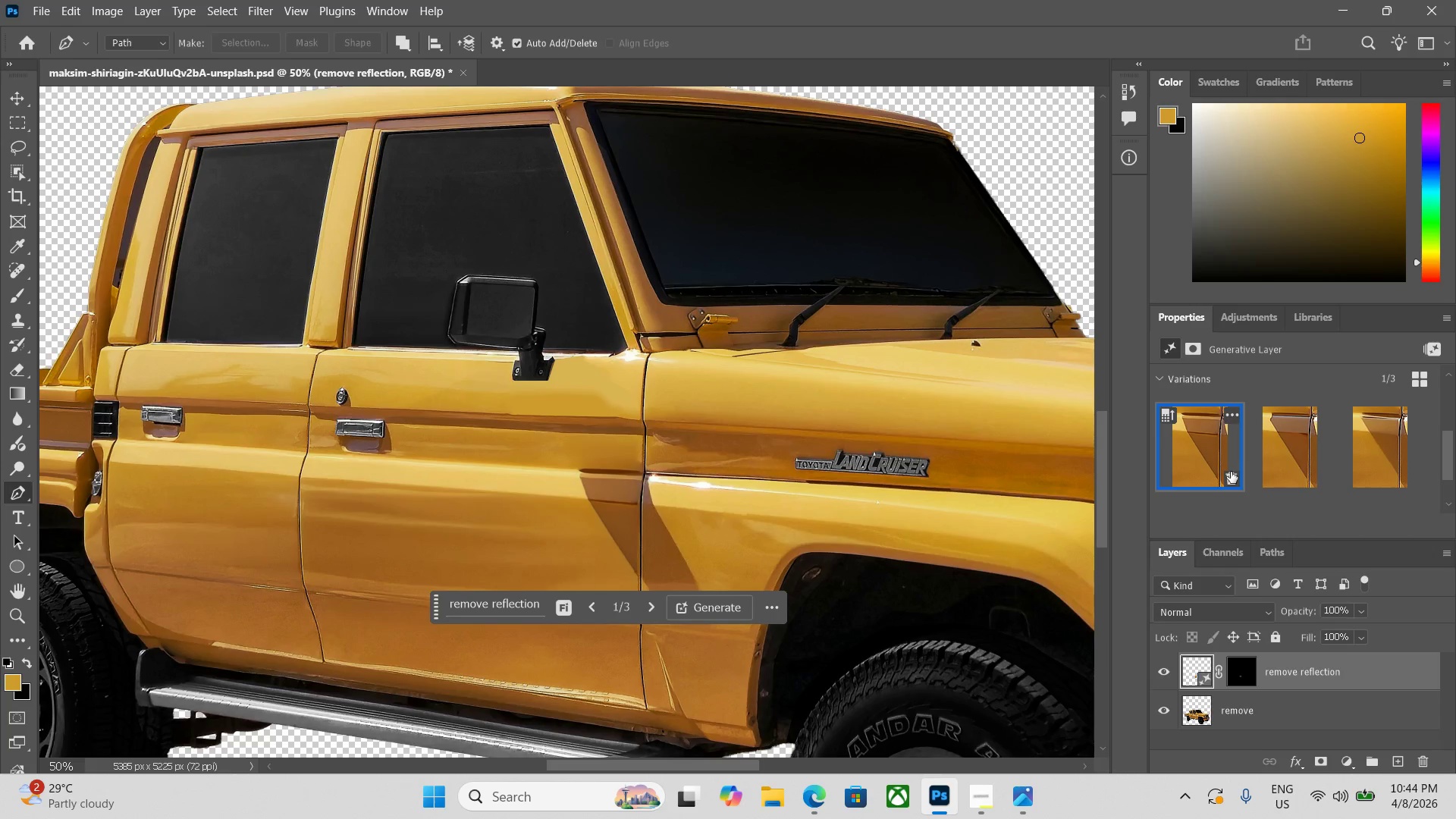 
left_click([1278, 469])
 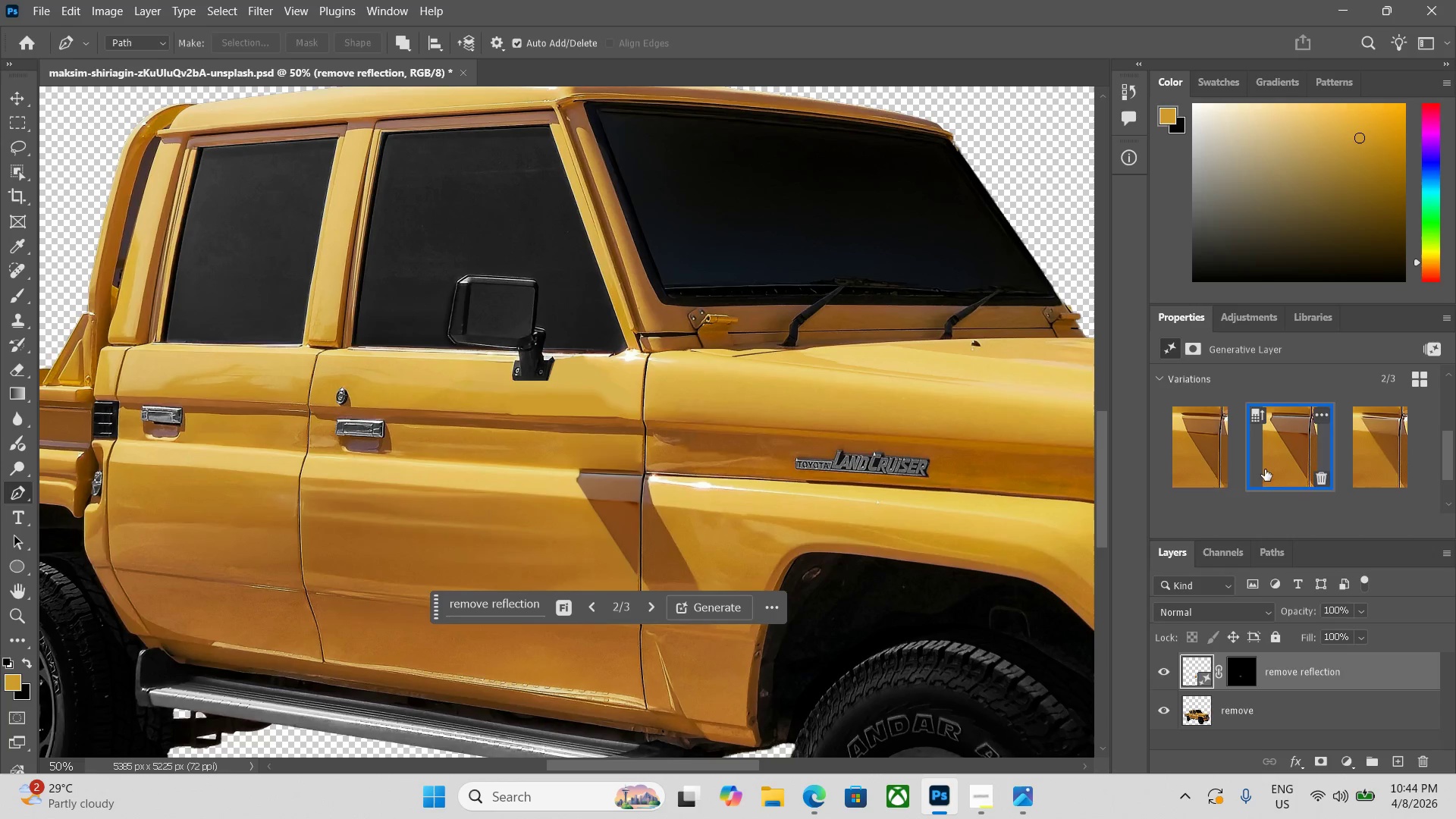 
left_click([1207, 469])
 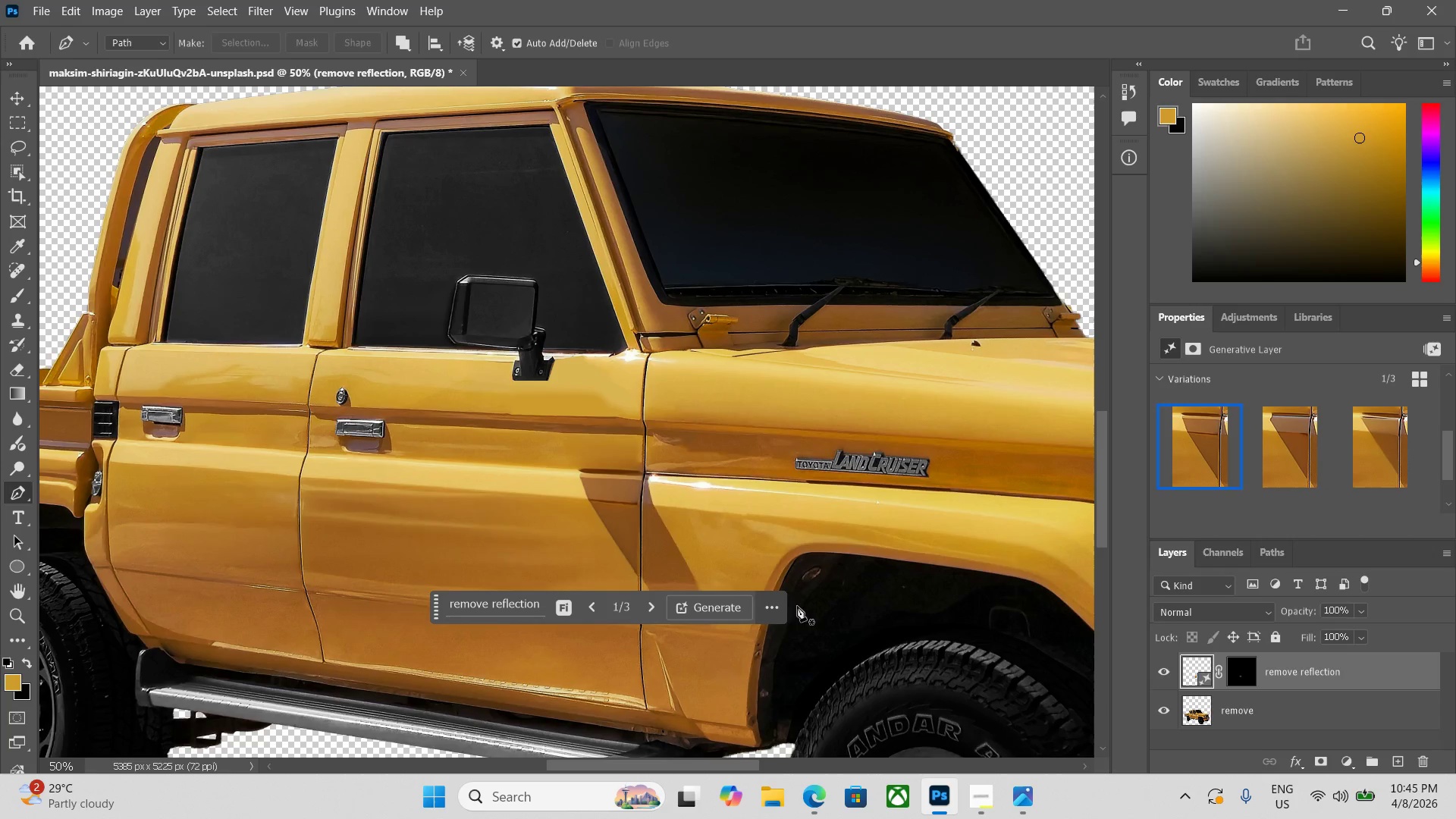 
wait(6.2)
 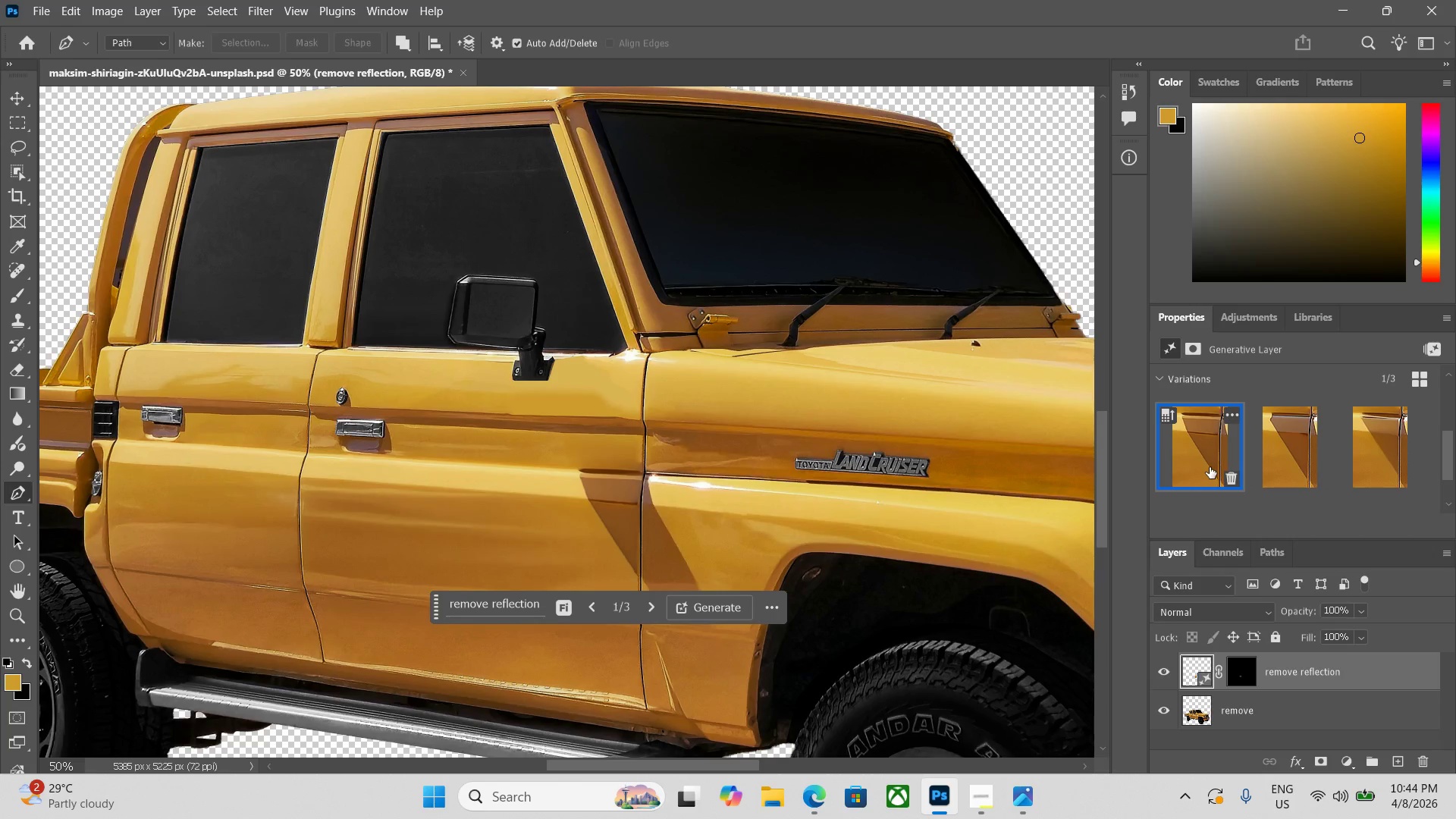 
left_click_drag(start_coordinate=[1455, 472], to_coordinate=[1455, 507])
 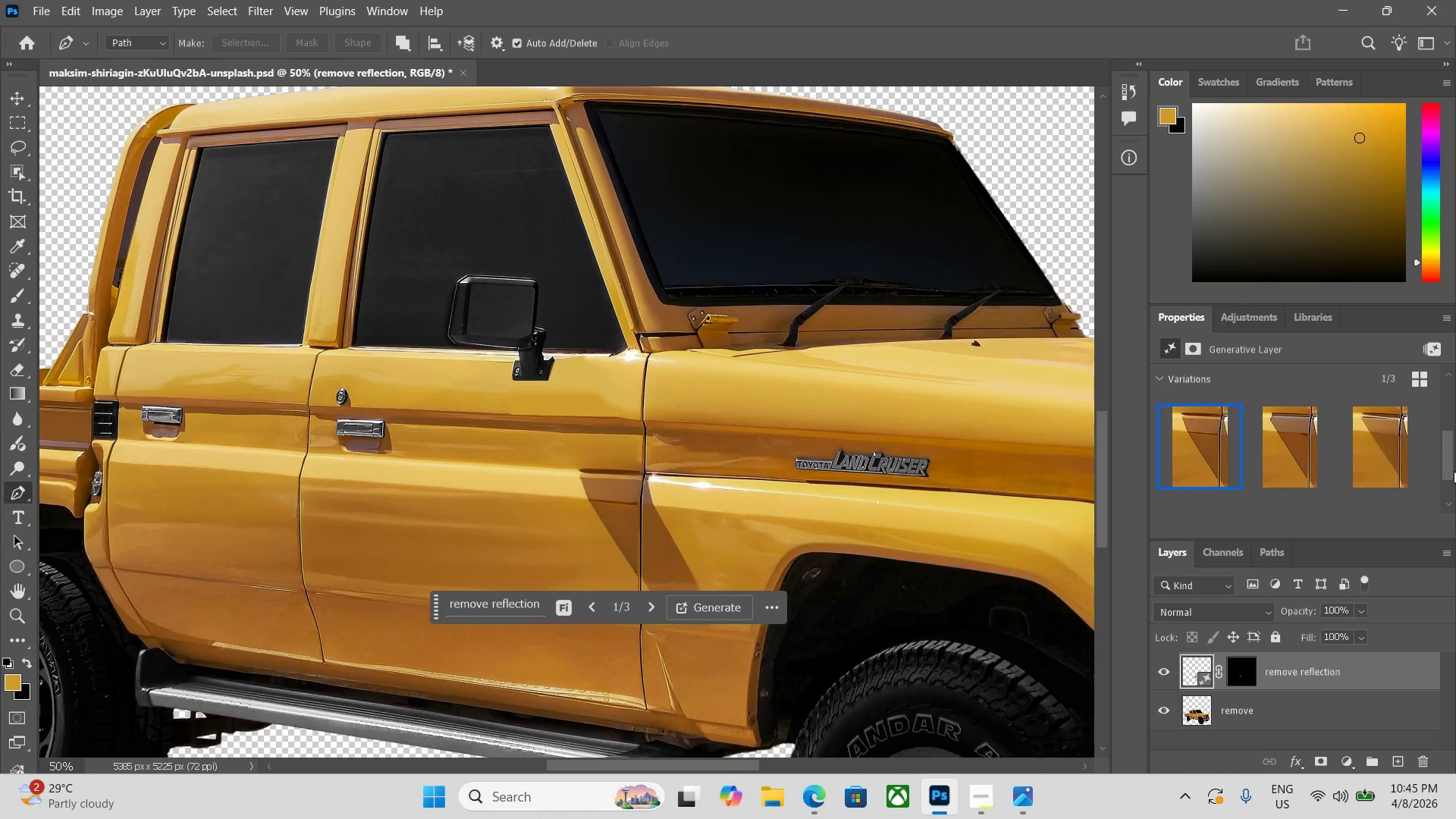 
left_click_drag(start_coordinate=[1455, 473], to_coordinate=[1446, 400])
 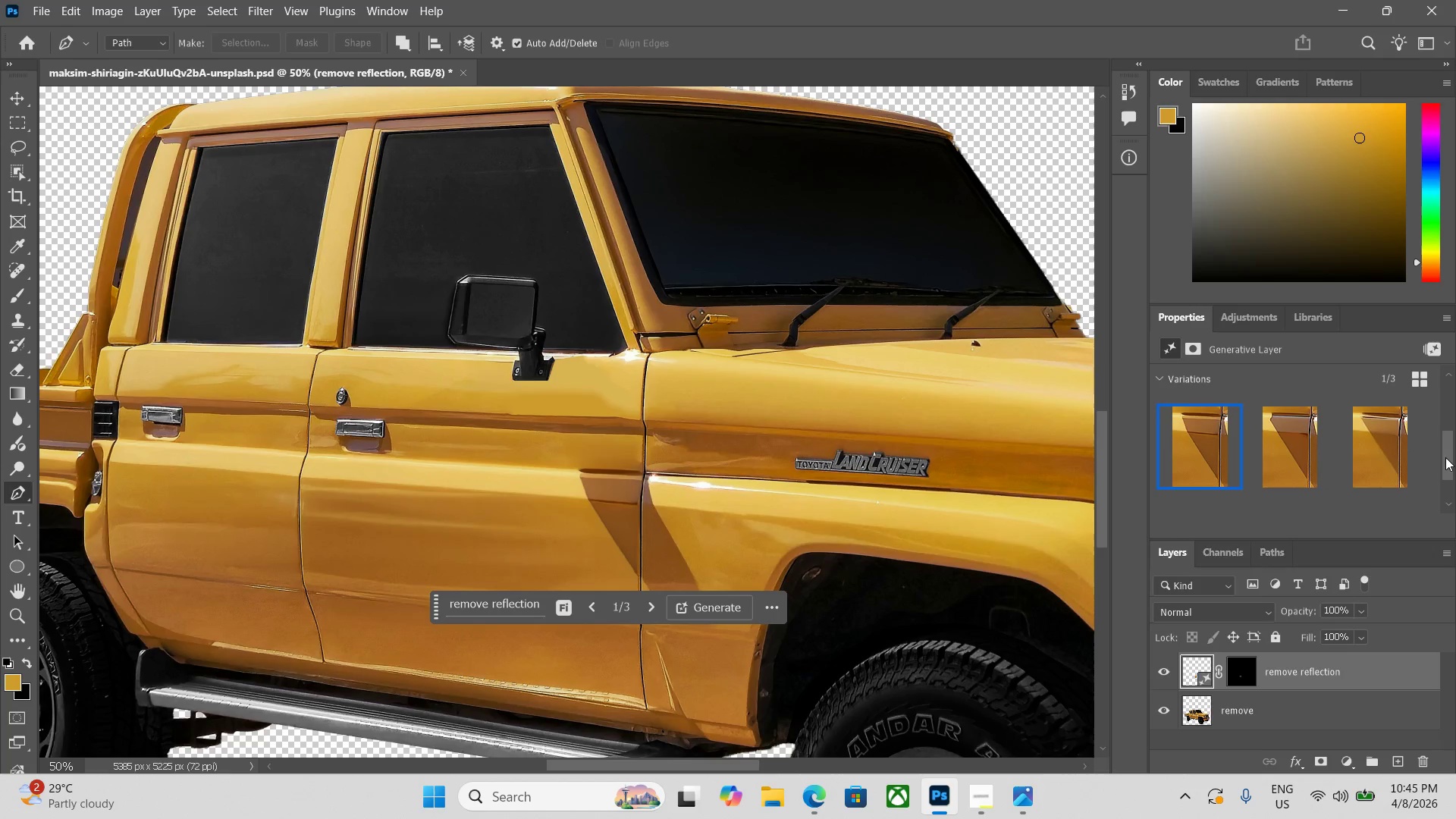 
left_click_drag(start_coordinate=[1444, 458], to_coordinate=[1440, 415])
 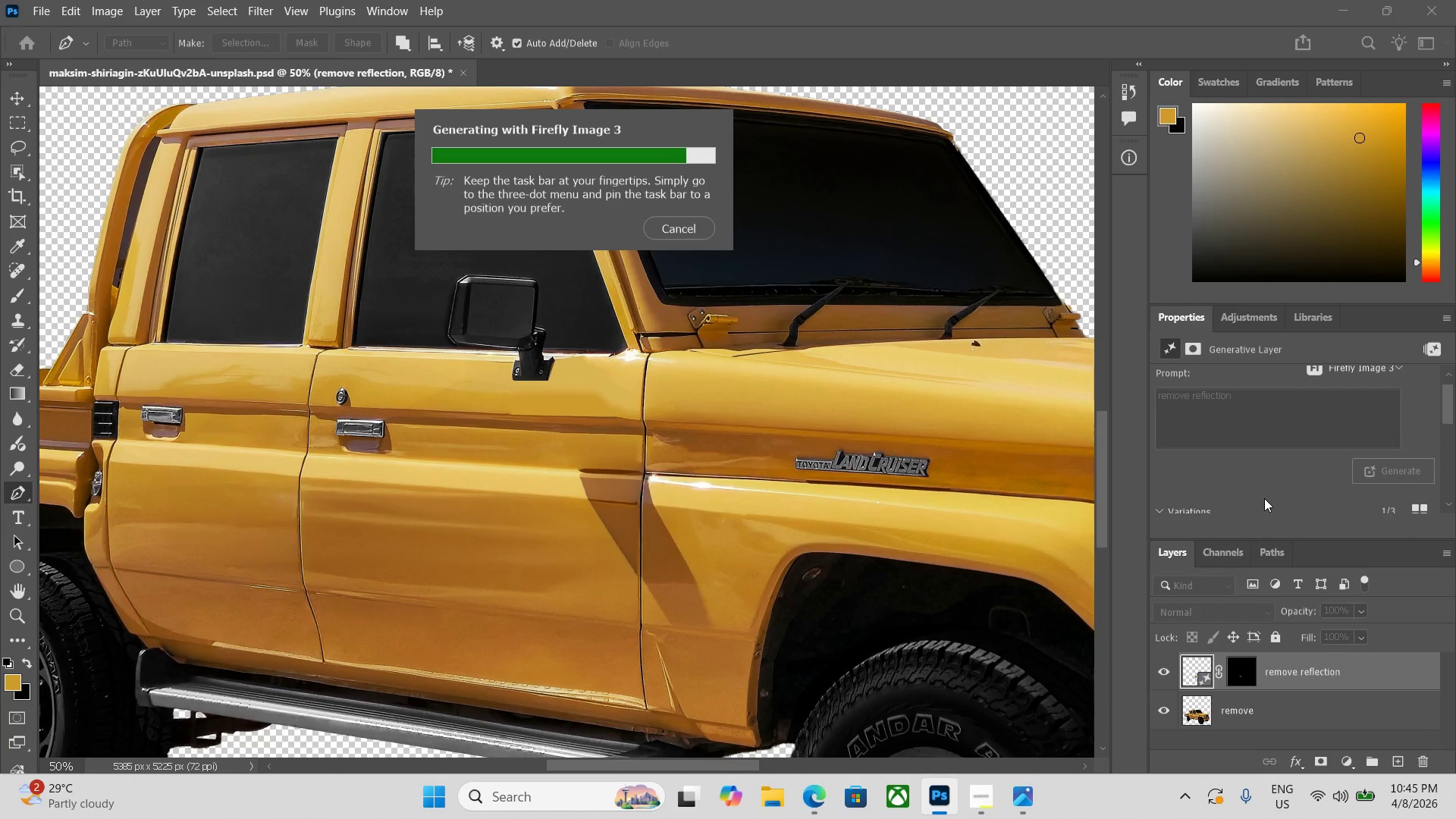 
wait(22.8)
 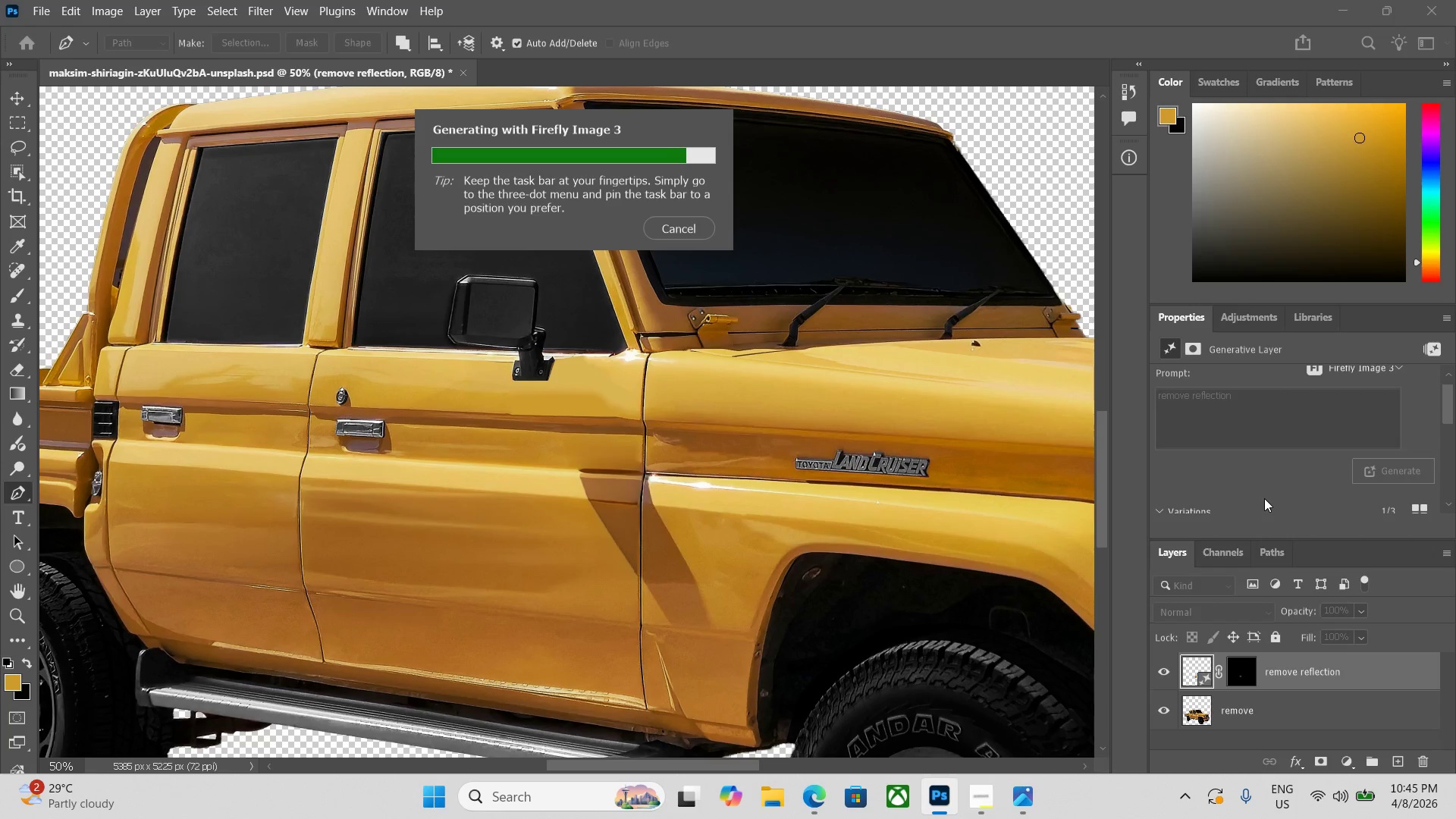 
left_click_drag(start_coordinate=[1449, 414], to_coordinate=[1447, 453])
 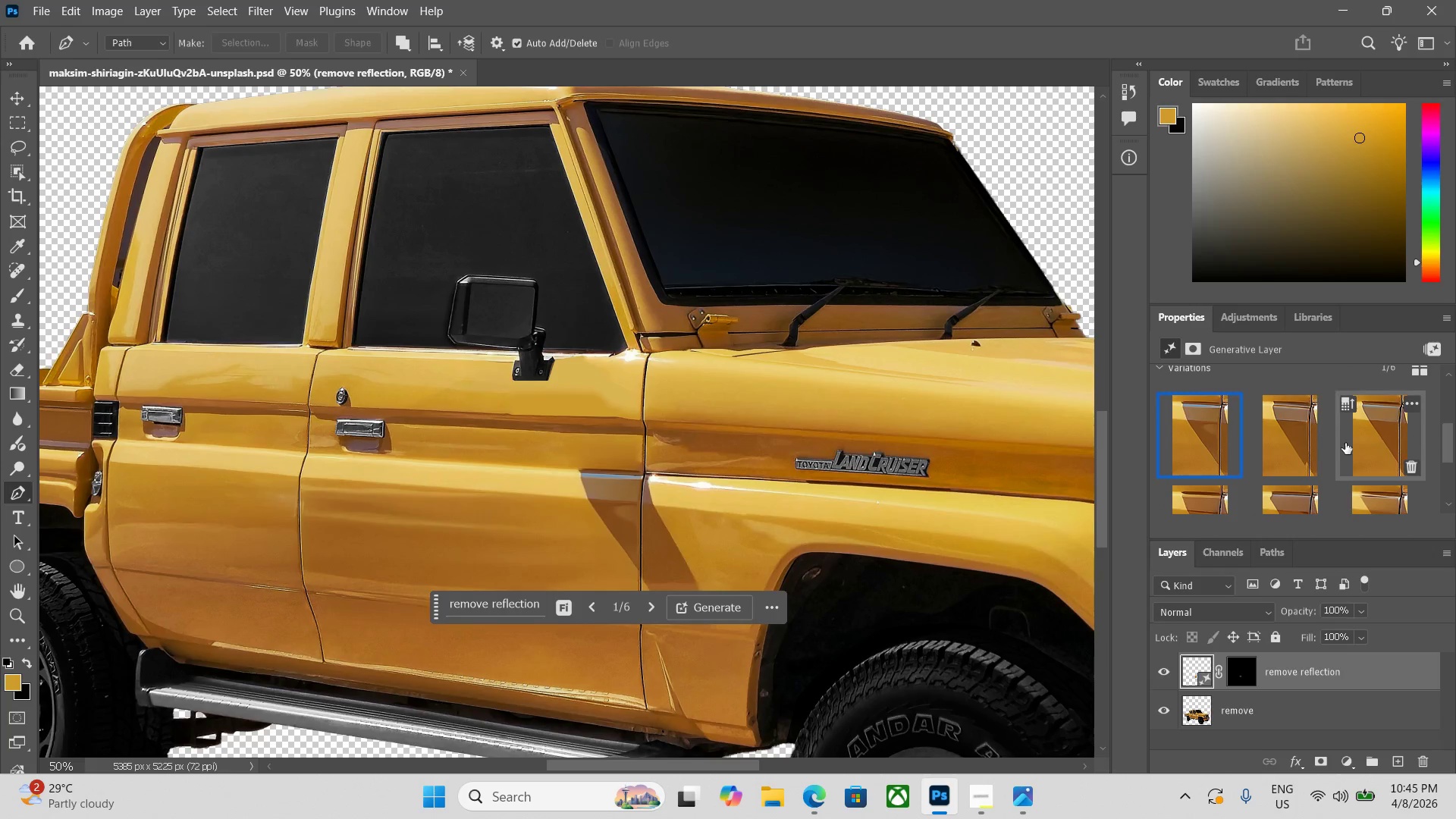 
left_click([1297, 445])
 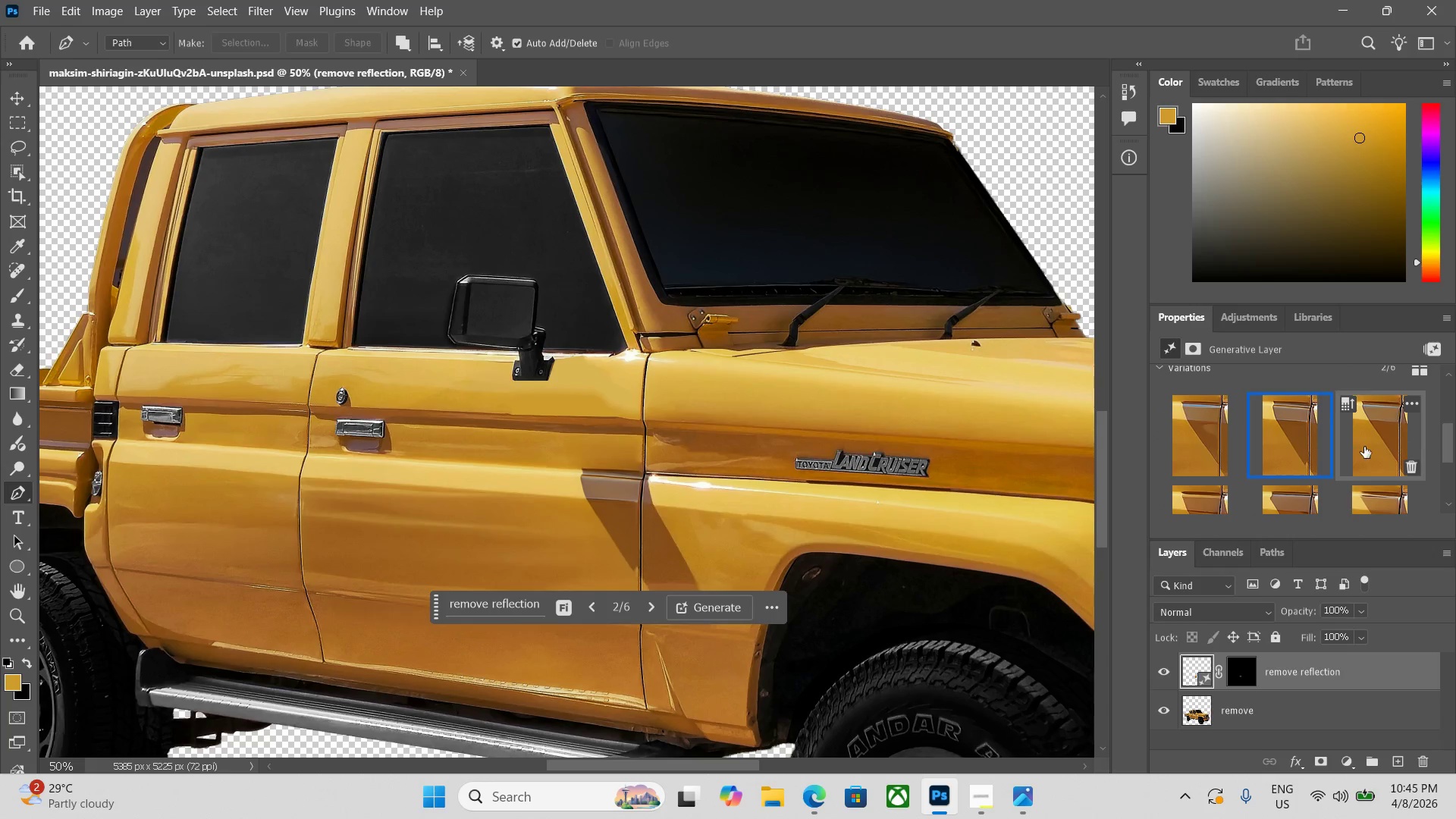 
left_click([1364, 447])
 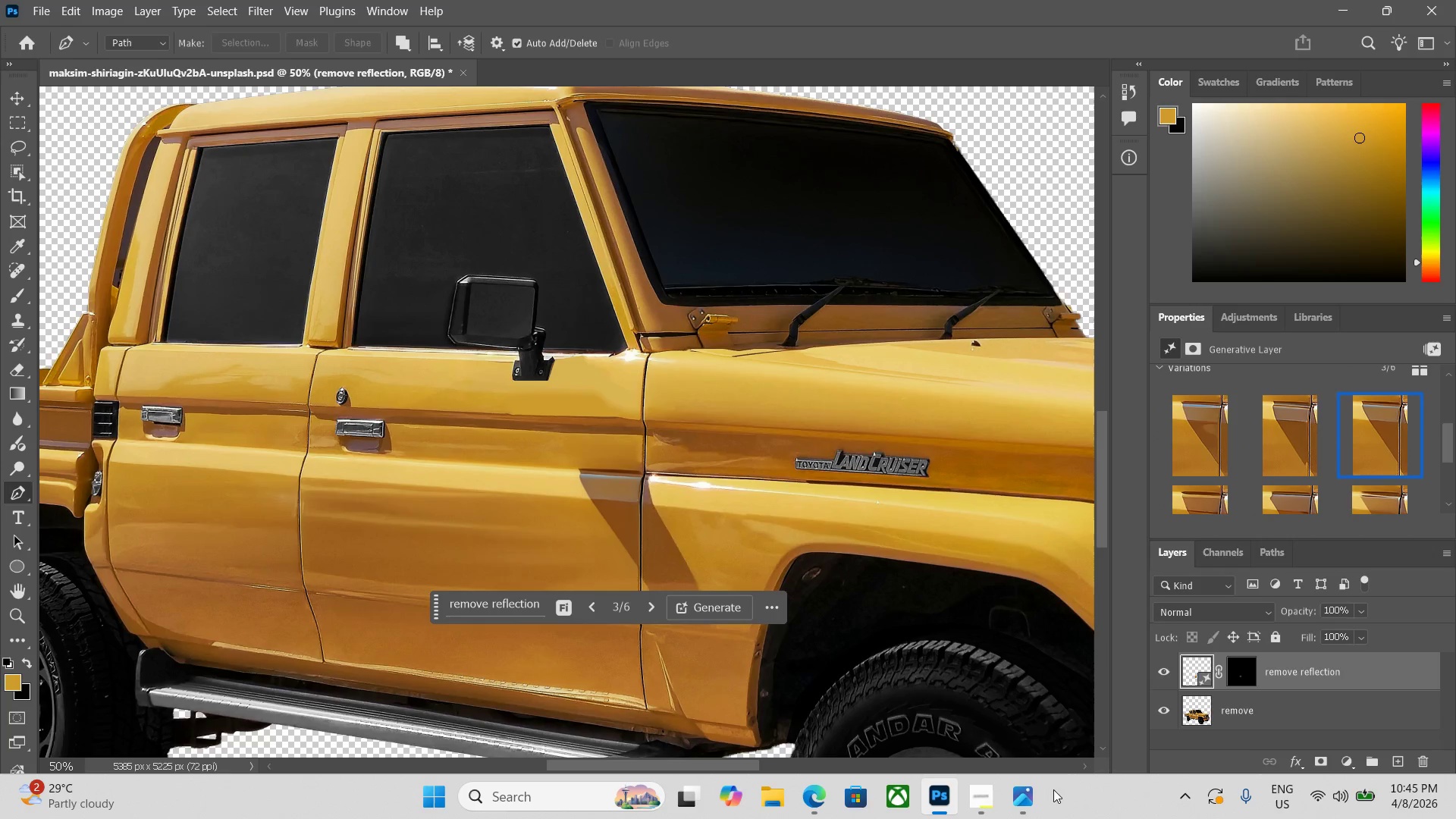 
left_click([1267, 708])
 